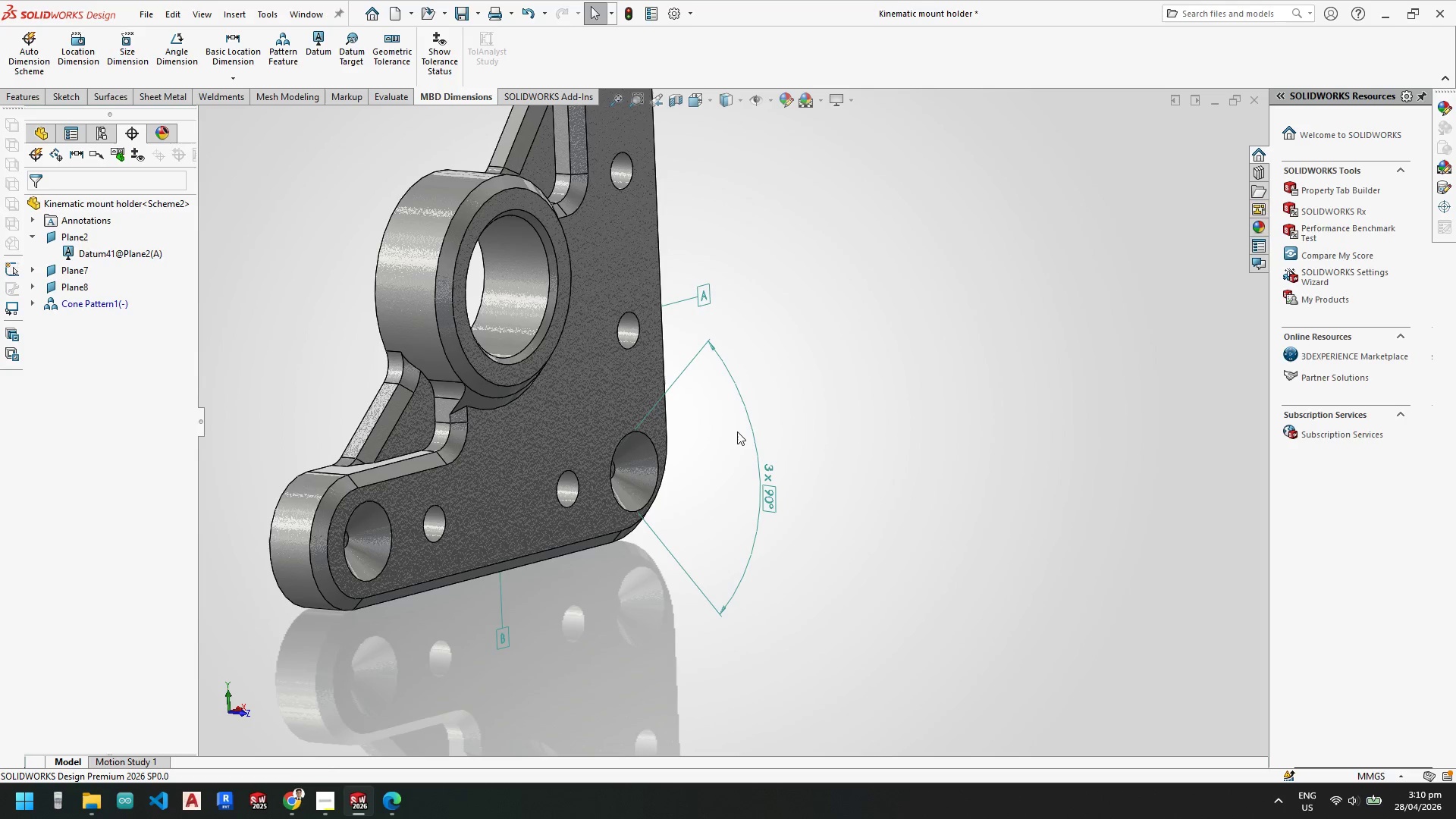 
left_click_drag(start_coordinate=[777, 495], to_coordinate=[692, 471])
 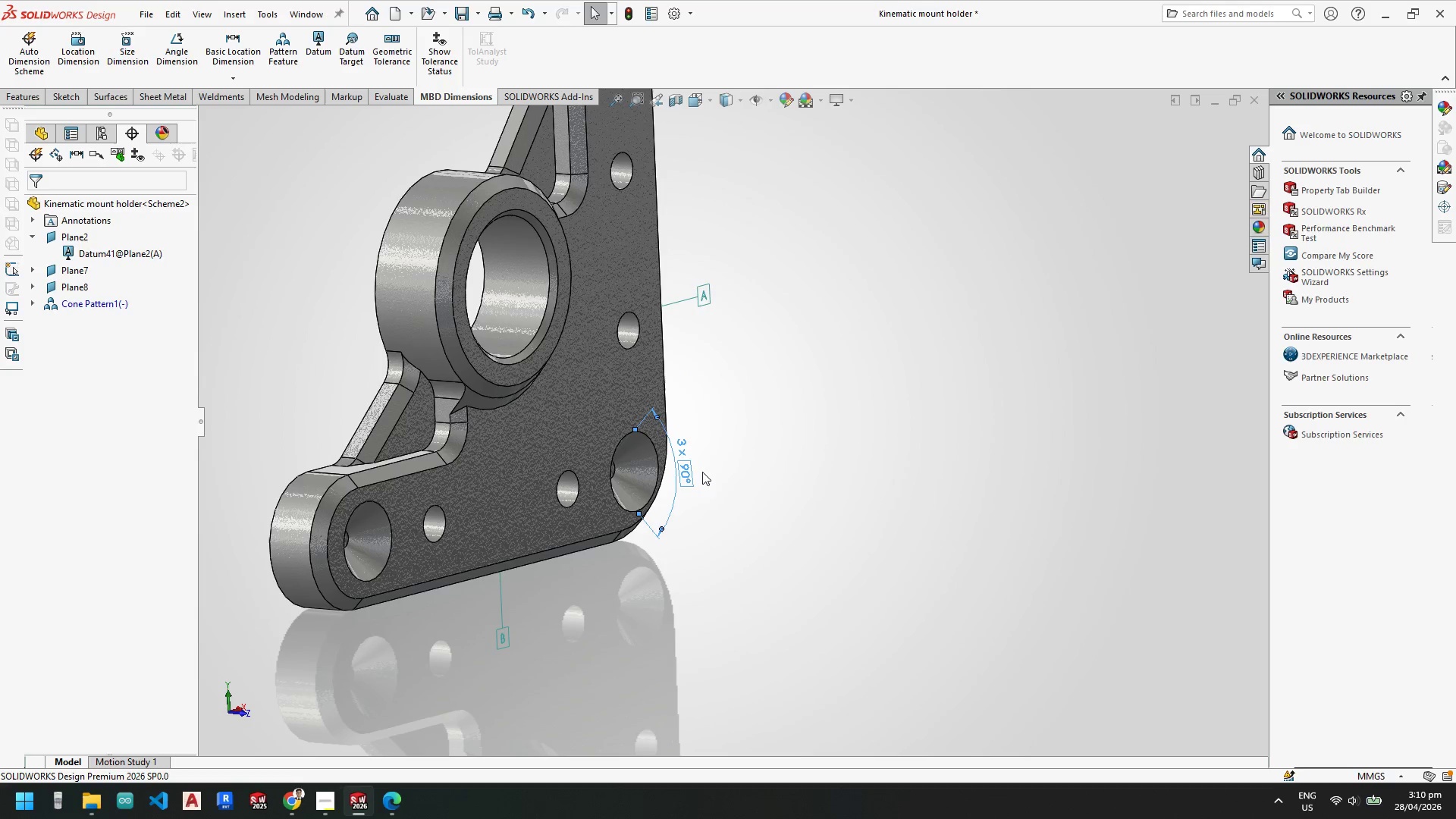 
key(Escape)
 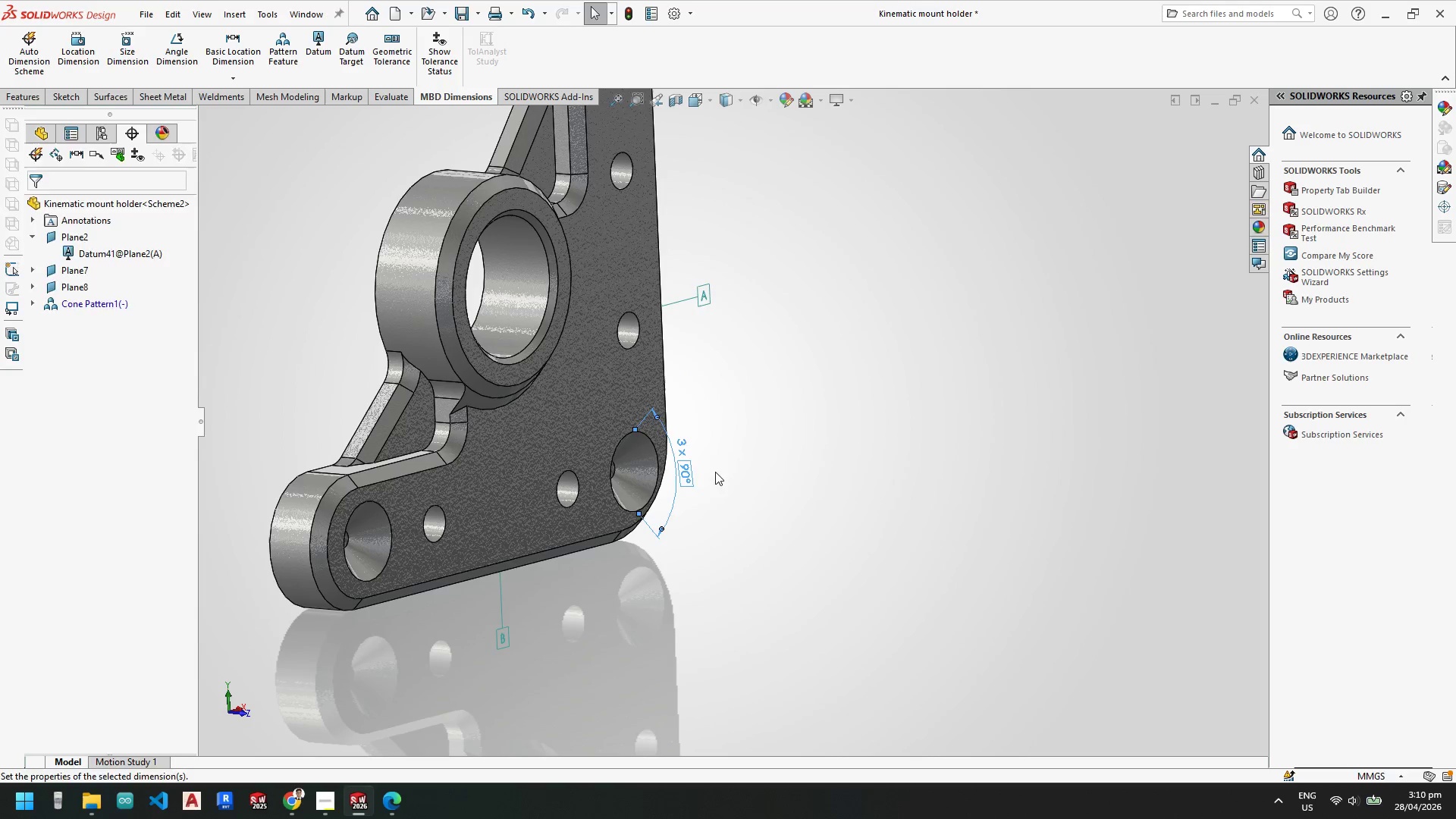 
key(Escape)
 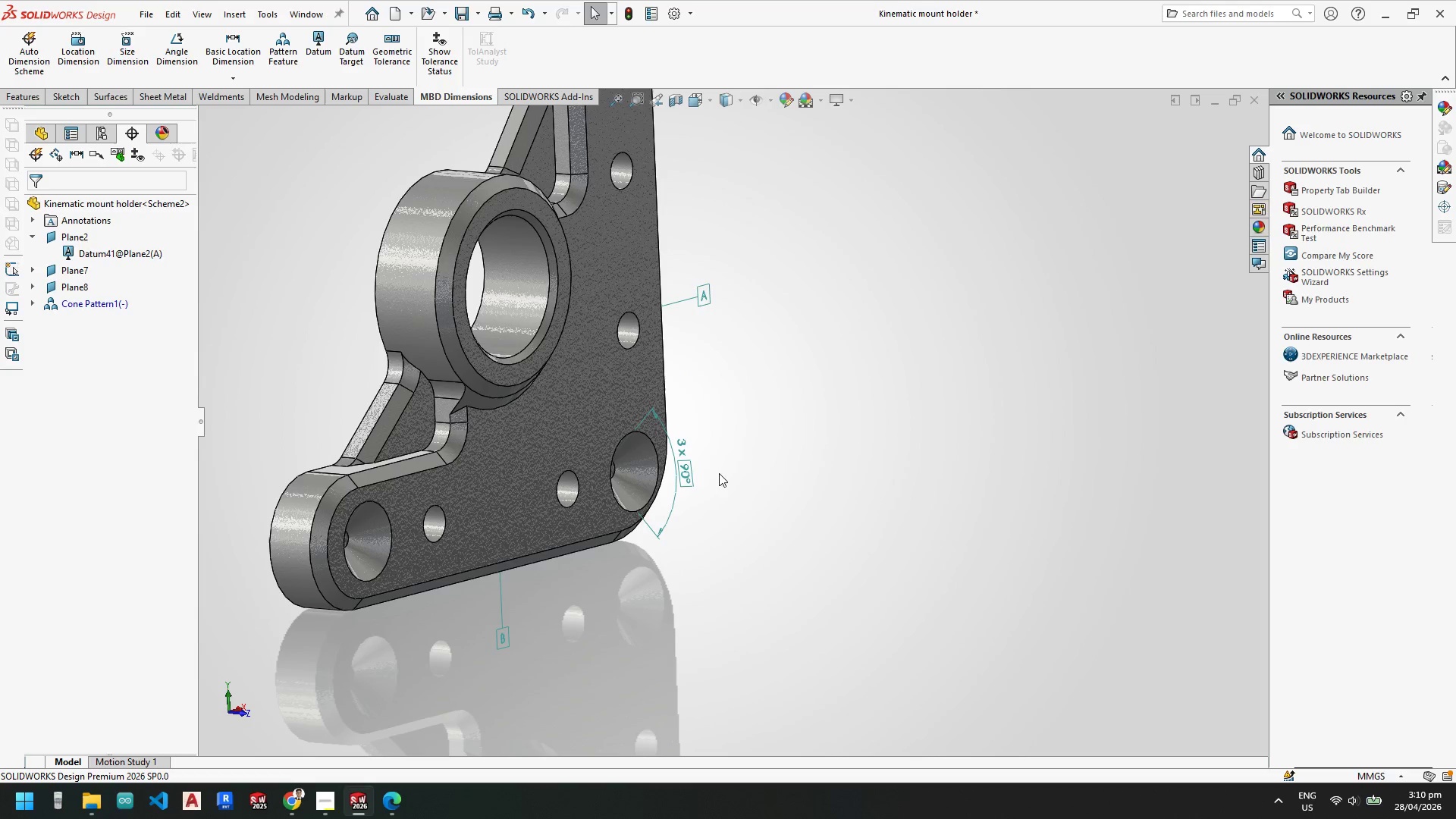 
key(Escape)
 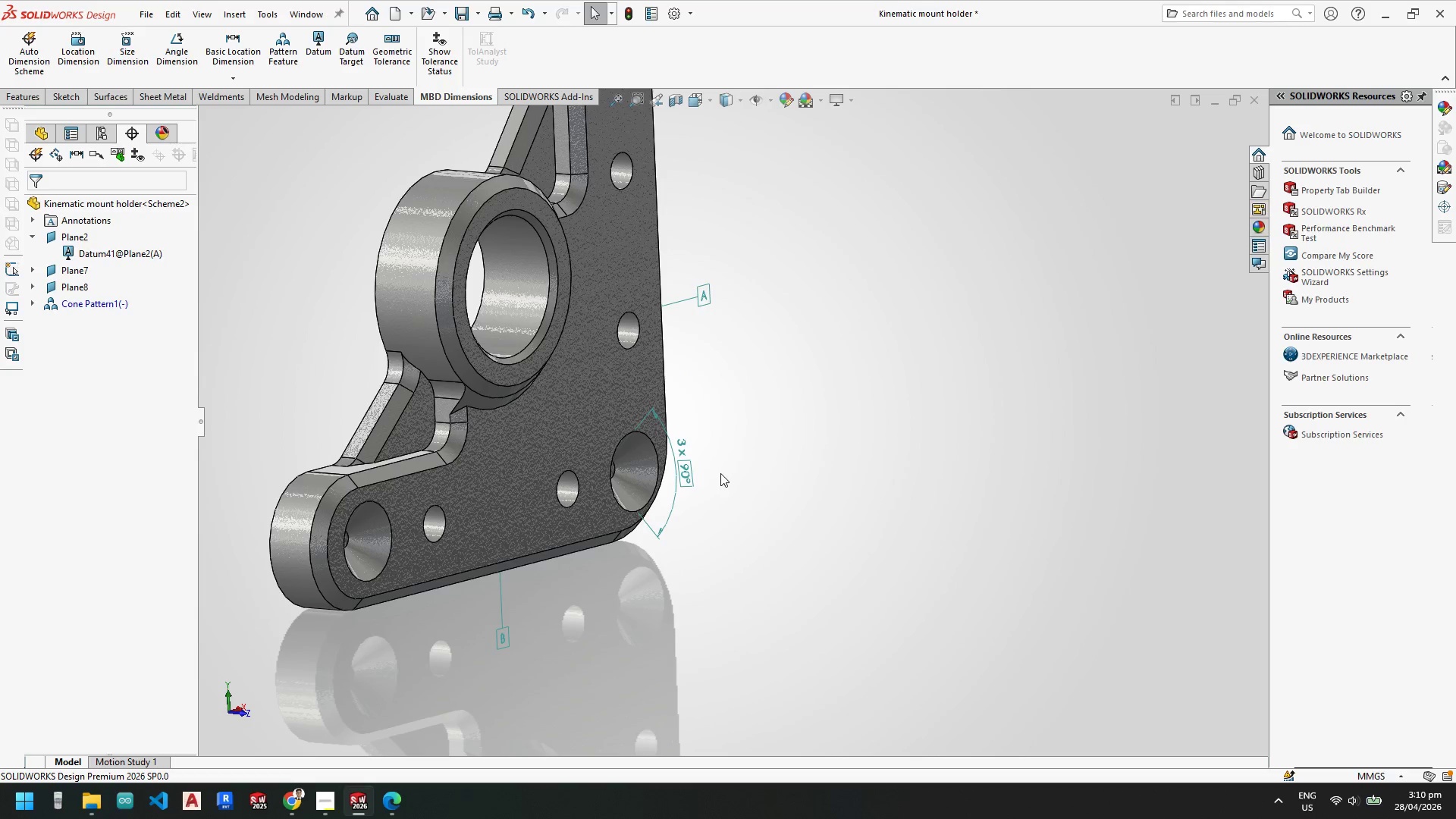 
scroll: coordinate [731, 343], scroll_direction: up, amount: 1.0
 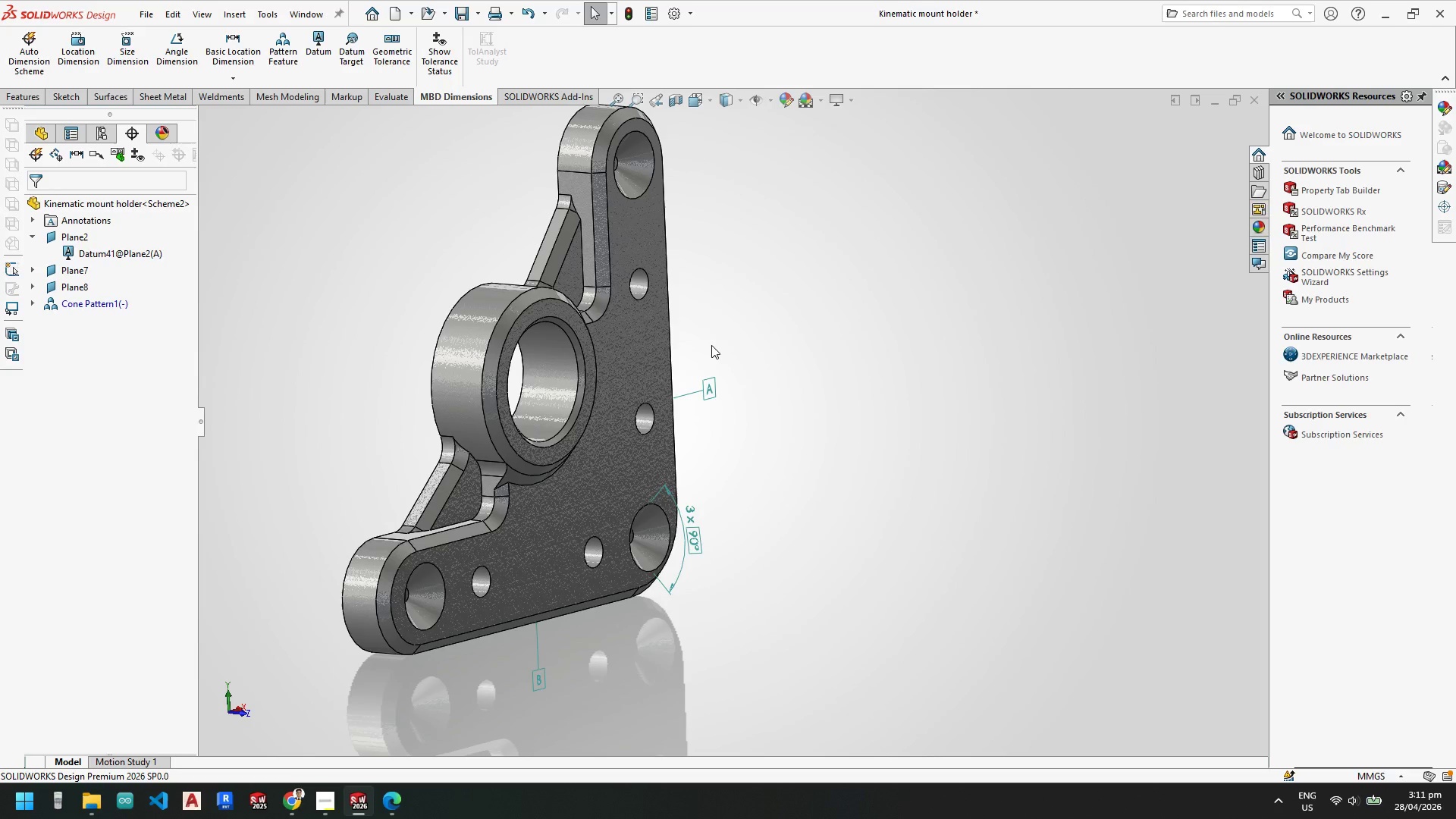 
wait(48.26)
 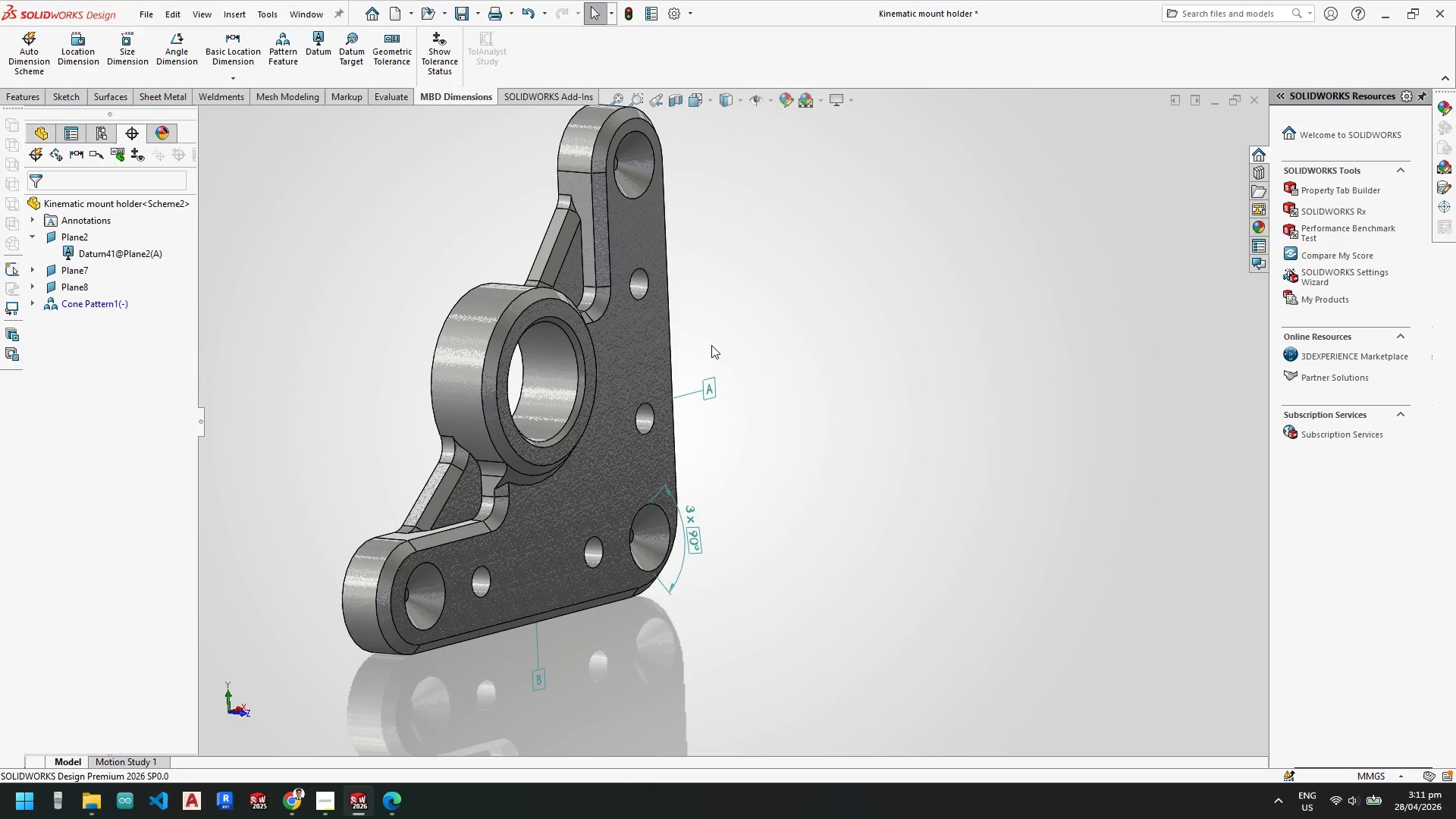 
scroll: coordinate [639, 546], scroll_direction: down, amount: 1.0
 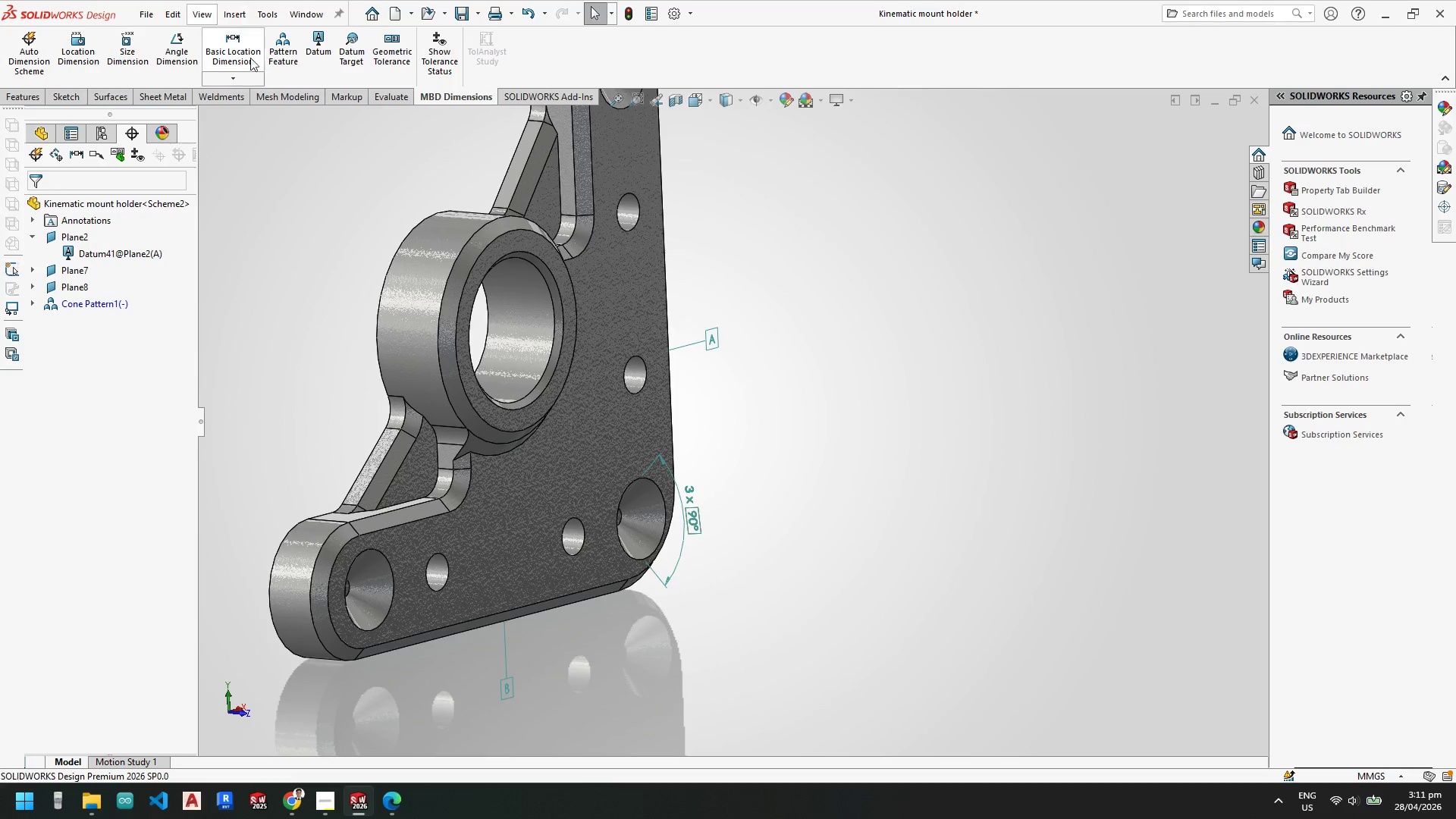 
wait(5.83)
 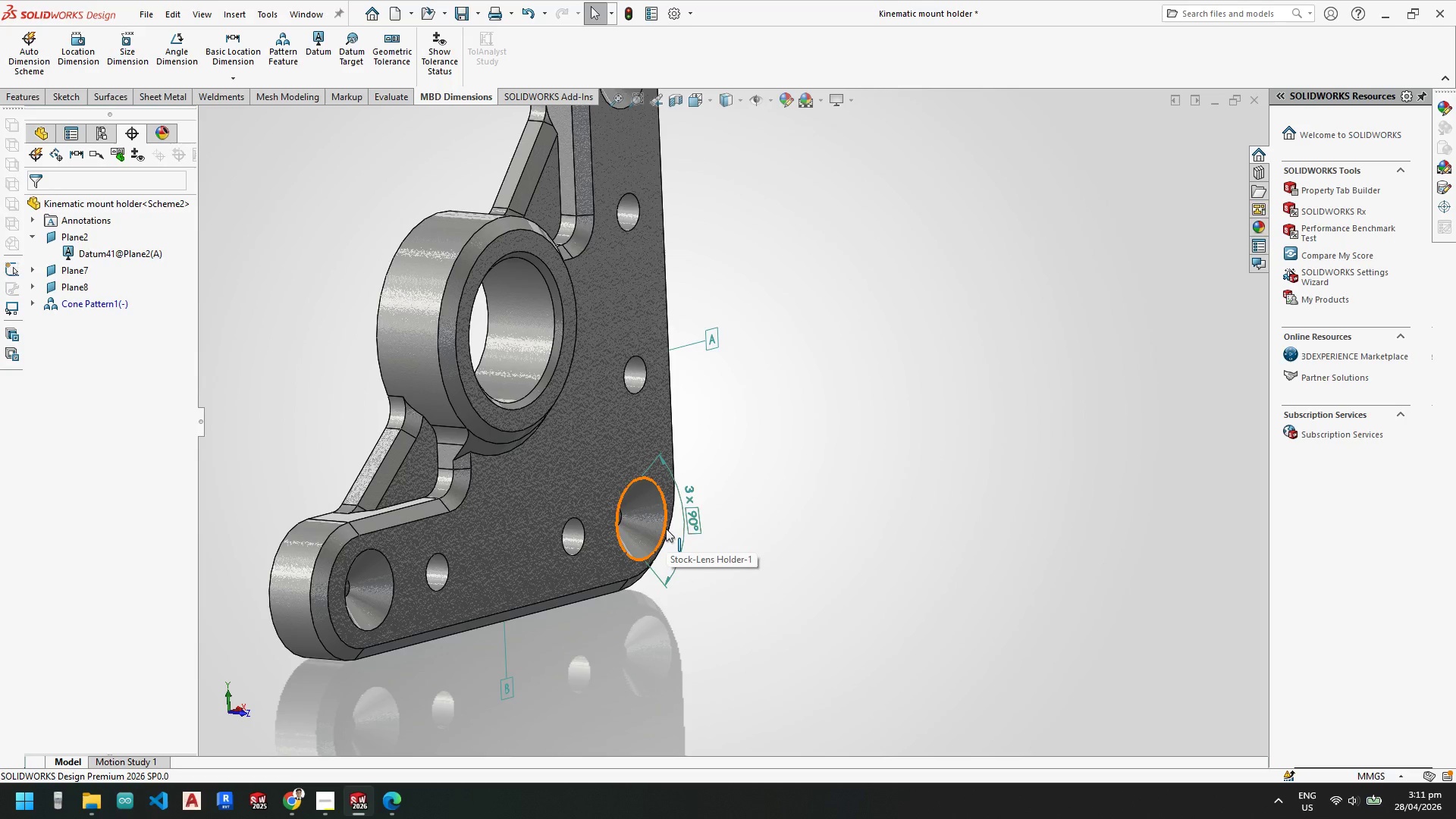 
left_click([241, 82])
 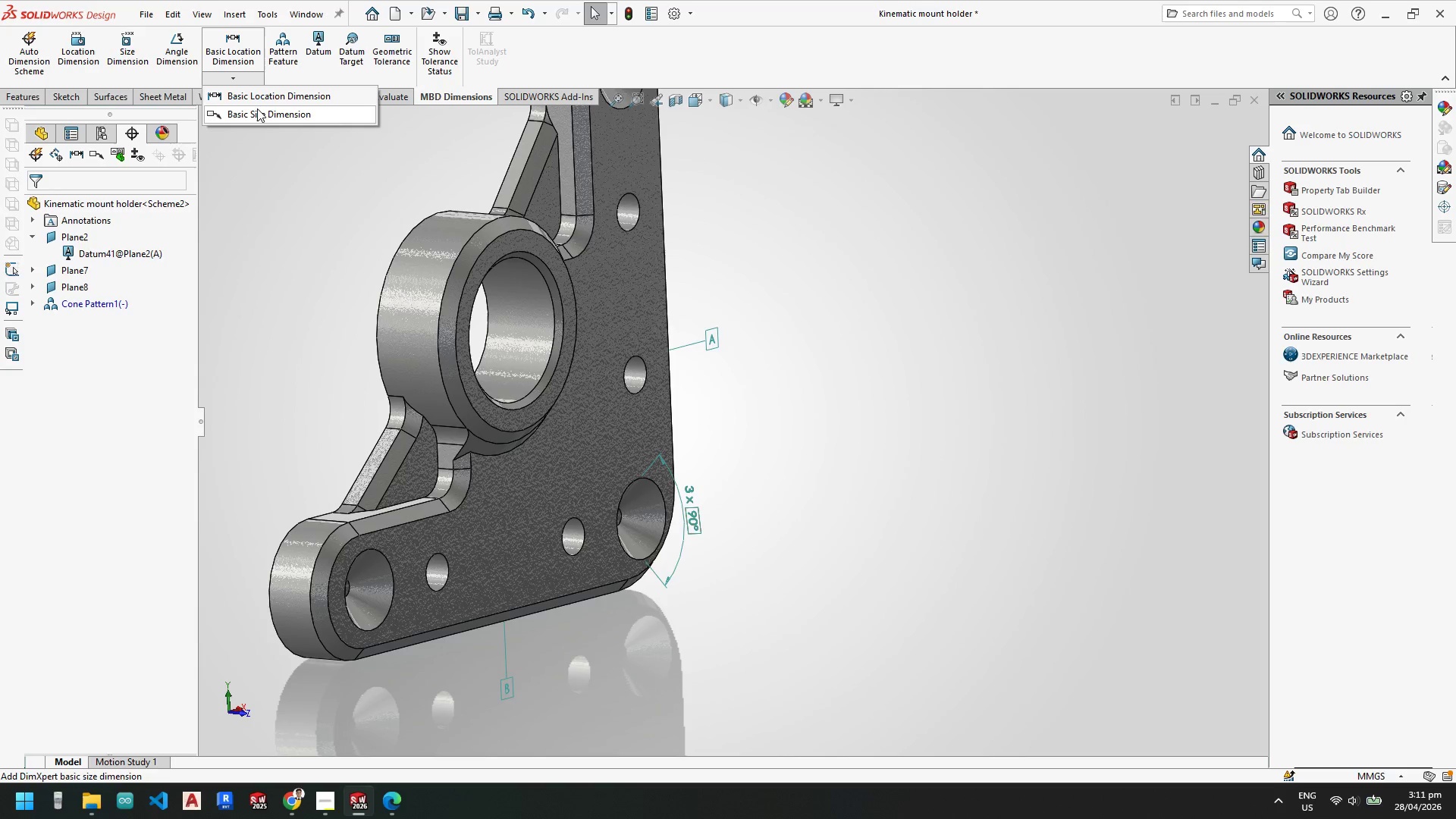 
left_click([260, 100])
 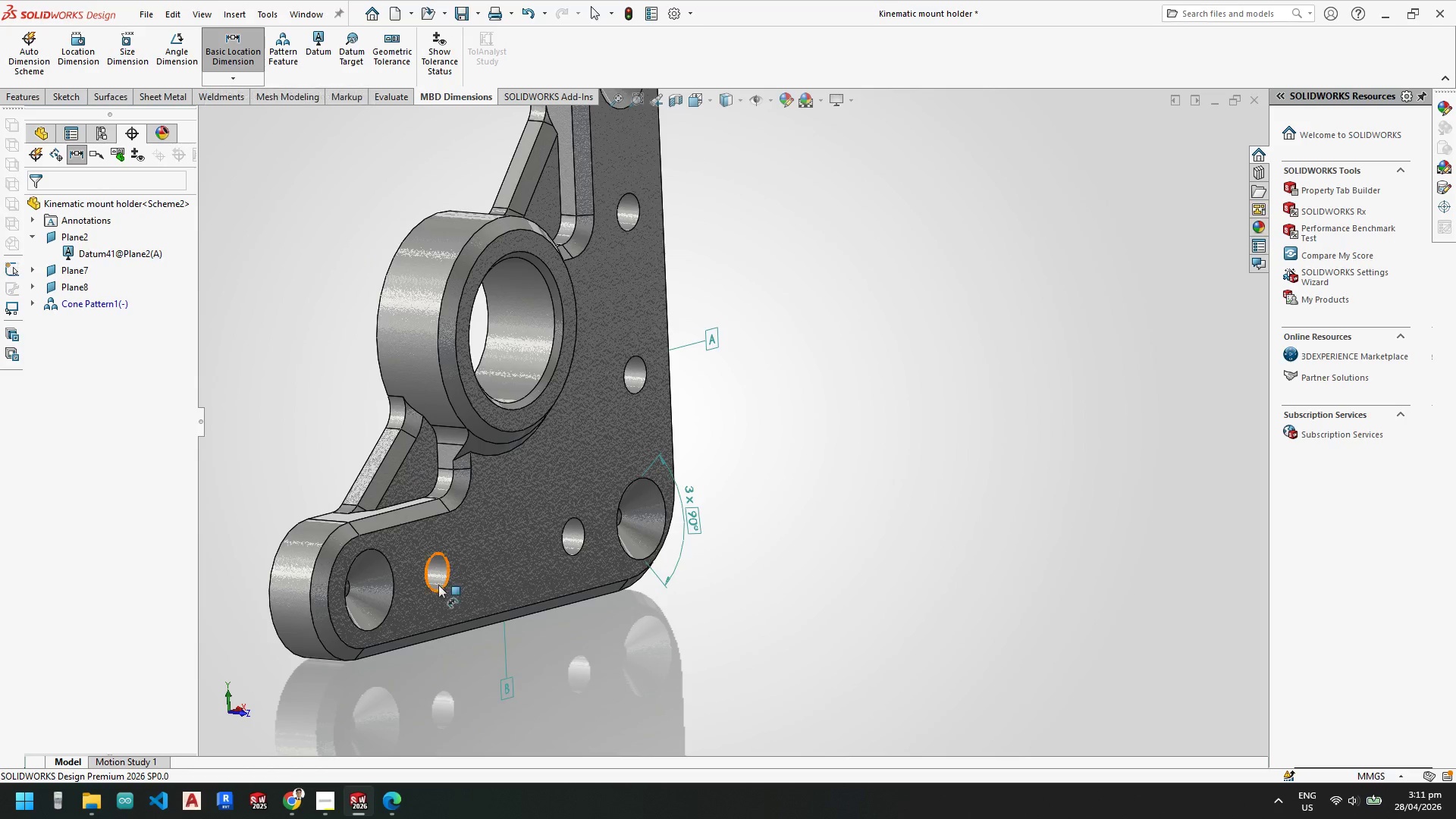 
left_click([585, 478])
 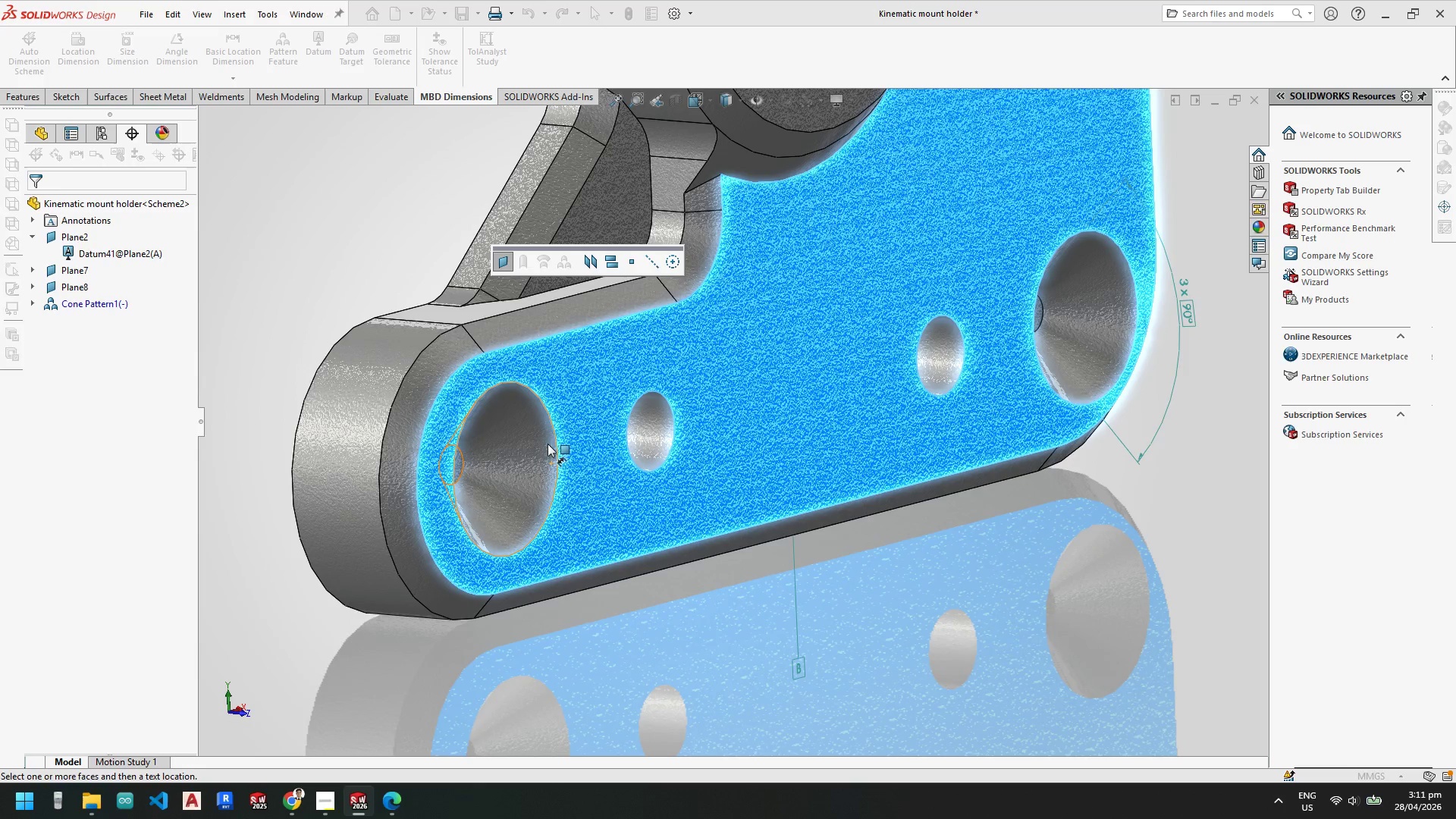 
scroll: coordinate [507, 437], scroll_direction: down, amount: 5.0
 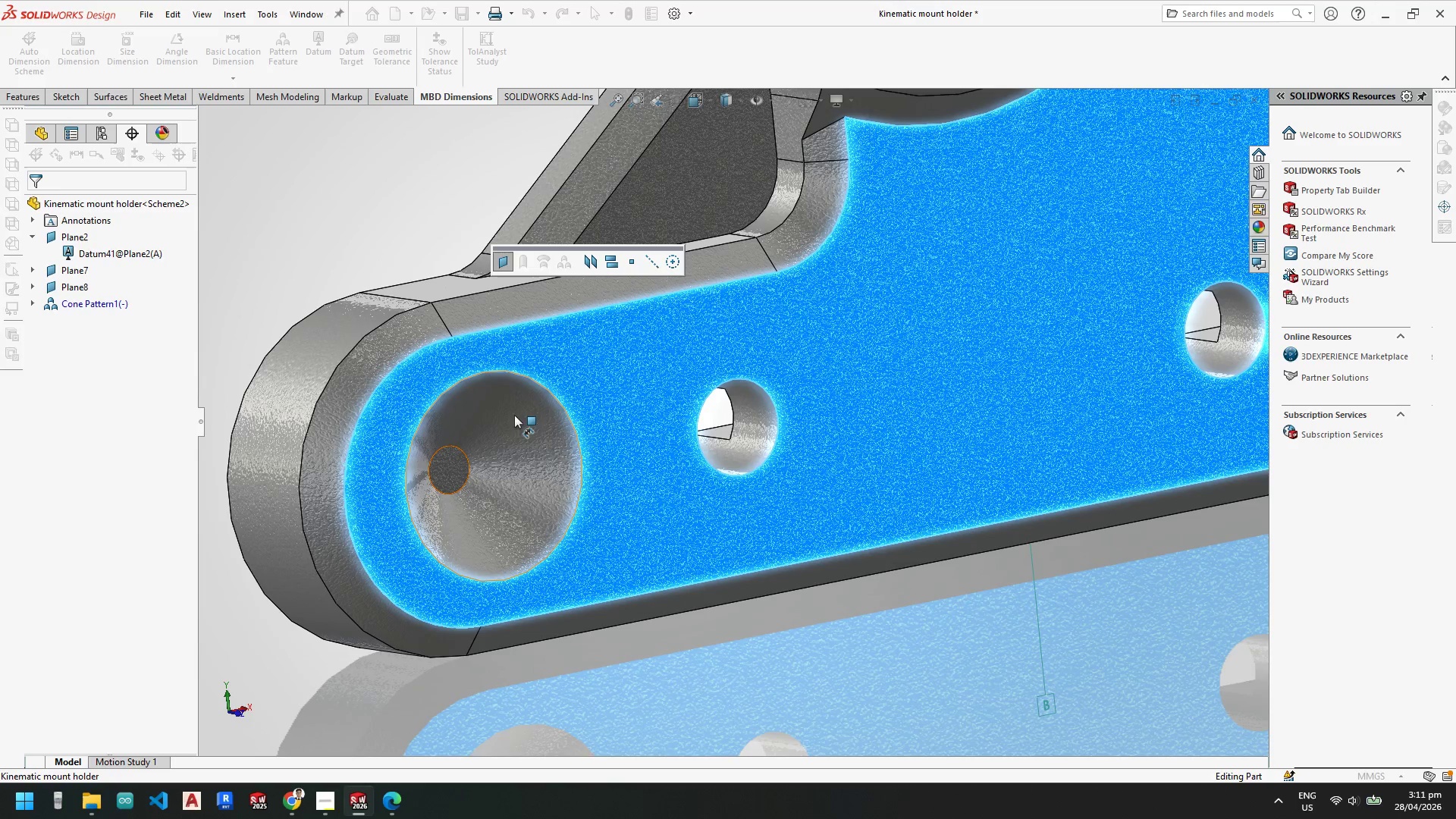 
left_click([460, 464])
 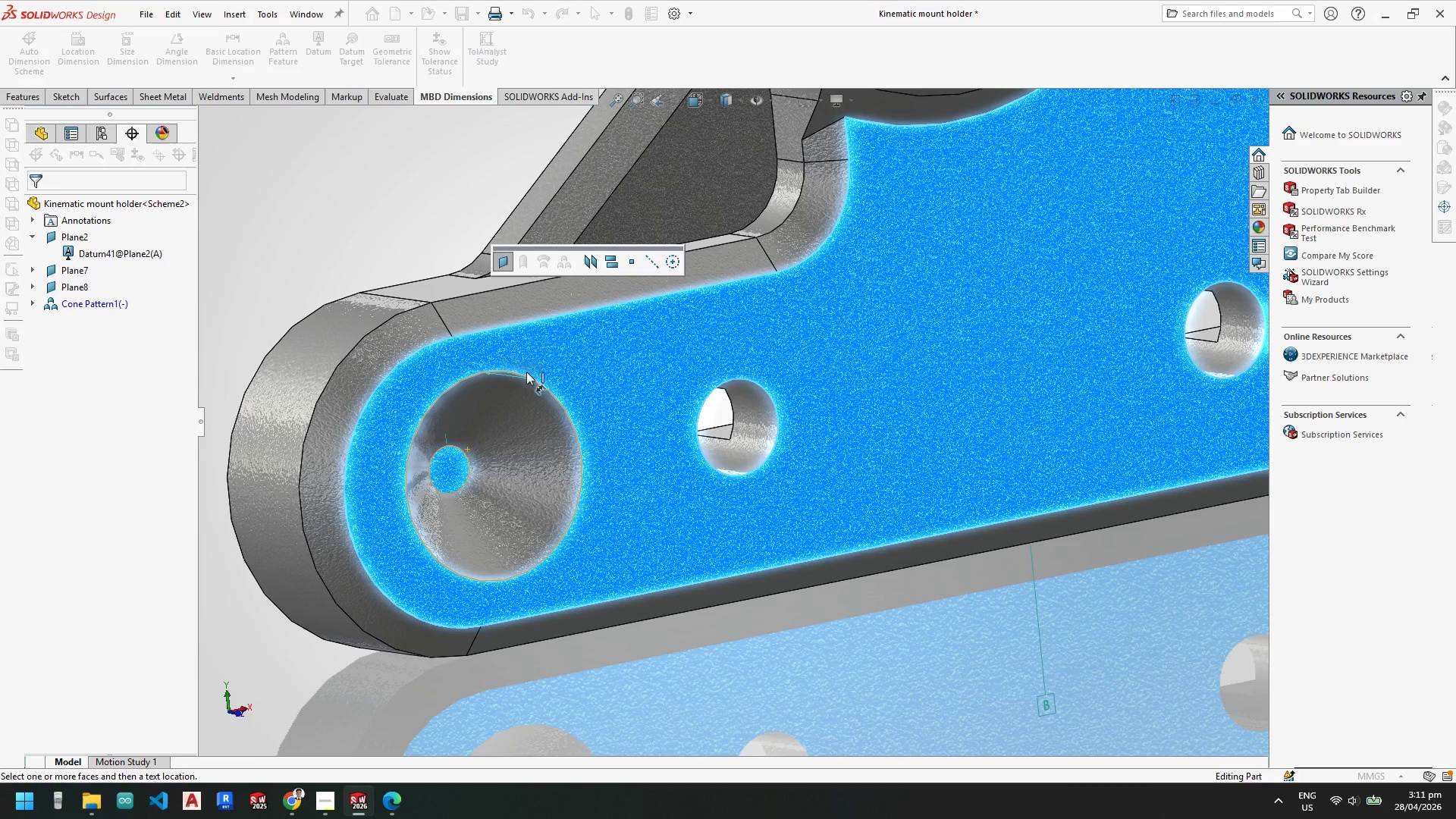 
scroll: coordinate [527, 357], scroll_direction: up, amount: 4.0
 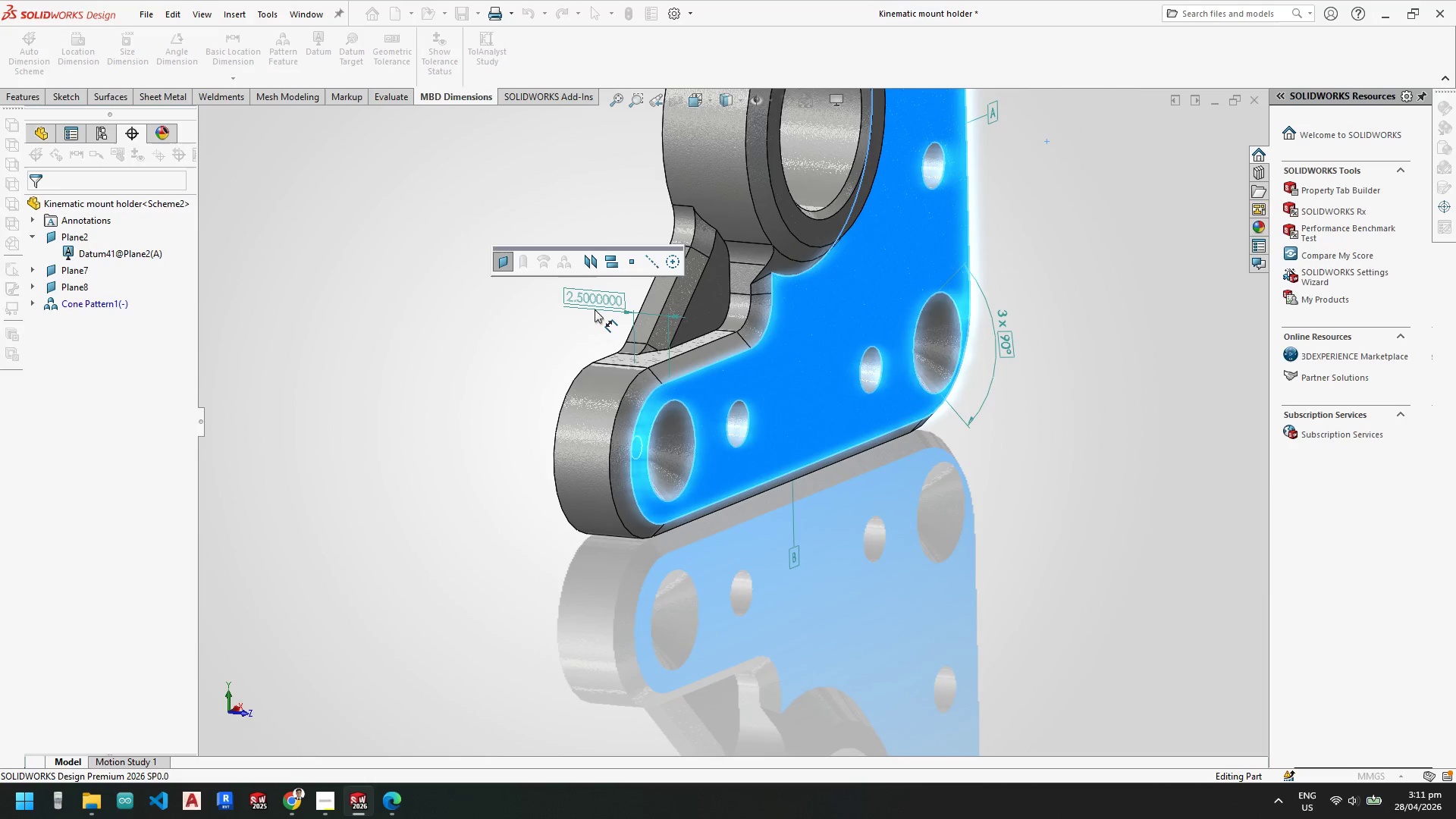 
left_click([586, 309])
 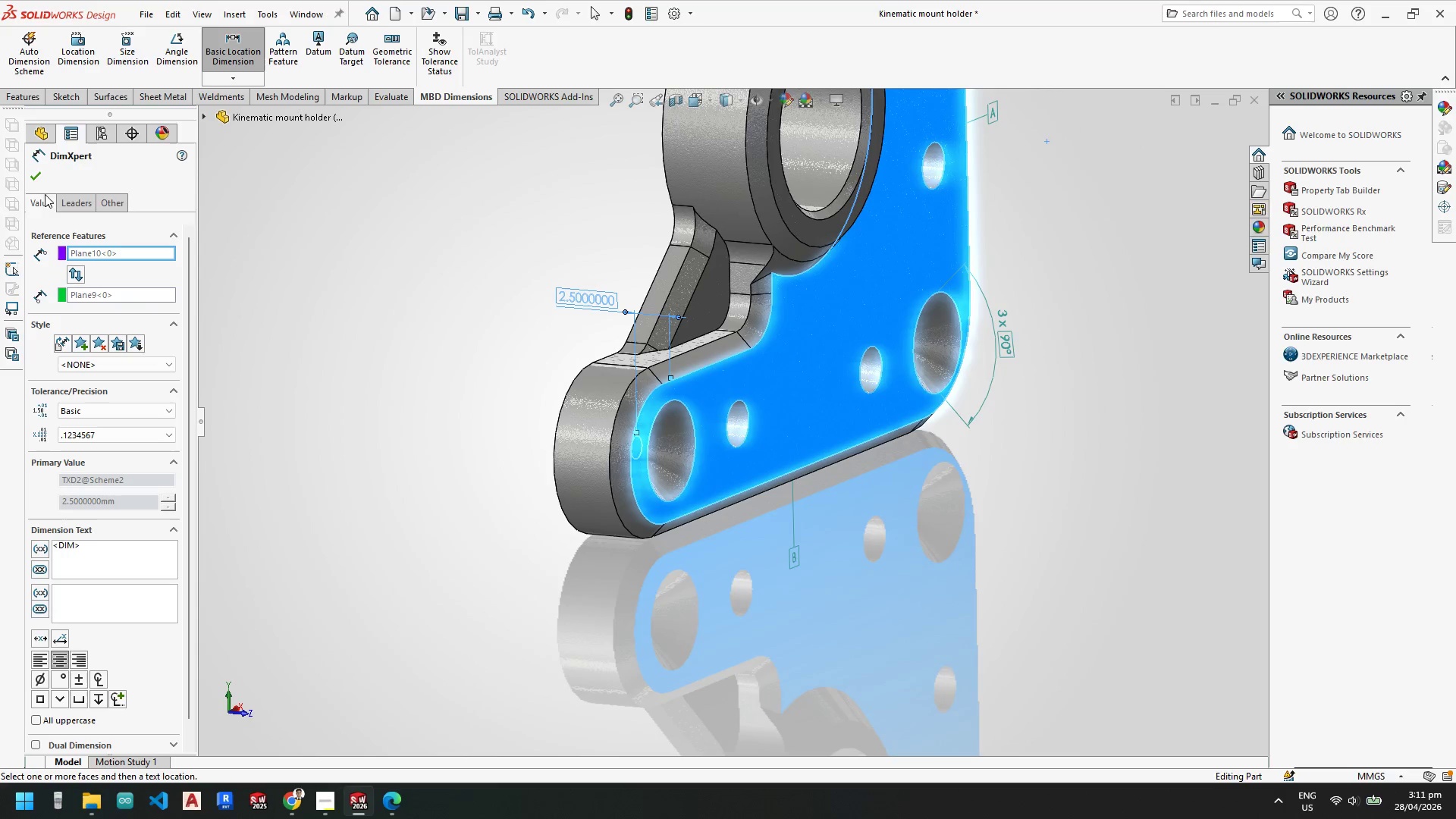 
left_click([38, 179])
 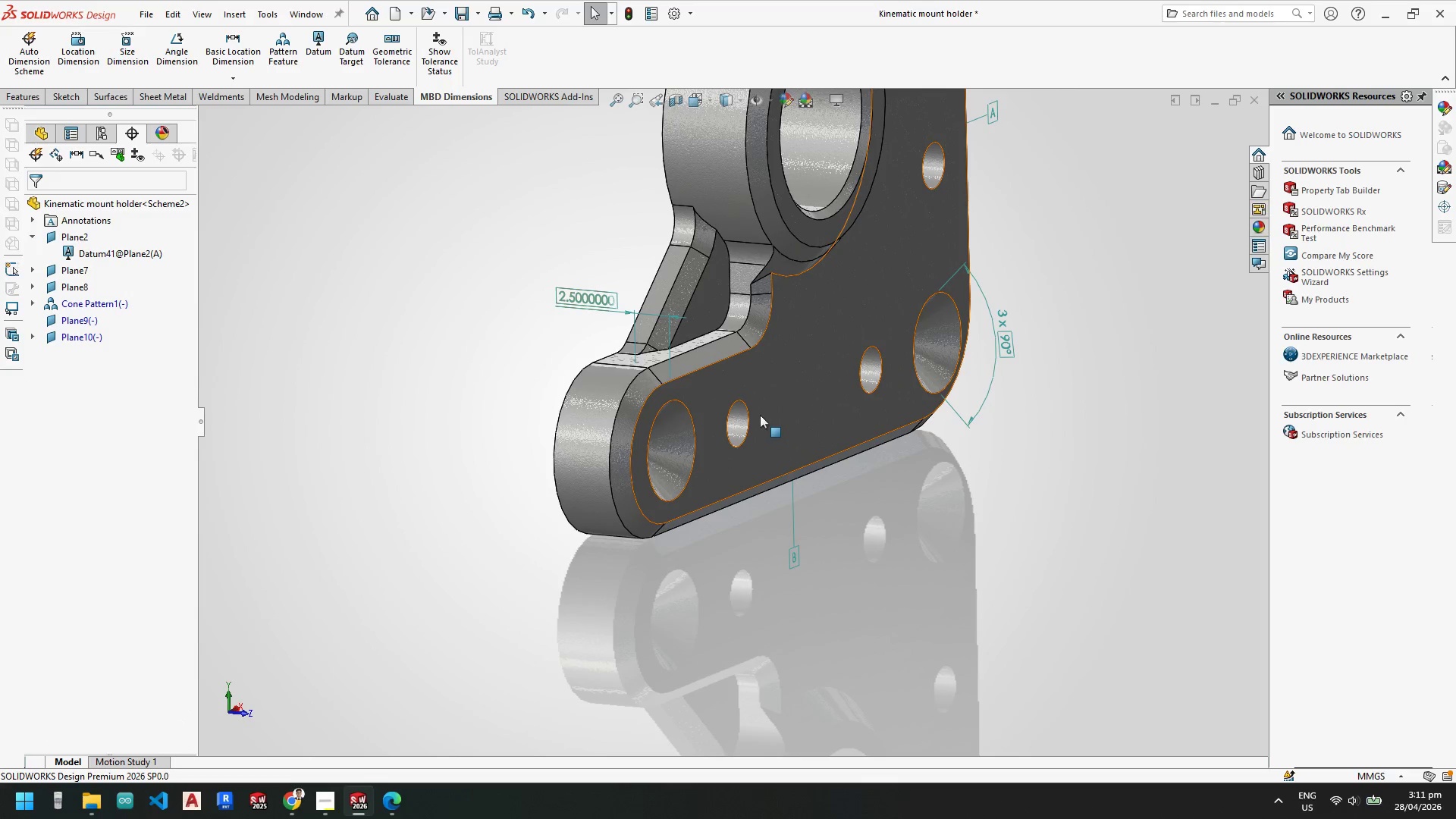 
scroll: coordinate [714, 456], scroll_direction: down, amount: 2.0
 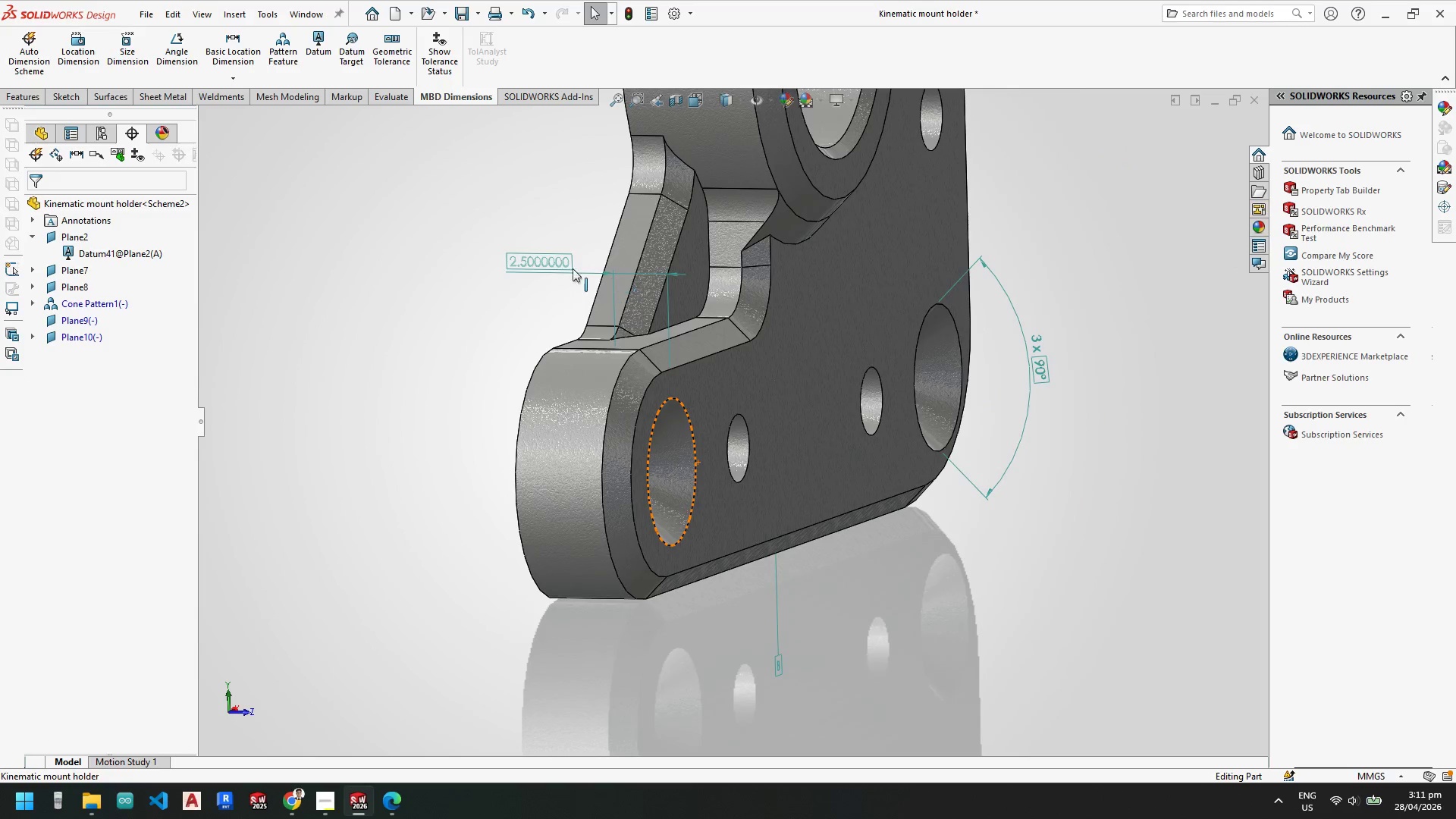 
left_click([554, 263])
 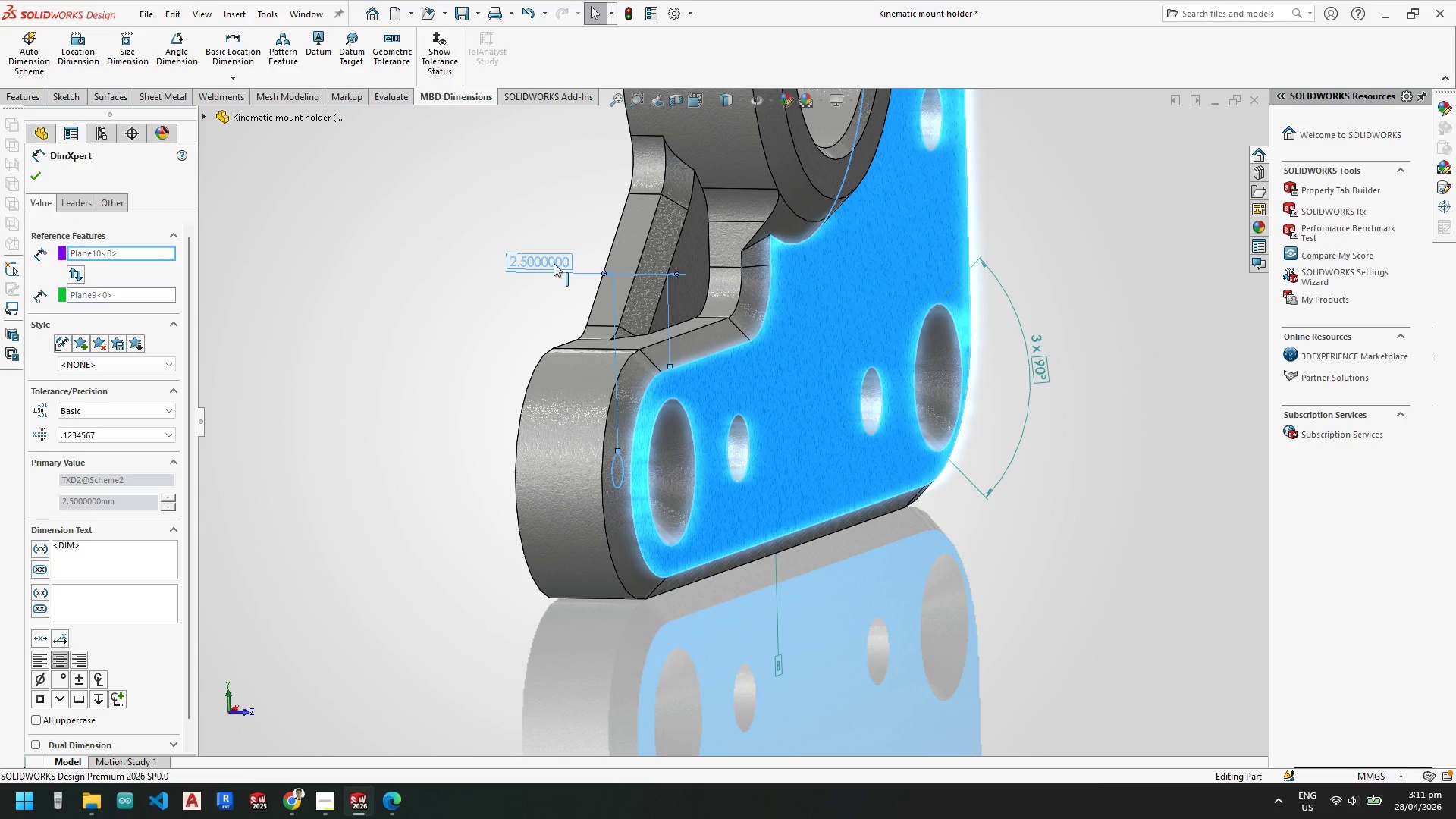 
key(Escape)
 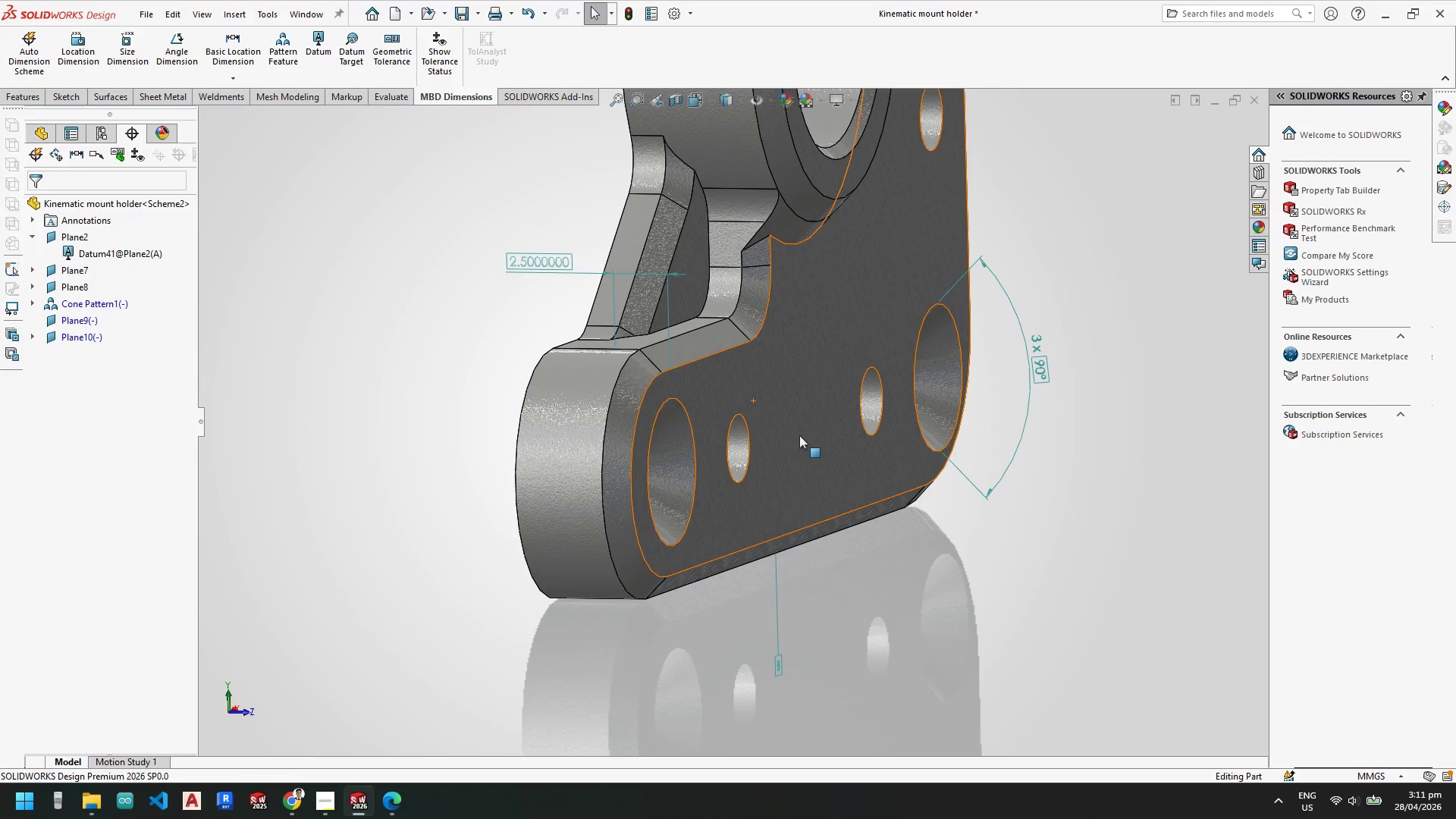 
key(Escape)
 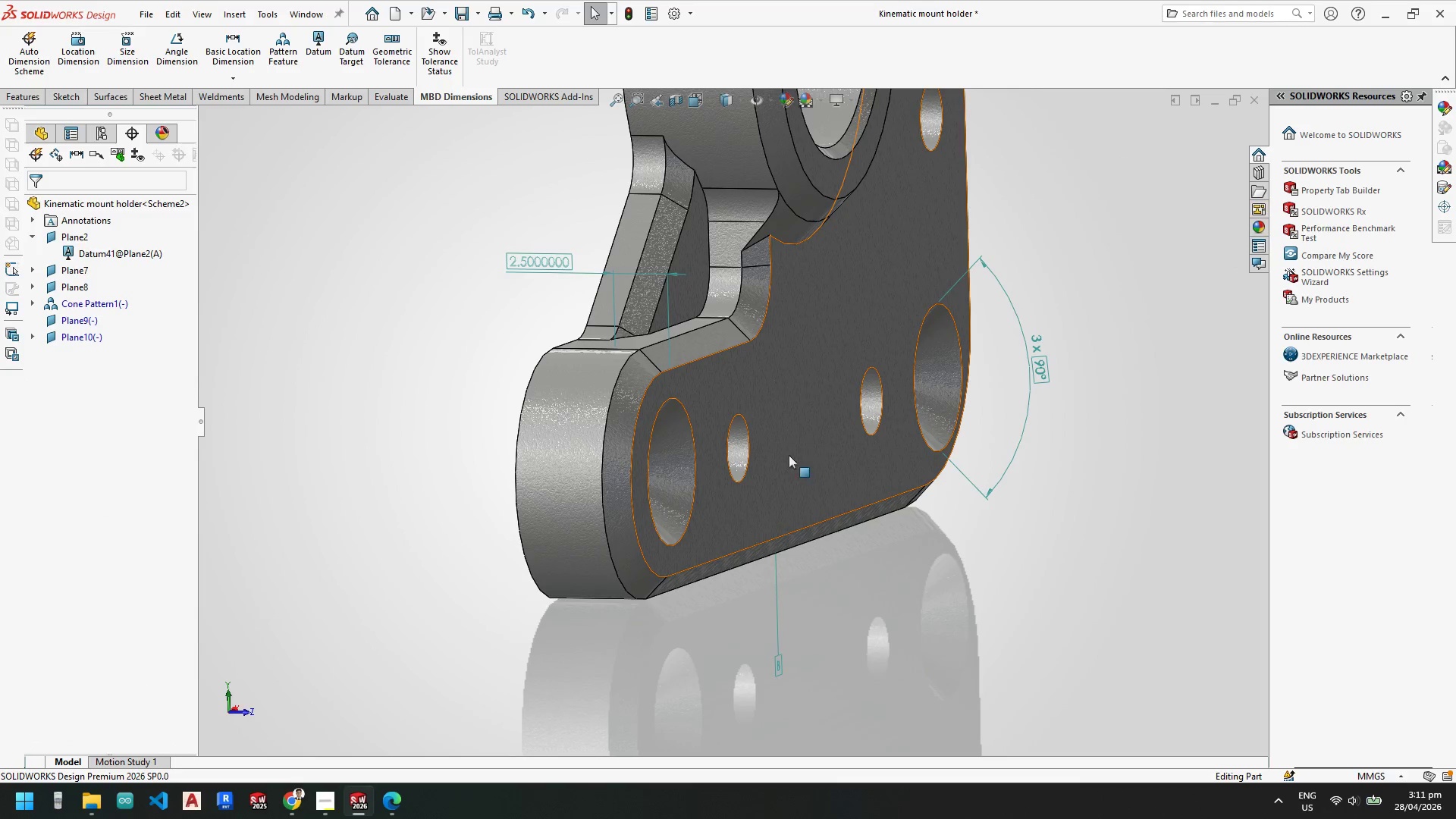 
key(Escape)
 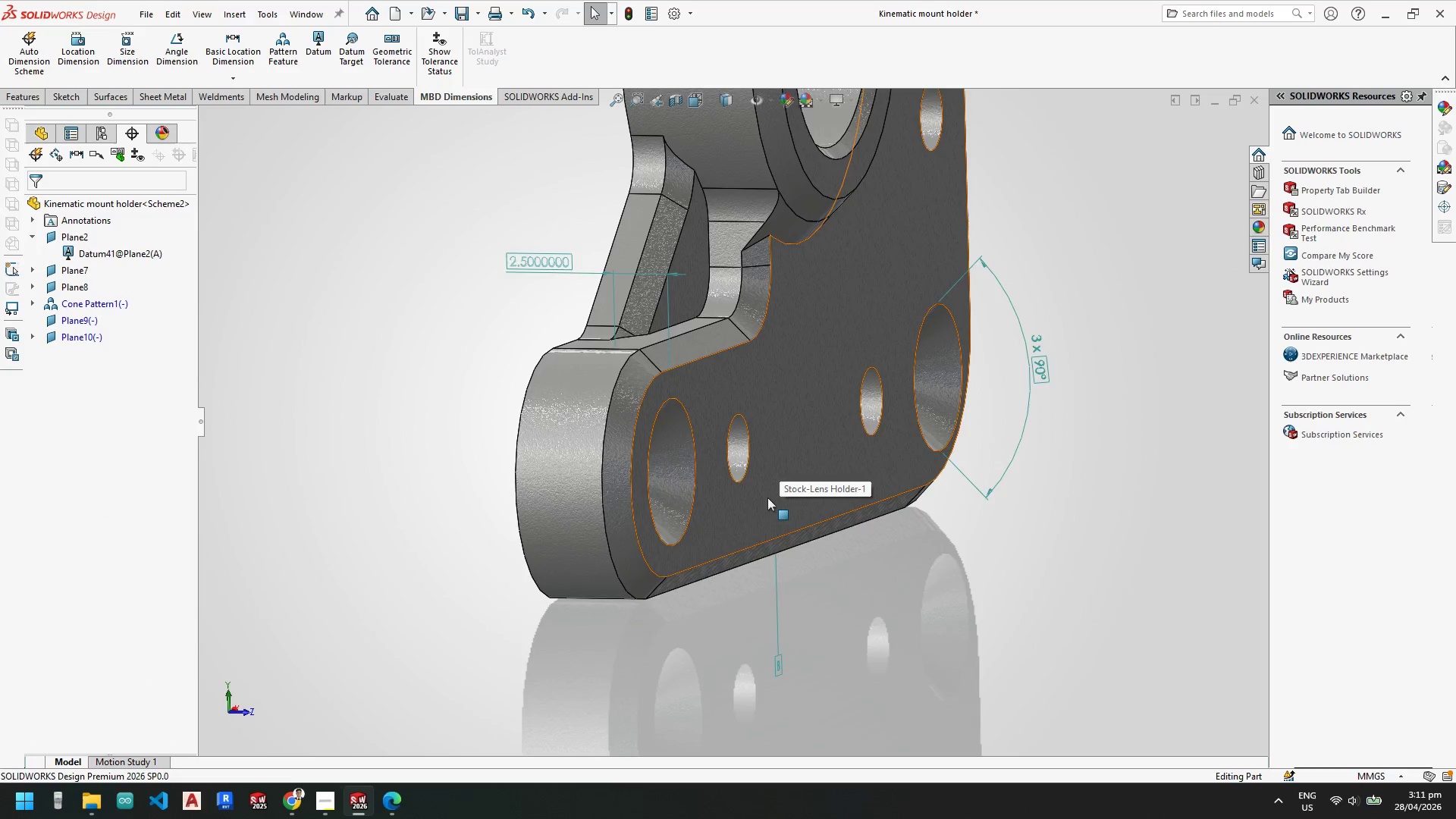 
scroll: coordinate [767, 497], scroll_direction: up, amount: 1.0
 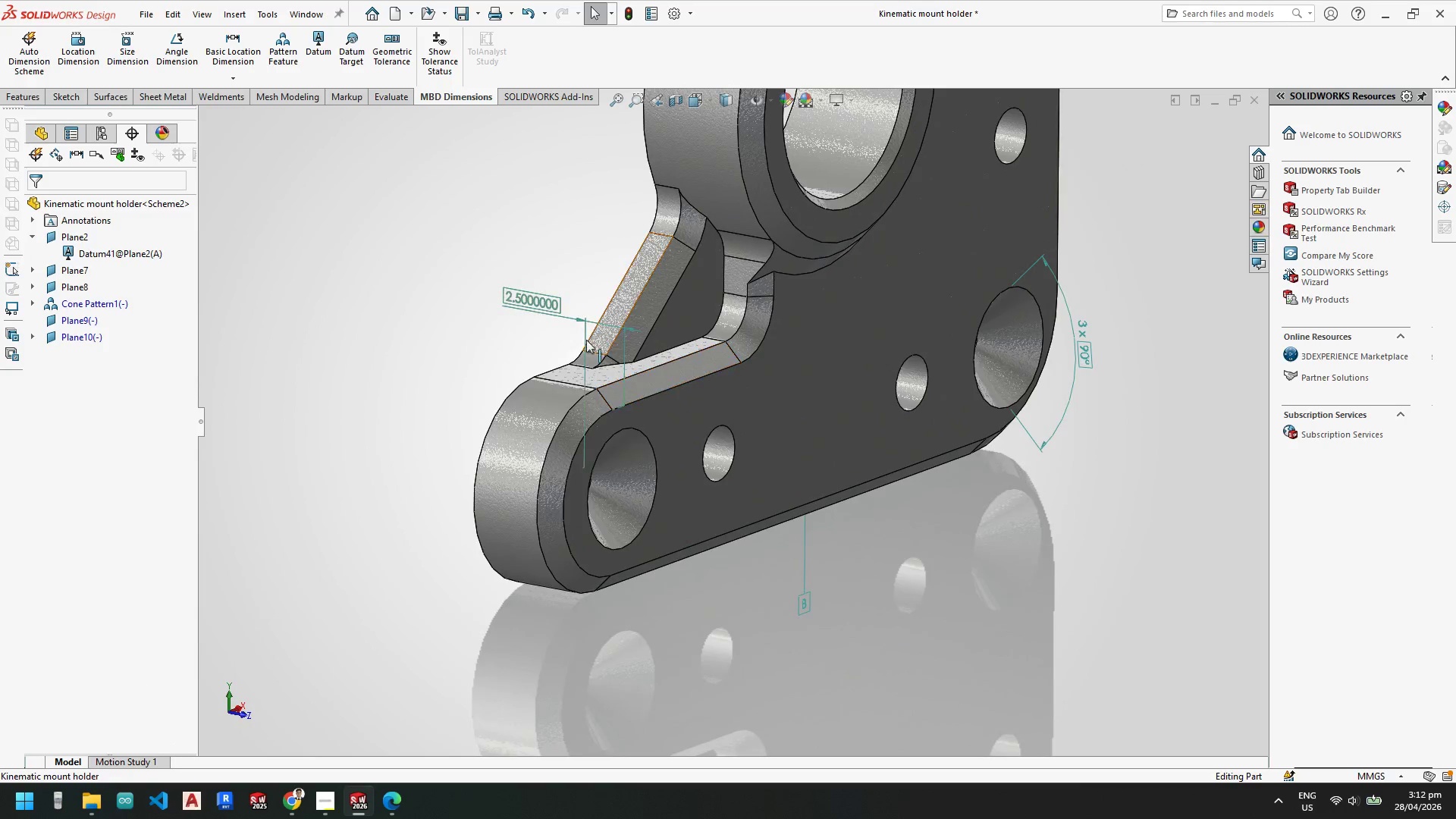 
left_click([529, 302])
 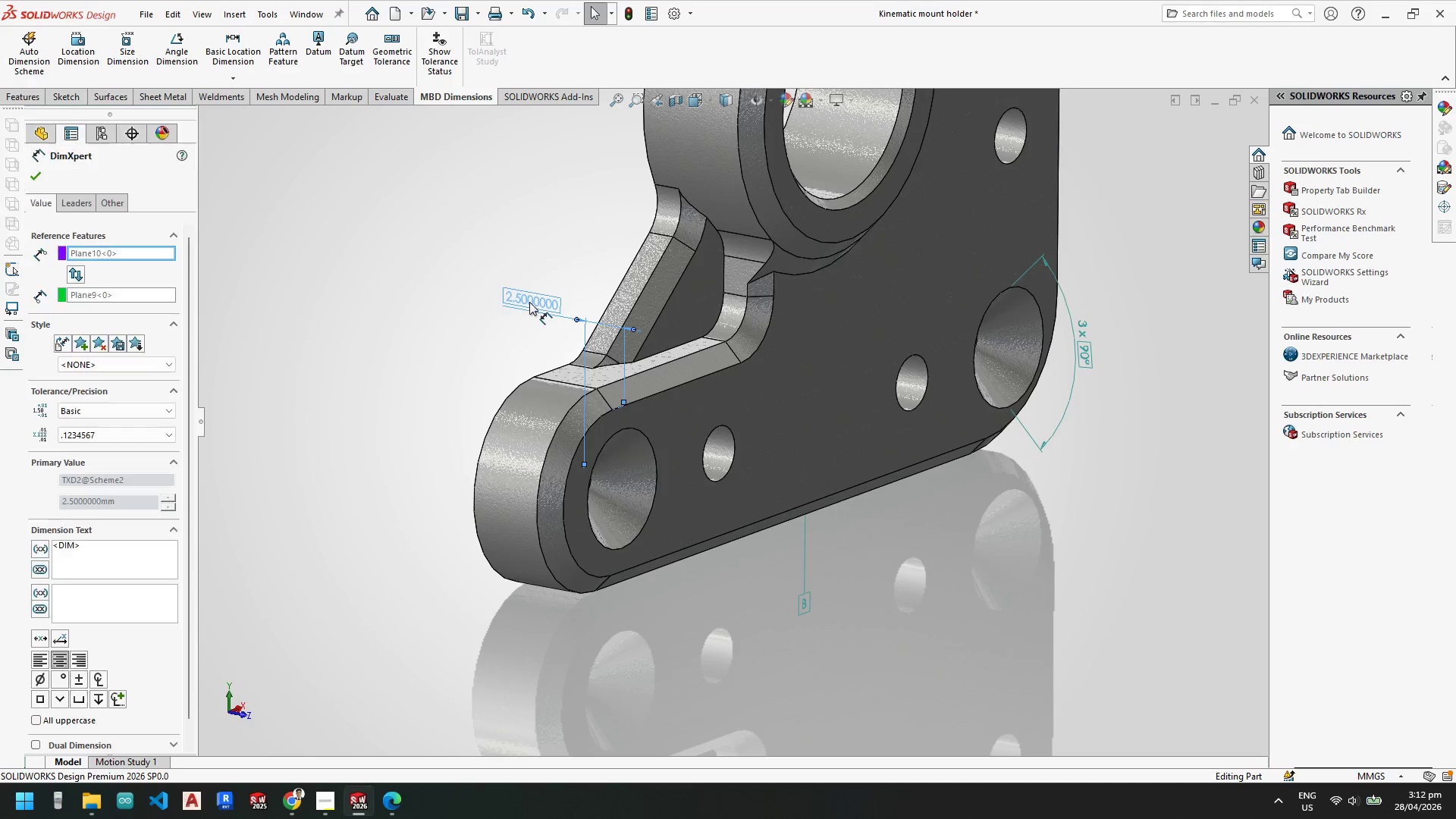 
key(Delete)
 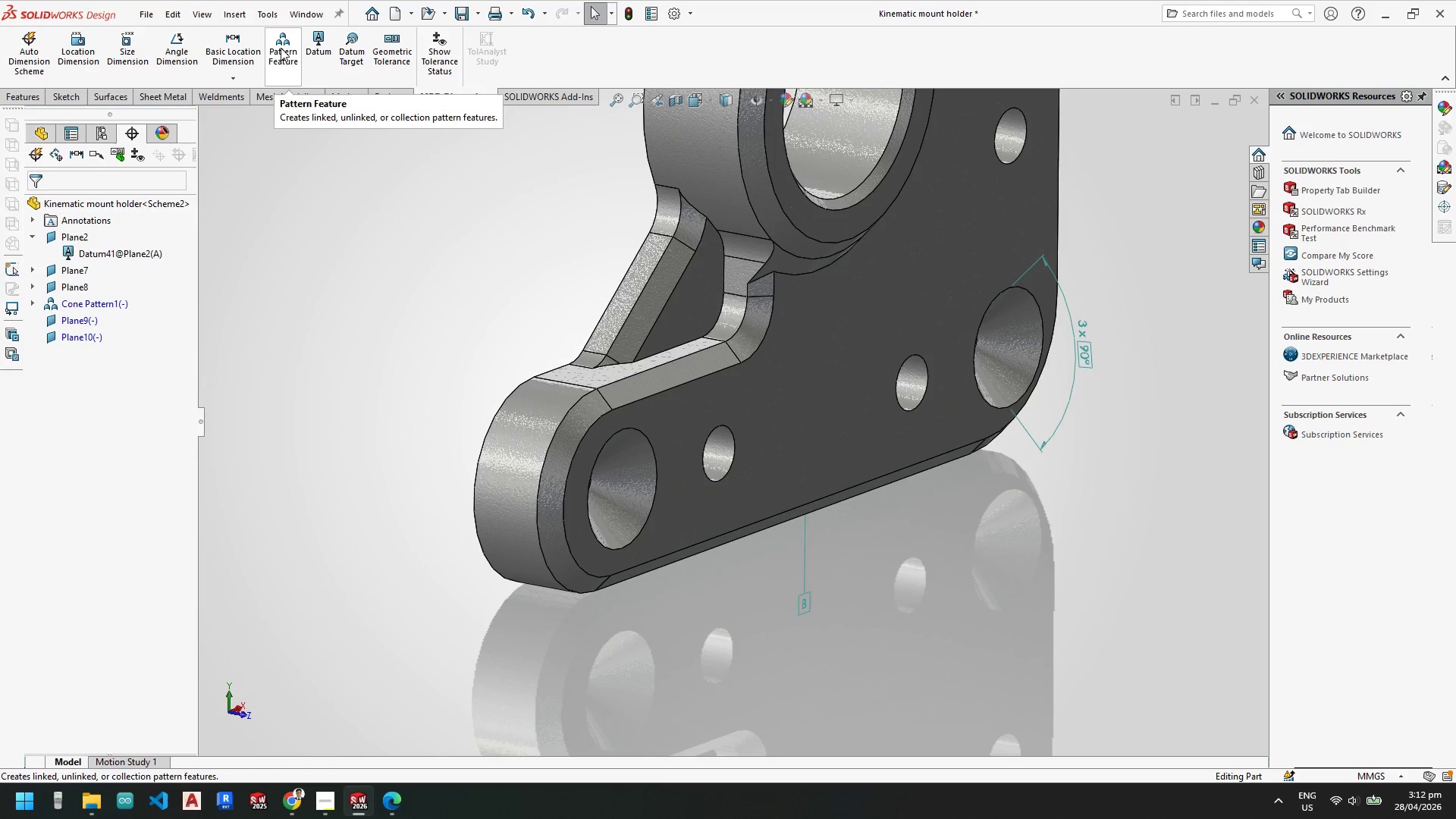 
wait(7.89)
 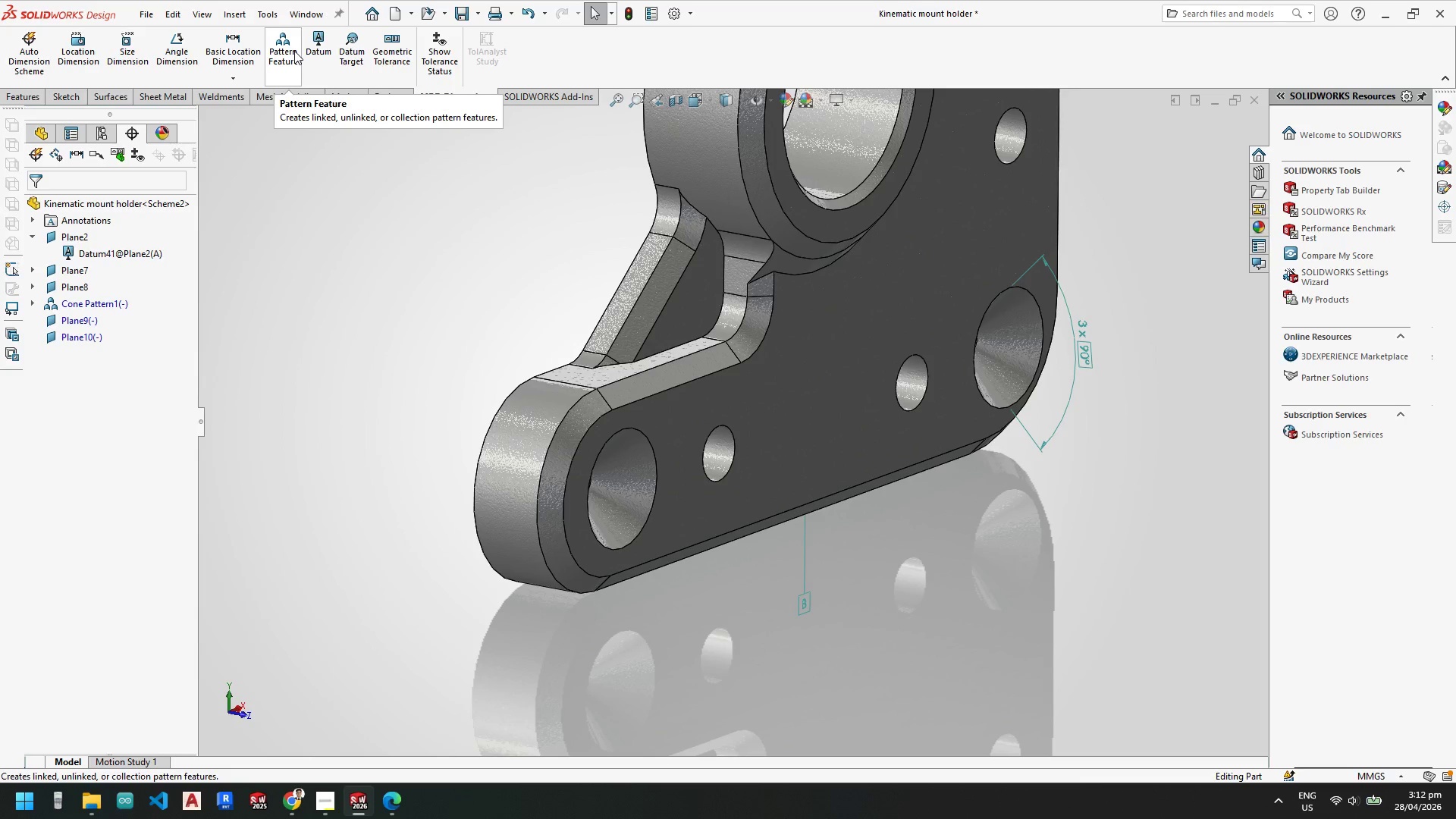 
left_click([234, 70])
 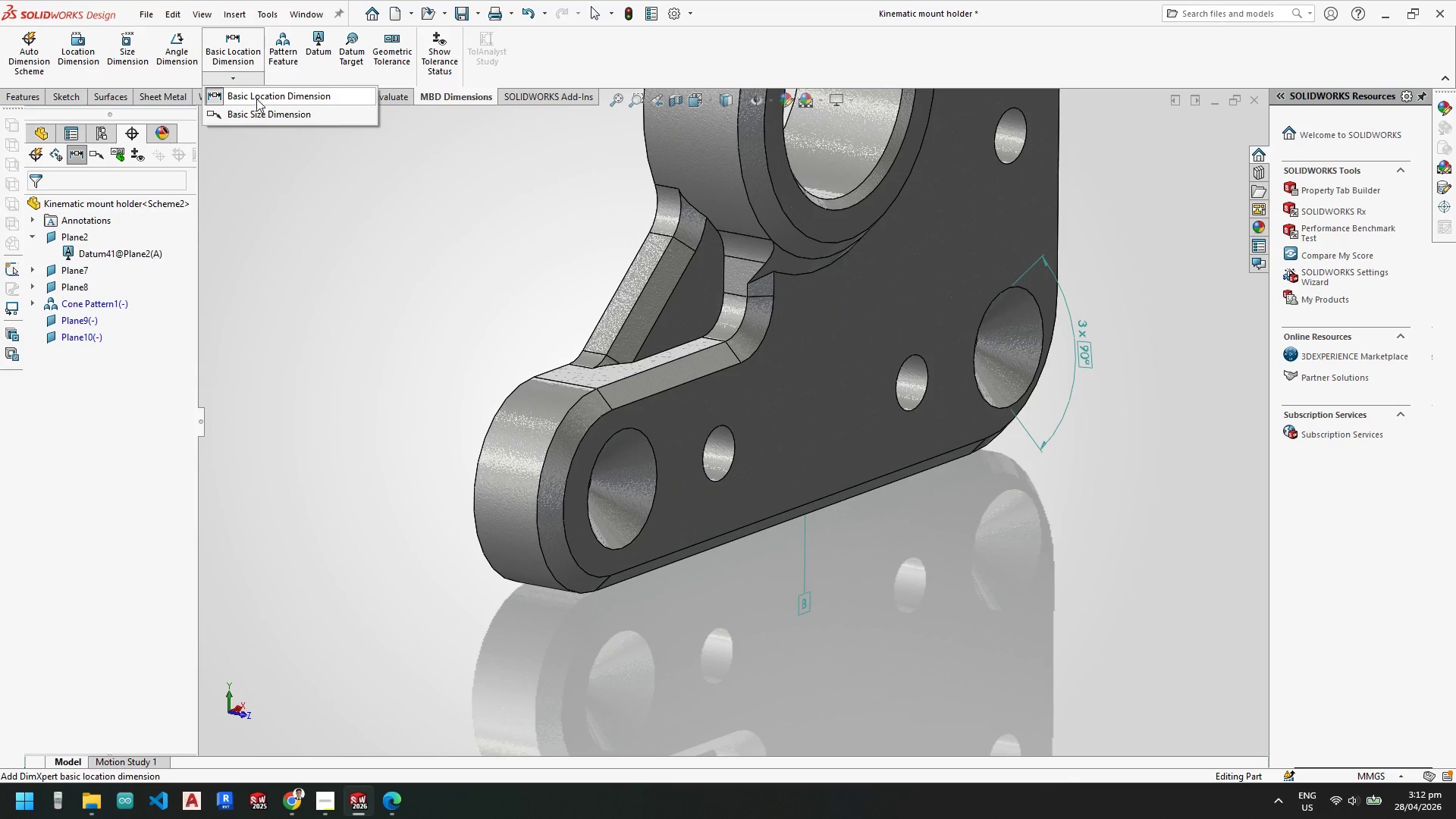 
left_click([261, 99])
 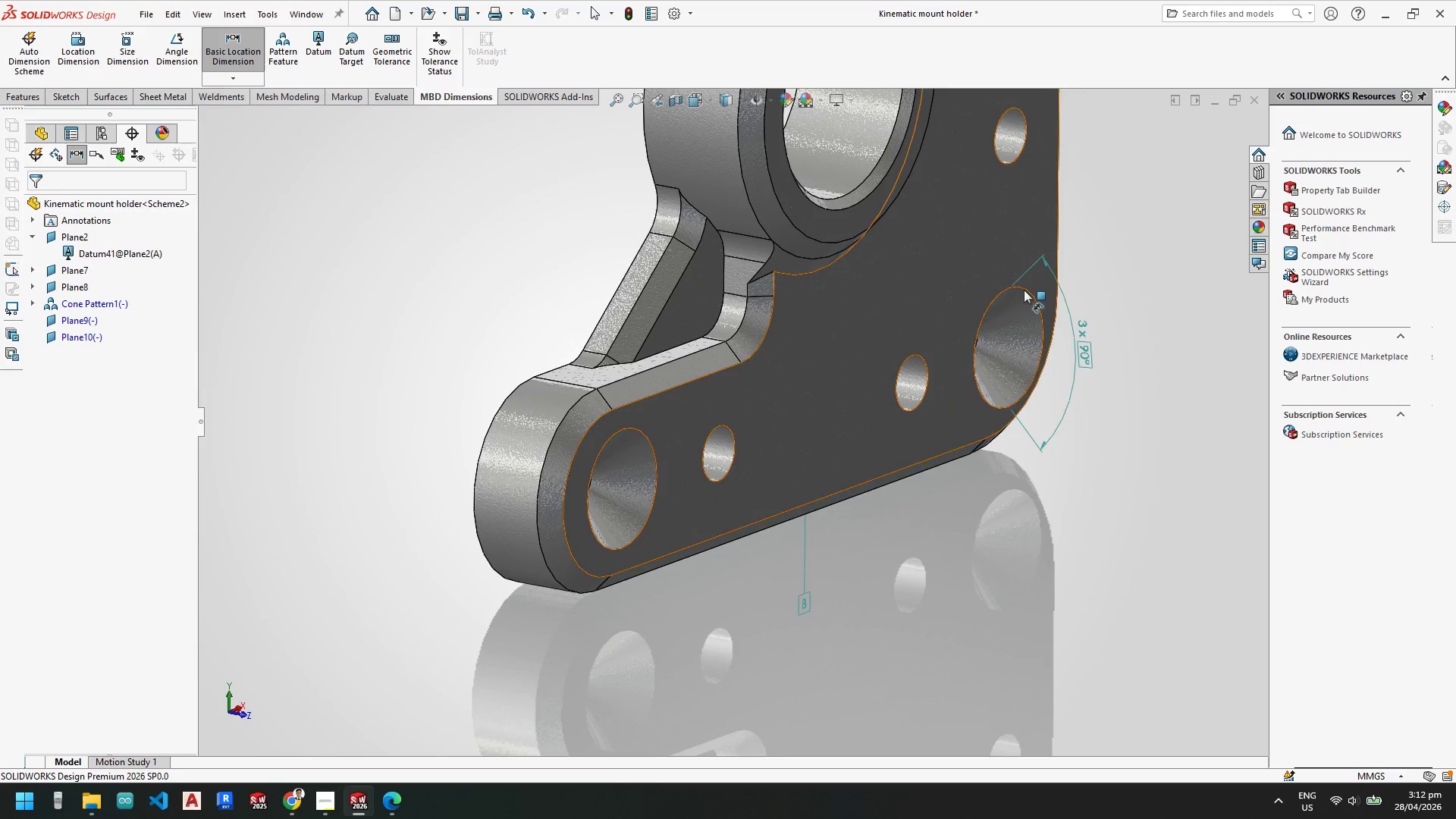 
scroll: coordinate [1090, 329], scroll_direction: down, amount: 3.0
 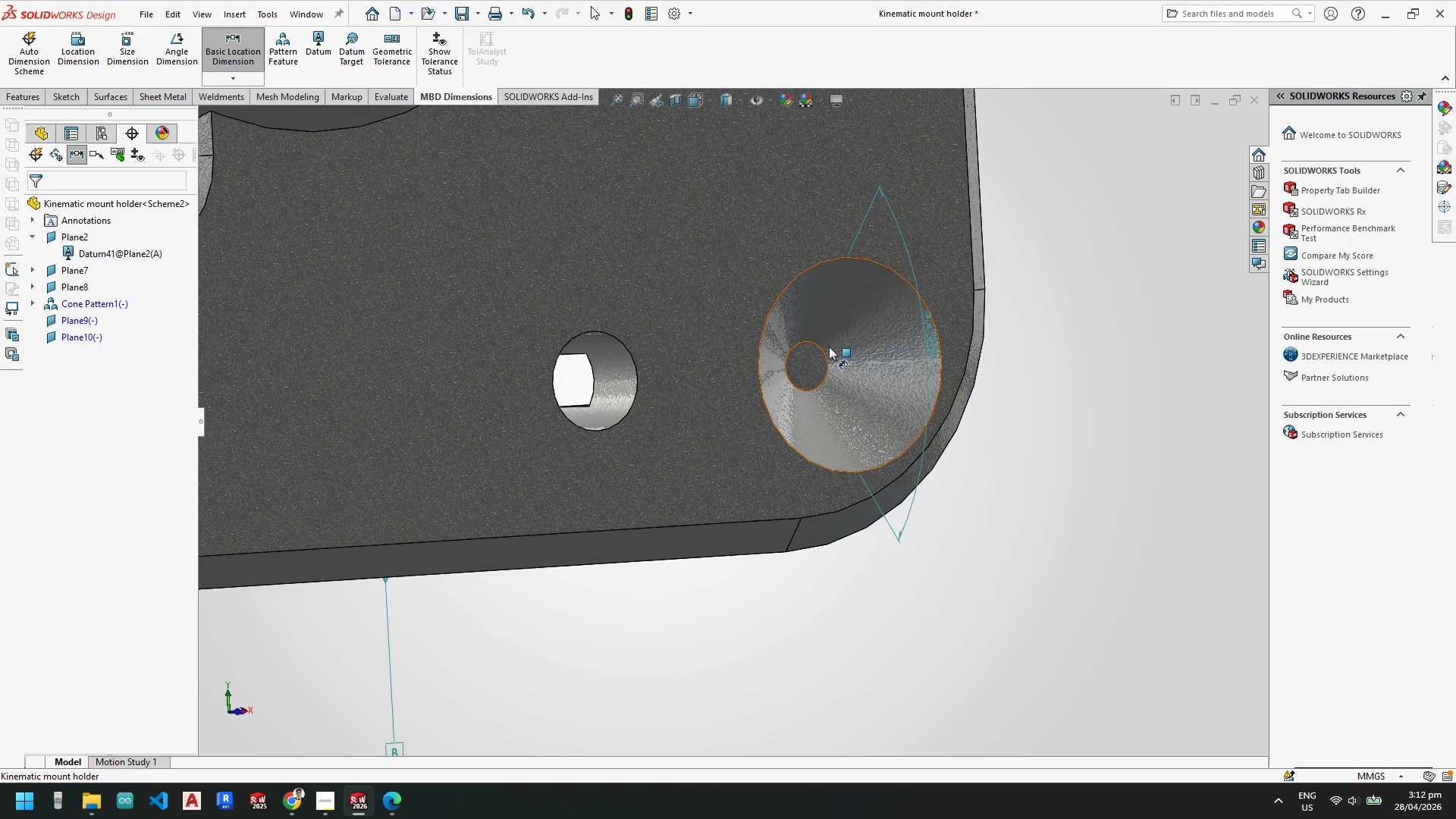 
left_click([815, 357])
 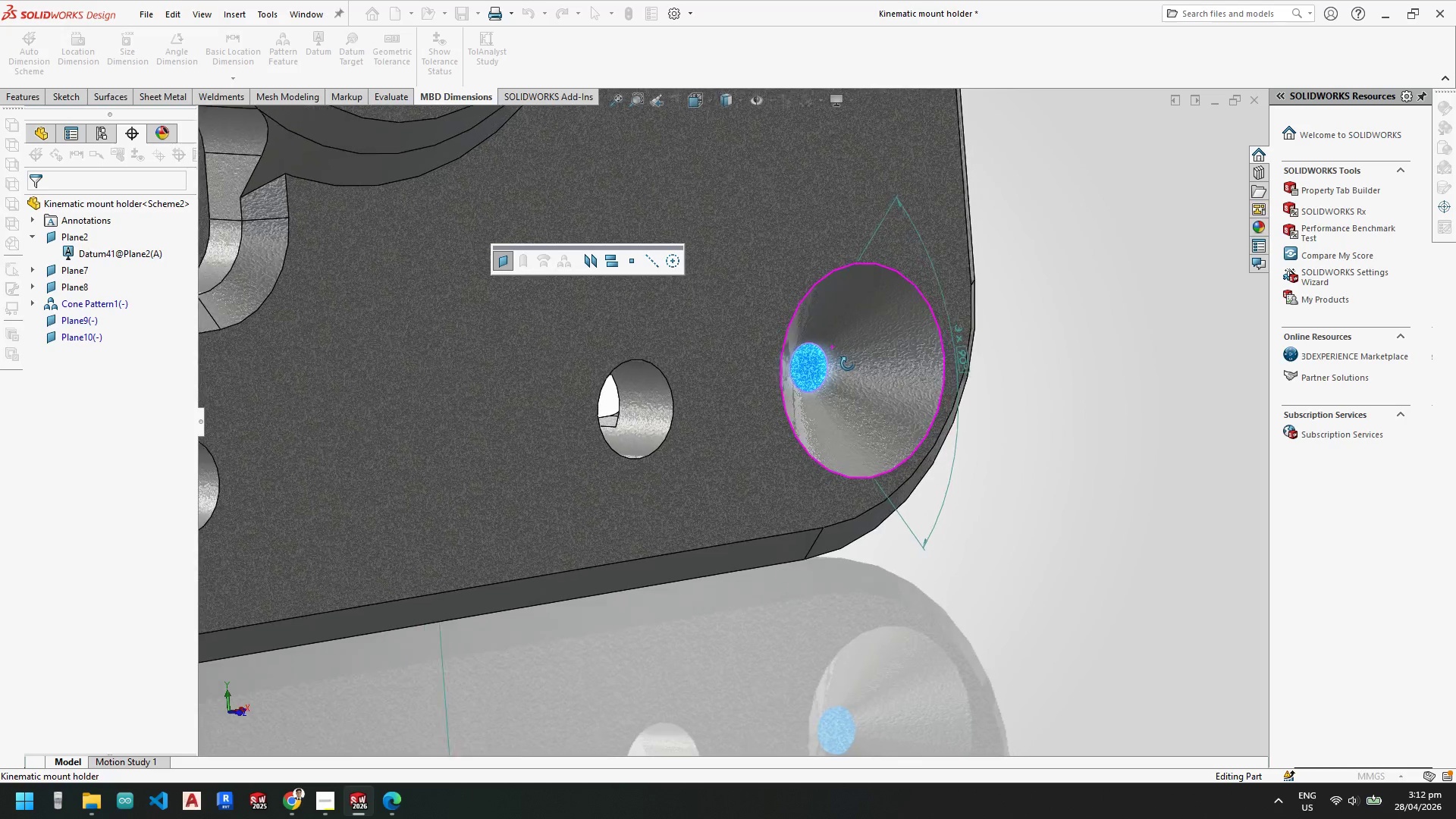 
scroll: coordinate [826, 259], scroll_direction: up, amount: 3.0
 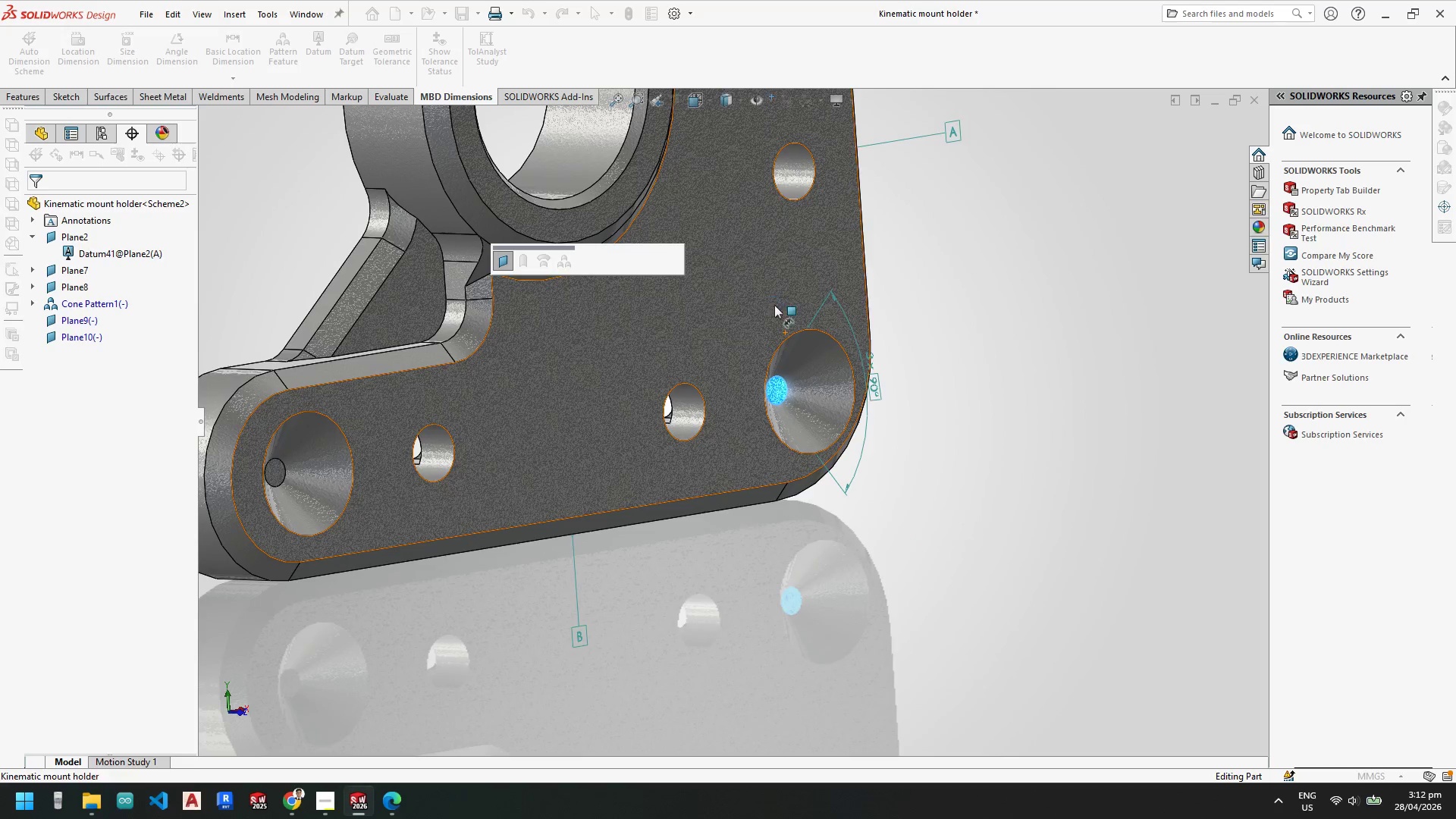 
scroll: coordinate [822, 312], scroll_direction: down, amount: 3.0
 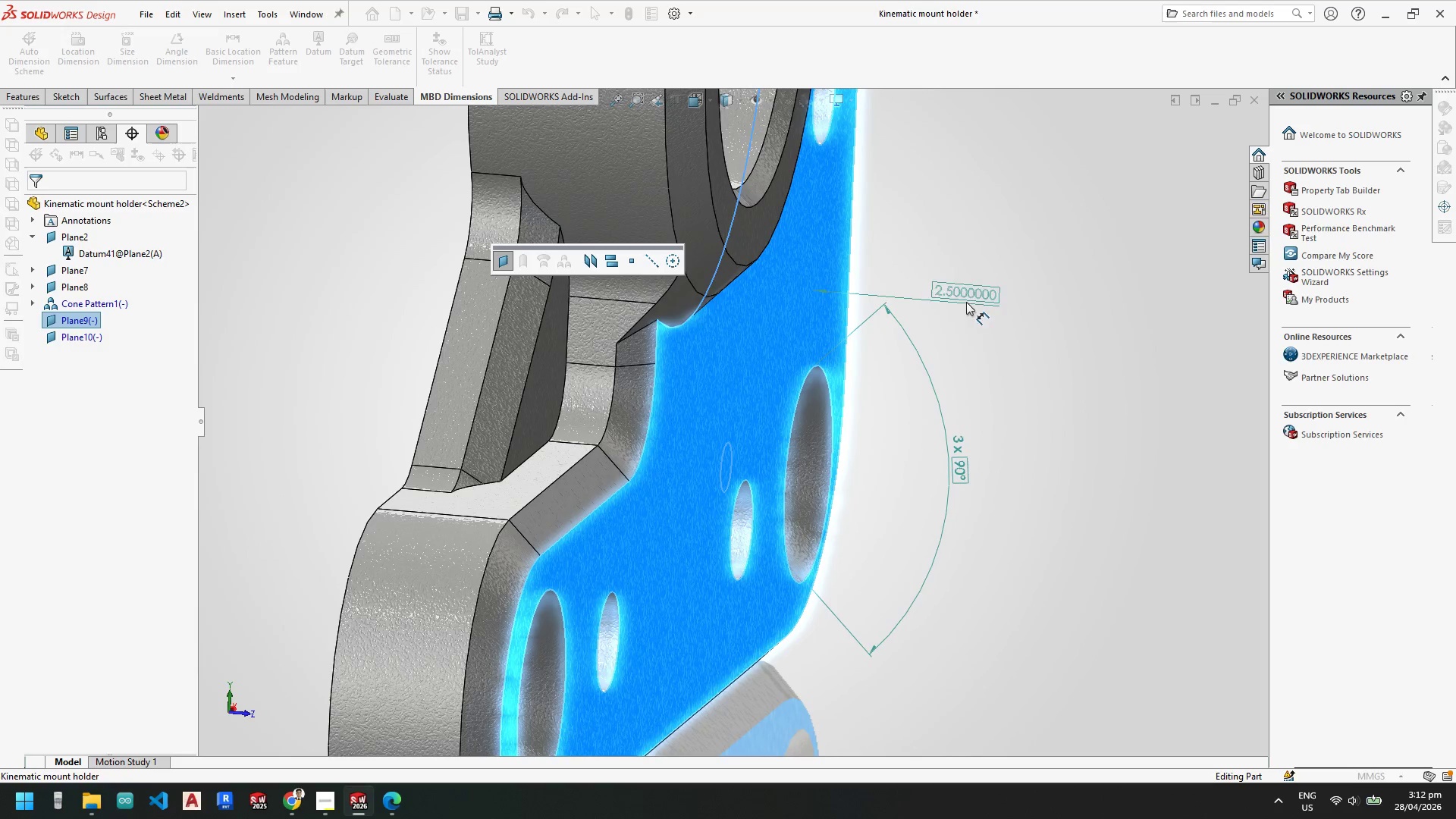 
left_click([987, 297])
 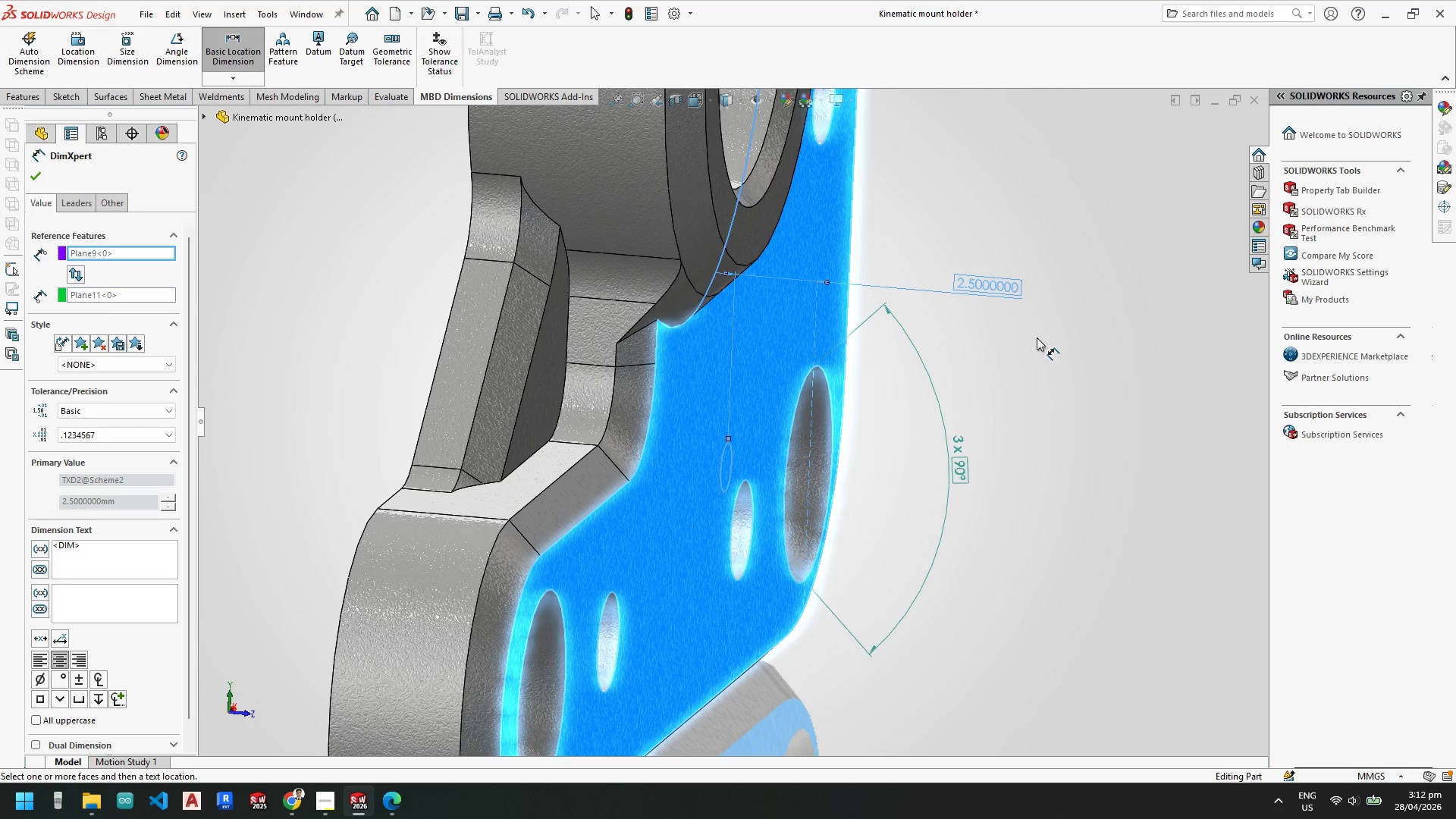 
key(Escape)
 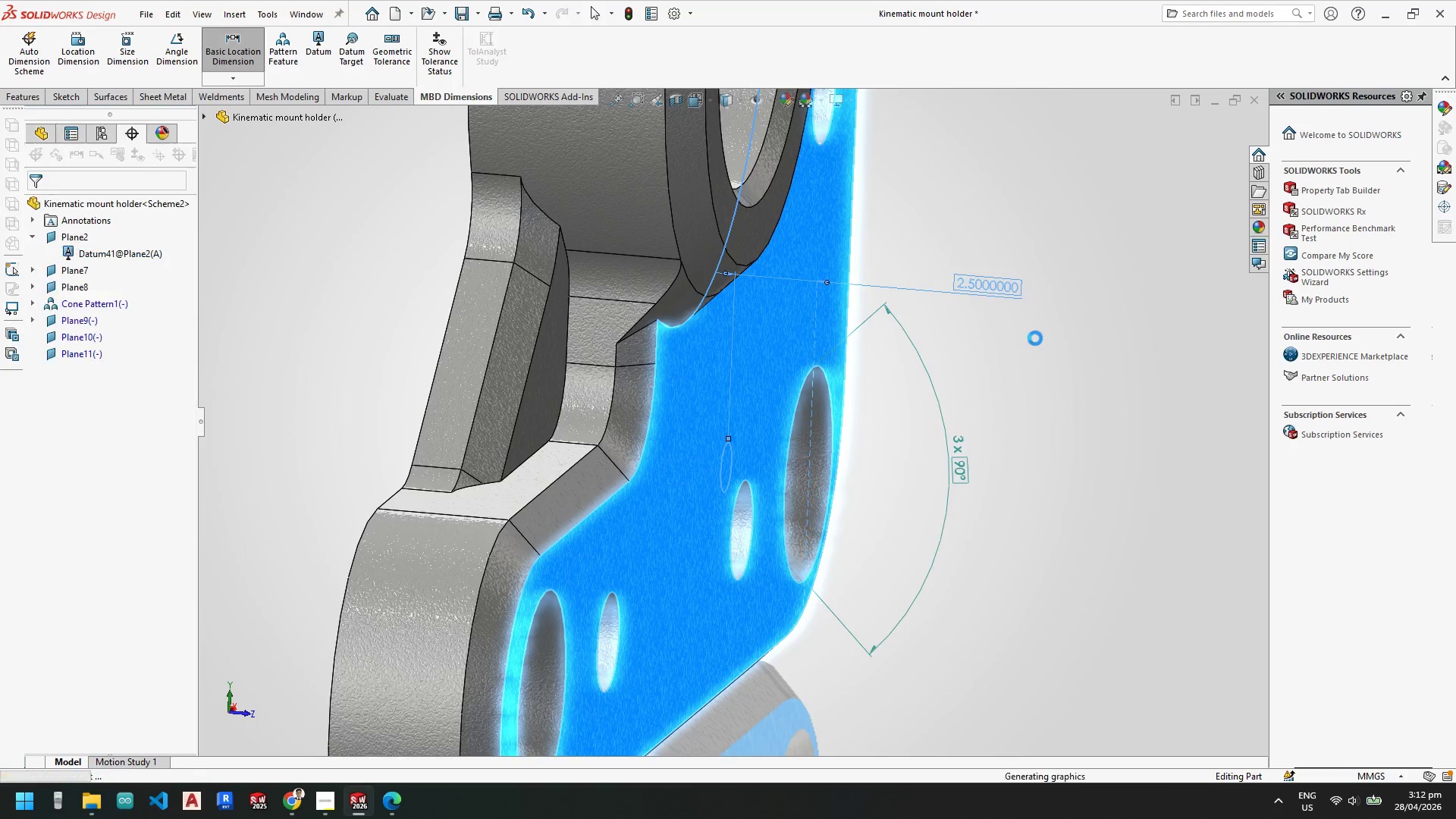 
key(Escape)
 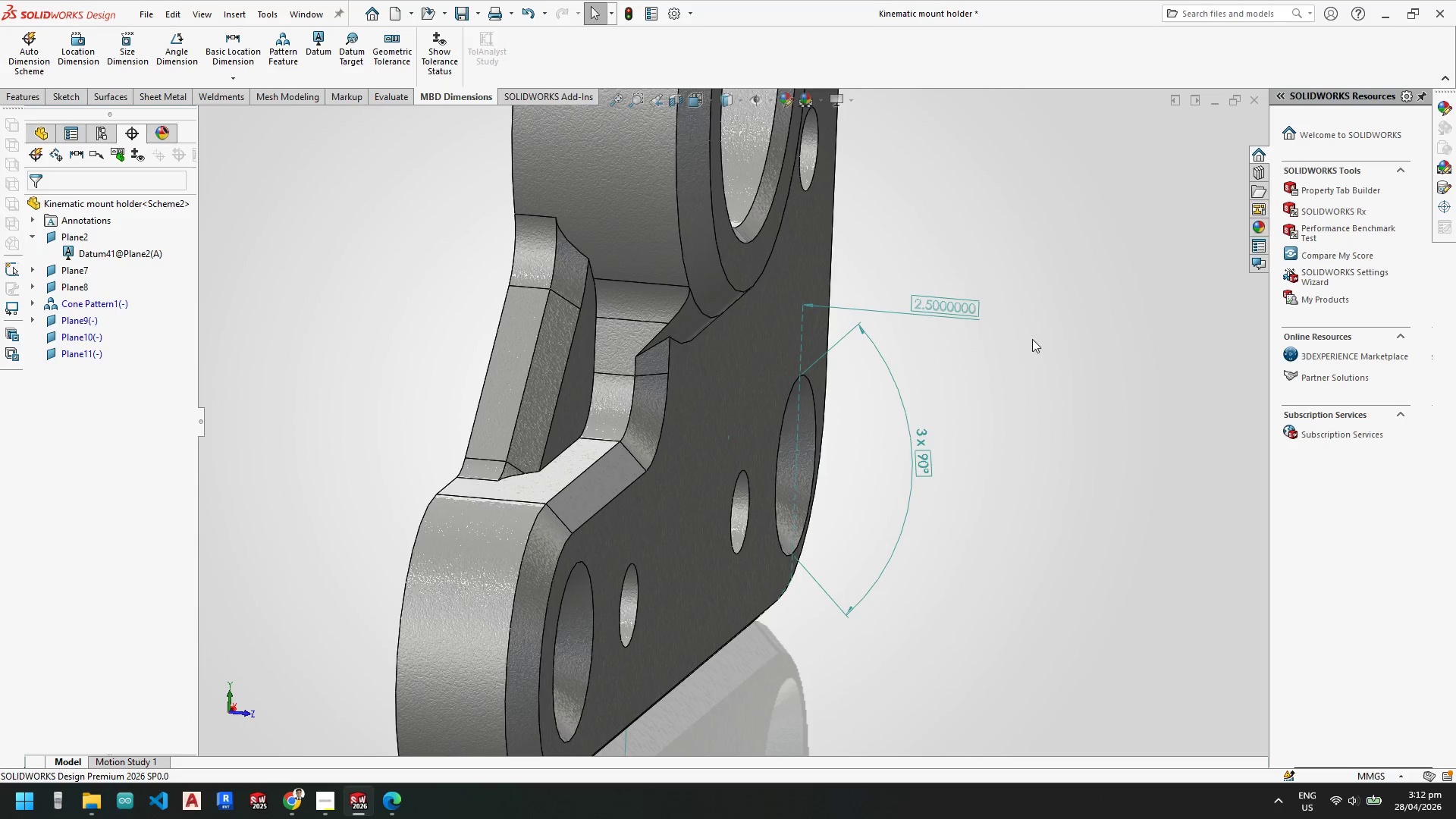 
key(Escape)
 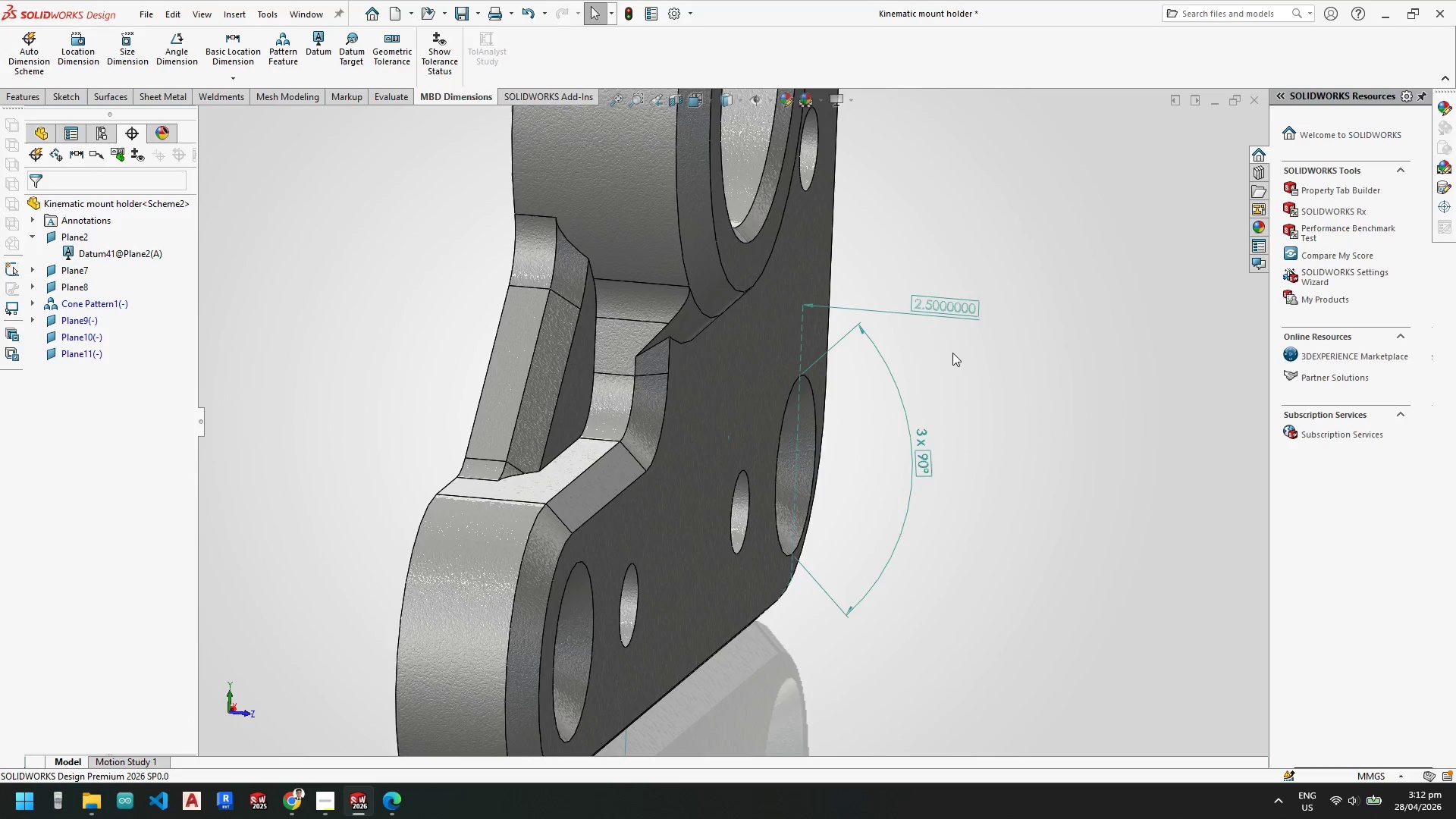 
scroll: coordinate [934, 355], scroll_direction: up, amount: 3.0
 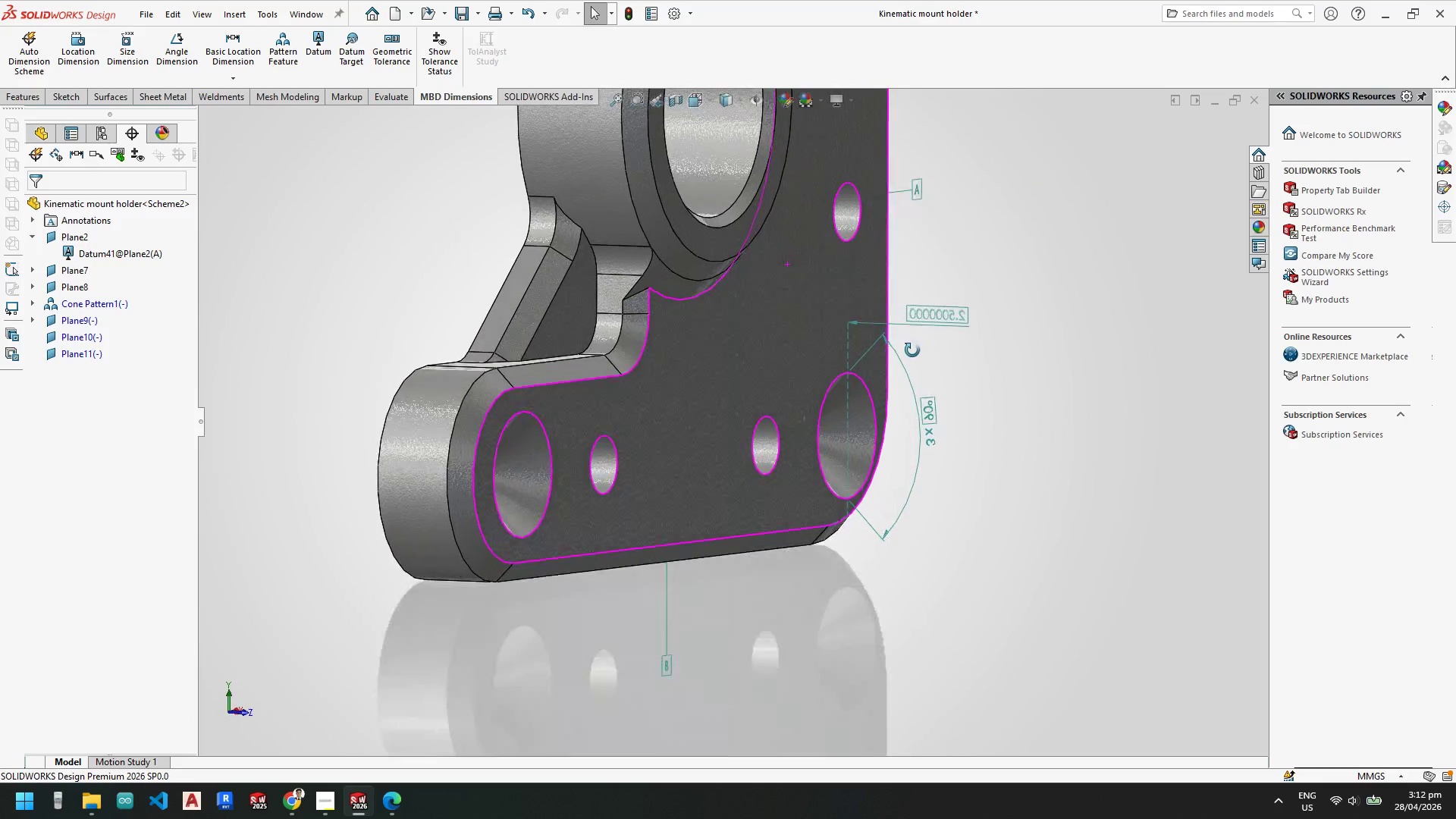 
mouse_move([232, 80])
 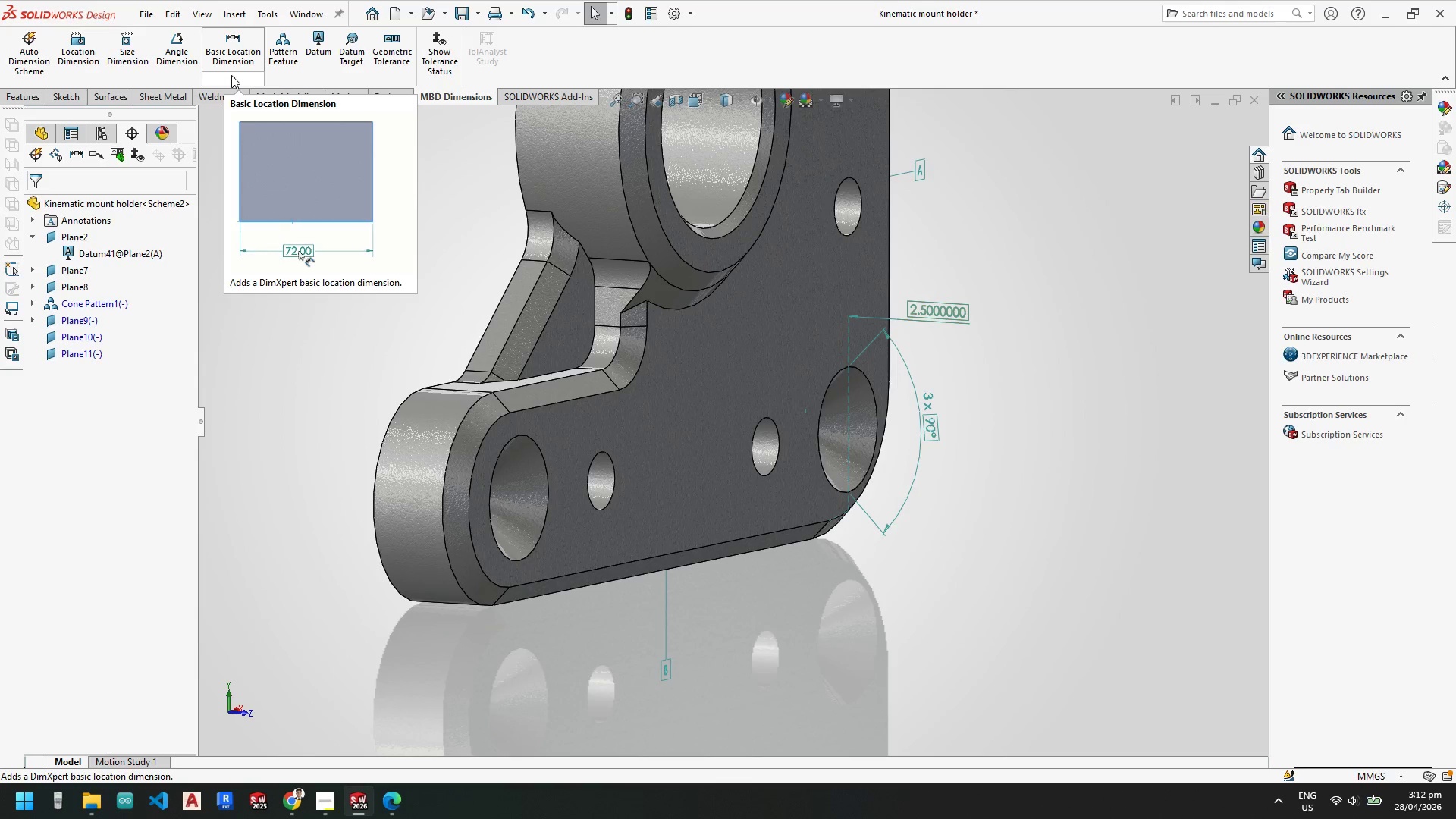 
left_click([231, 75])
 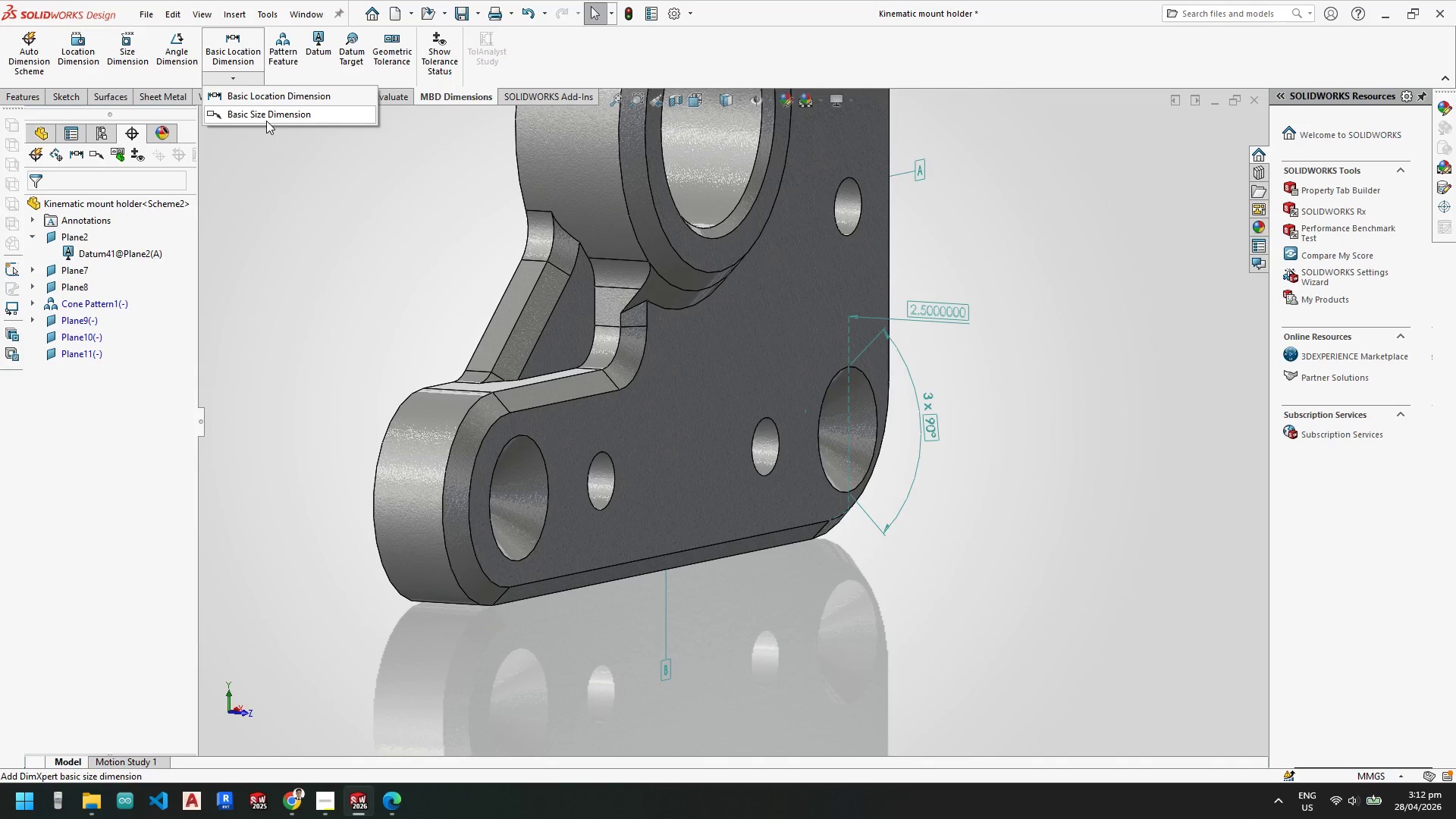 
left_click([266, 119])
 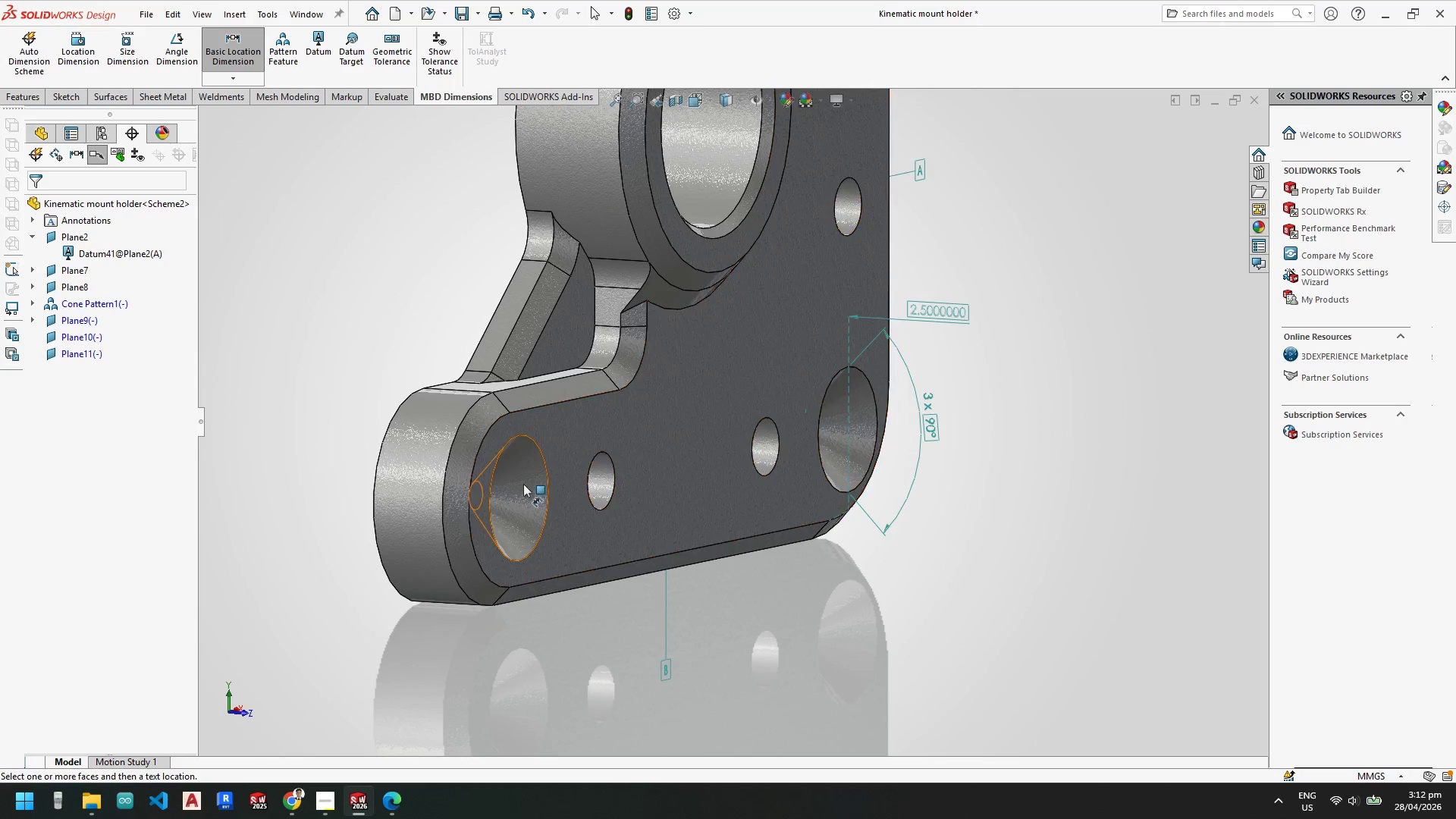 
left_click([527, 485])
 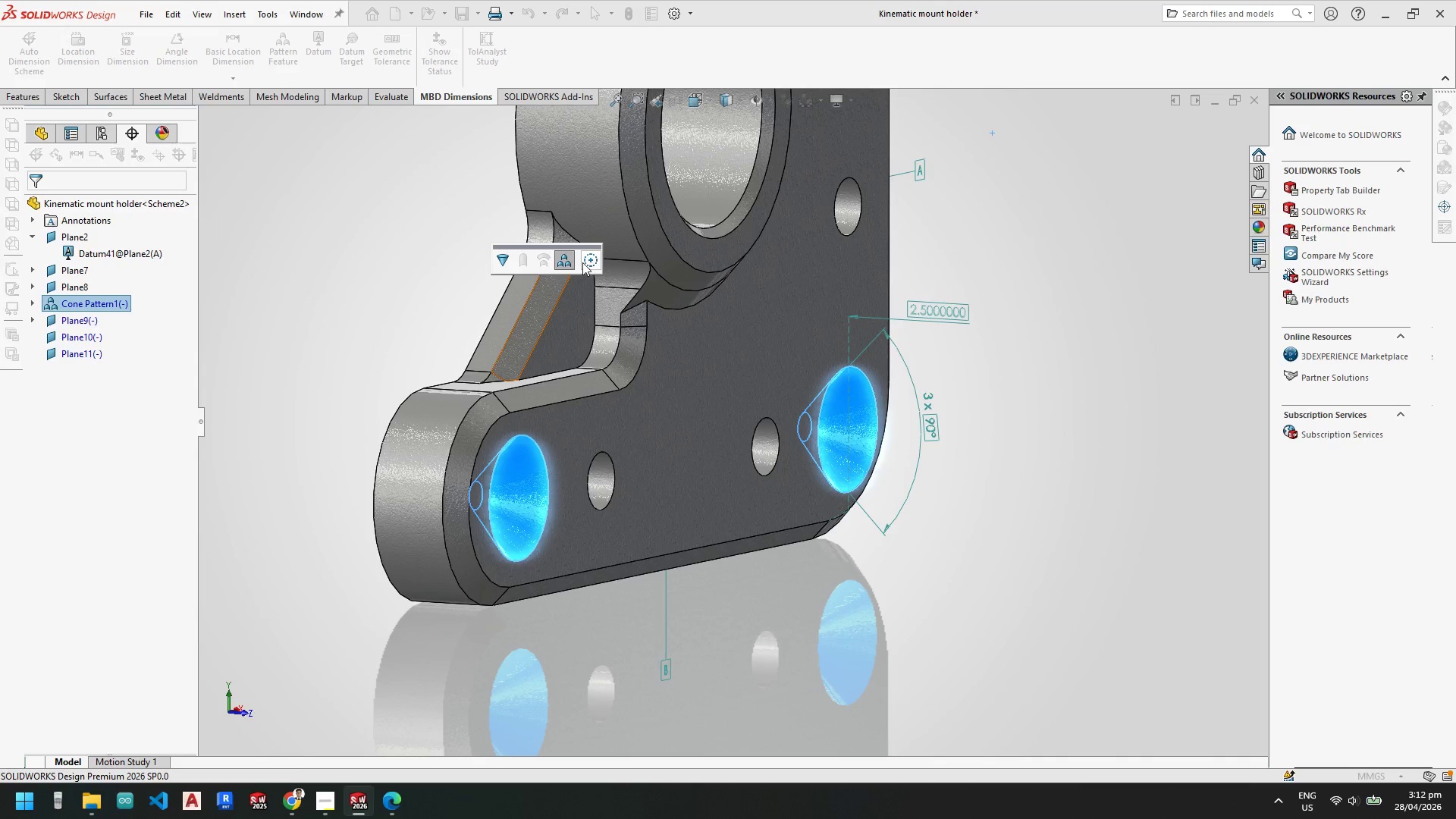 
left_click([502, 260])
 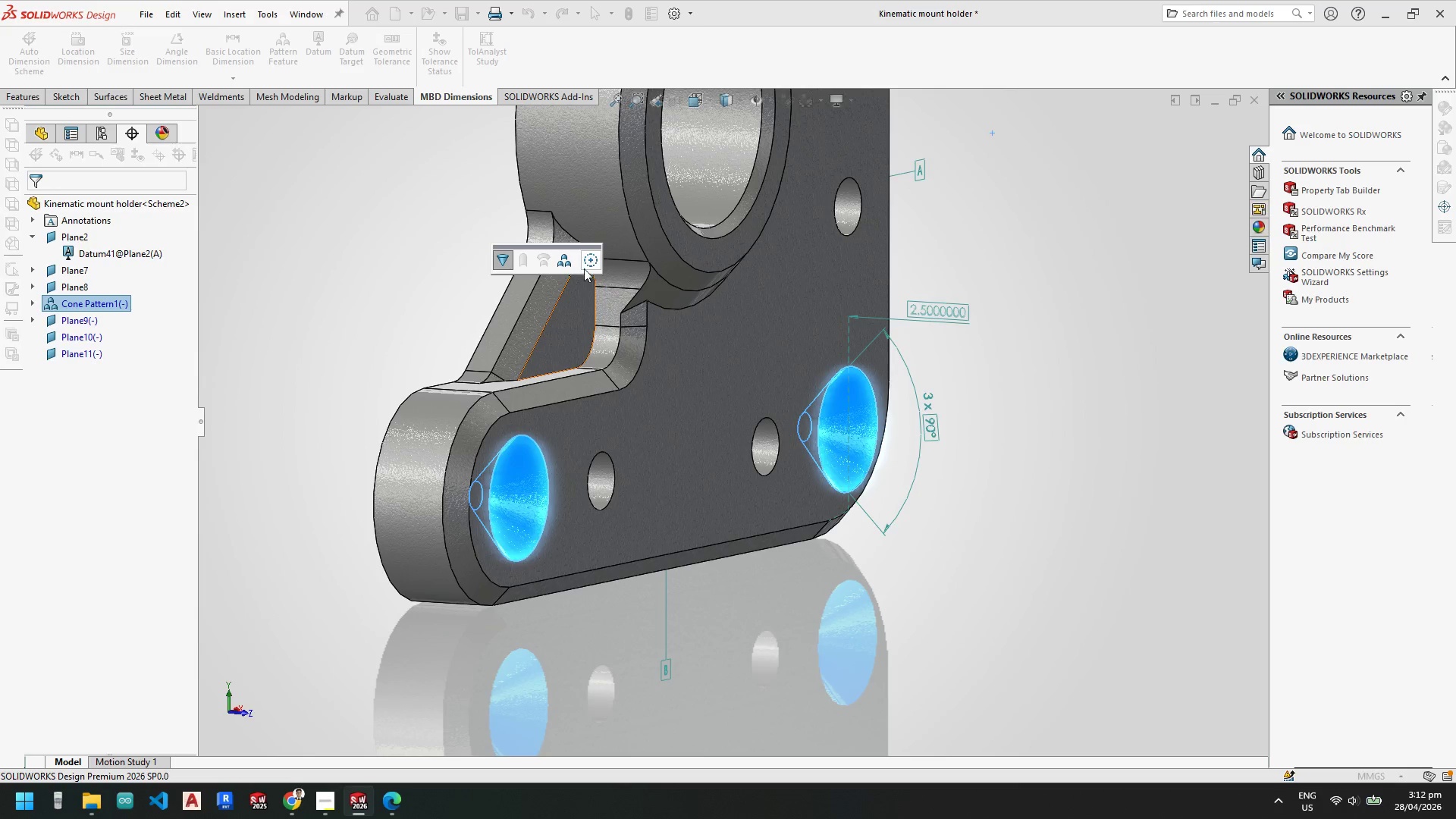 
left_click([591, 260])
 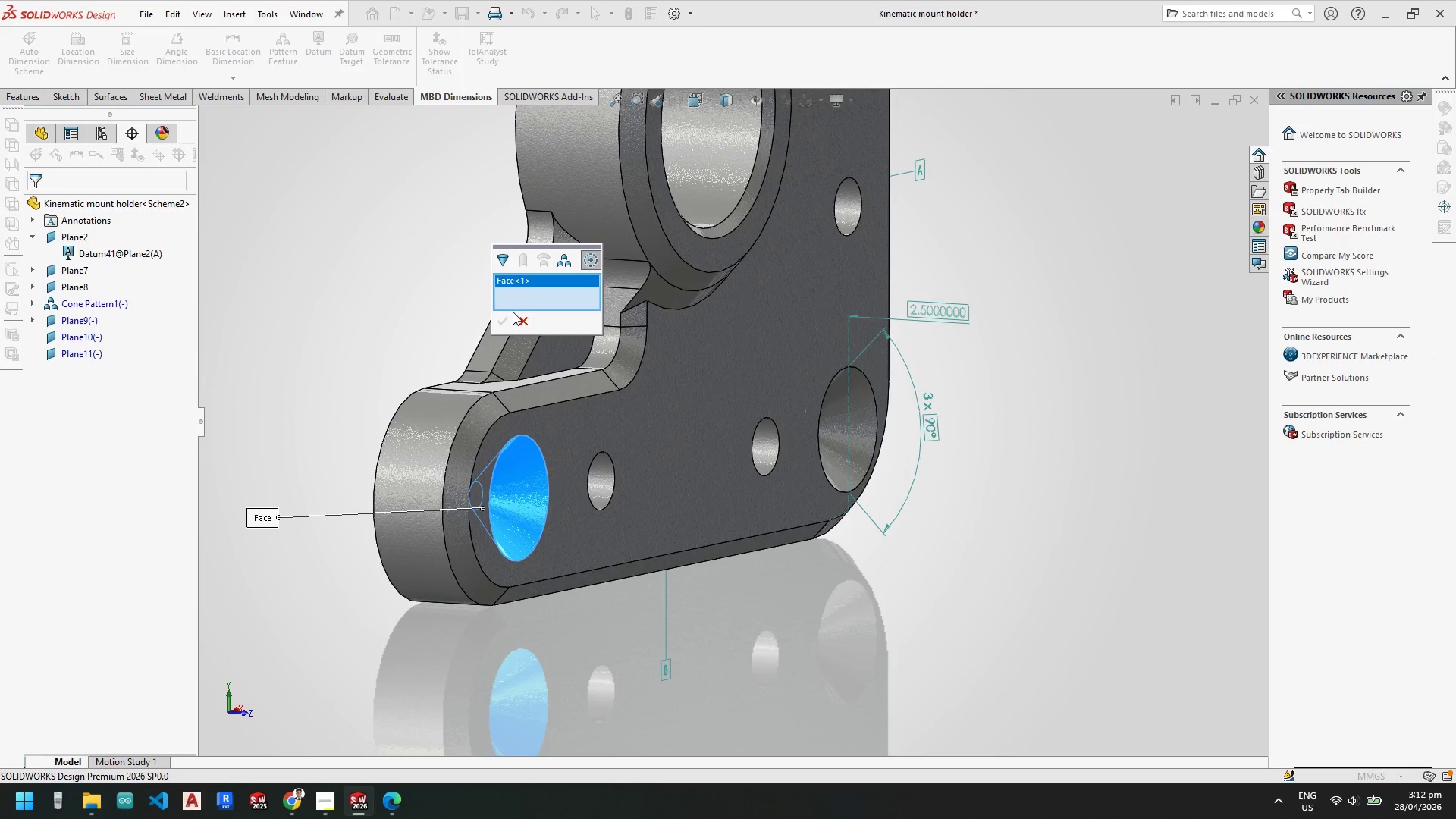 
scroll: coordinate [549, 337], scroll_direction: down, amount: 3.0
 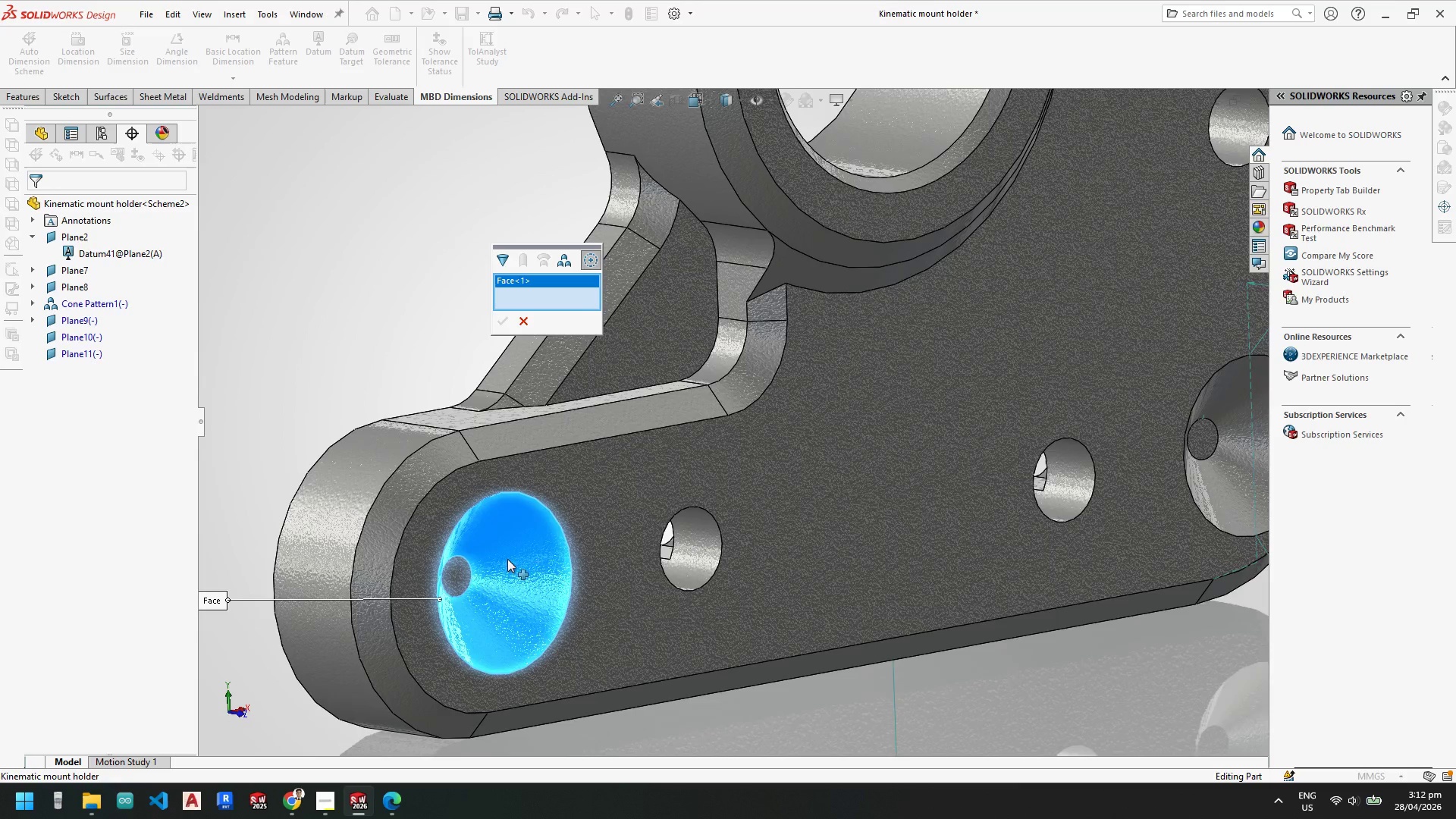 
left_click([597, 515])
 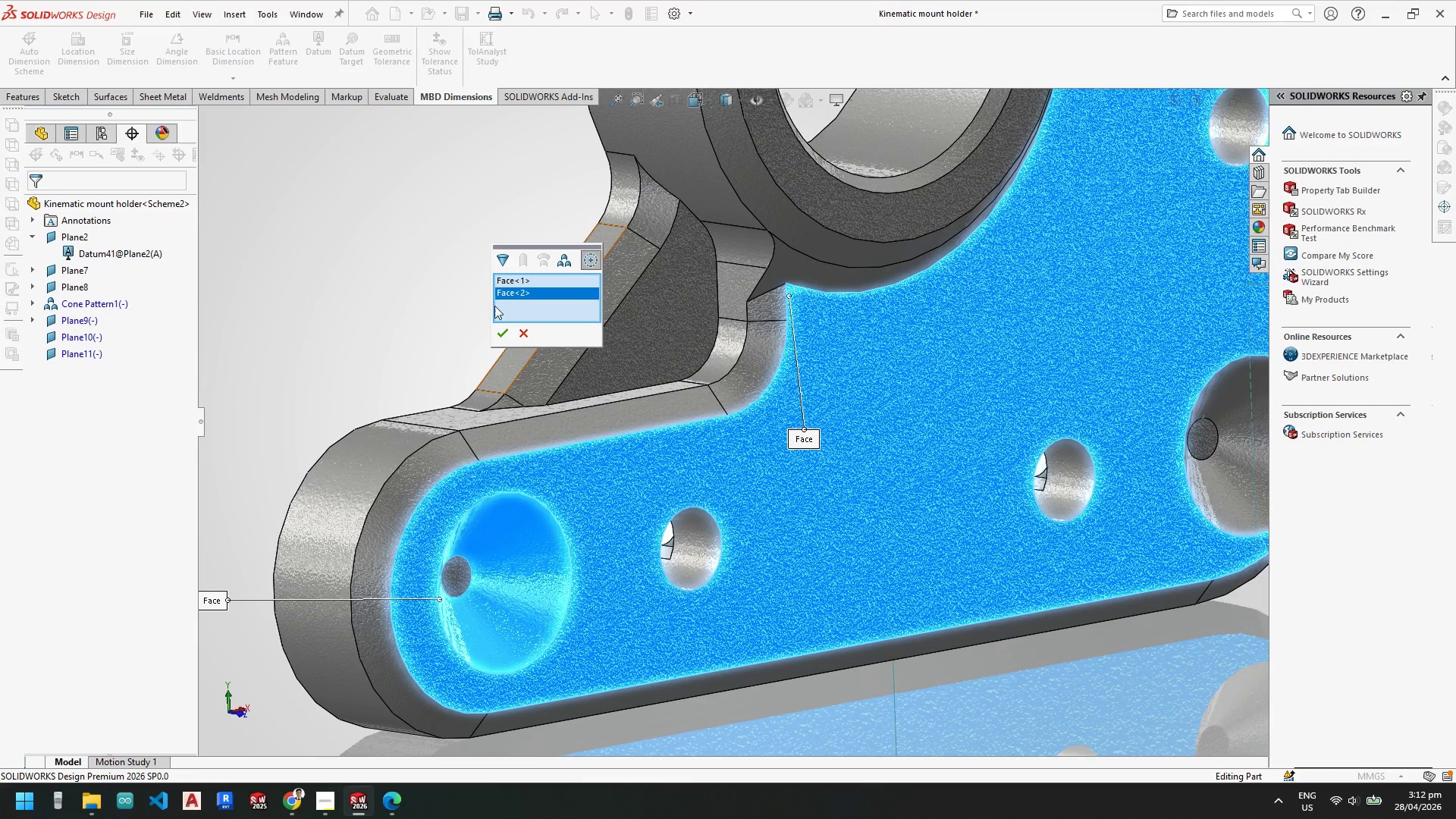 
left_click([499, 327])
 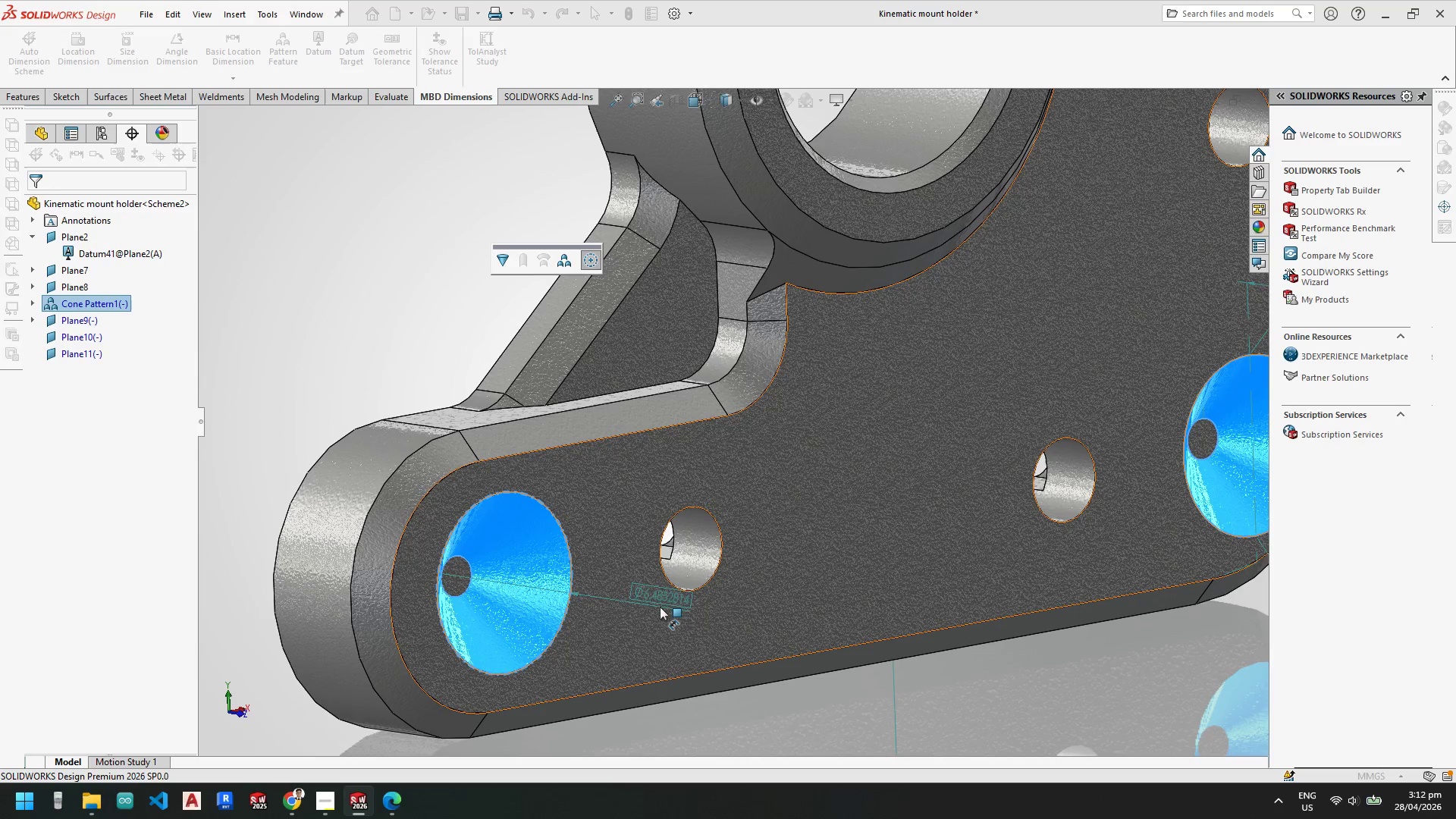 
scroll: coordinate [626, 588], scroll_direction: down, amount: 3.0
 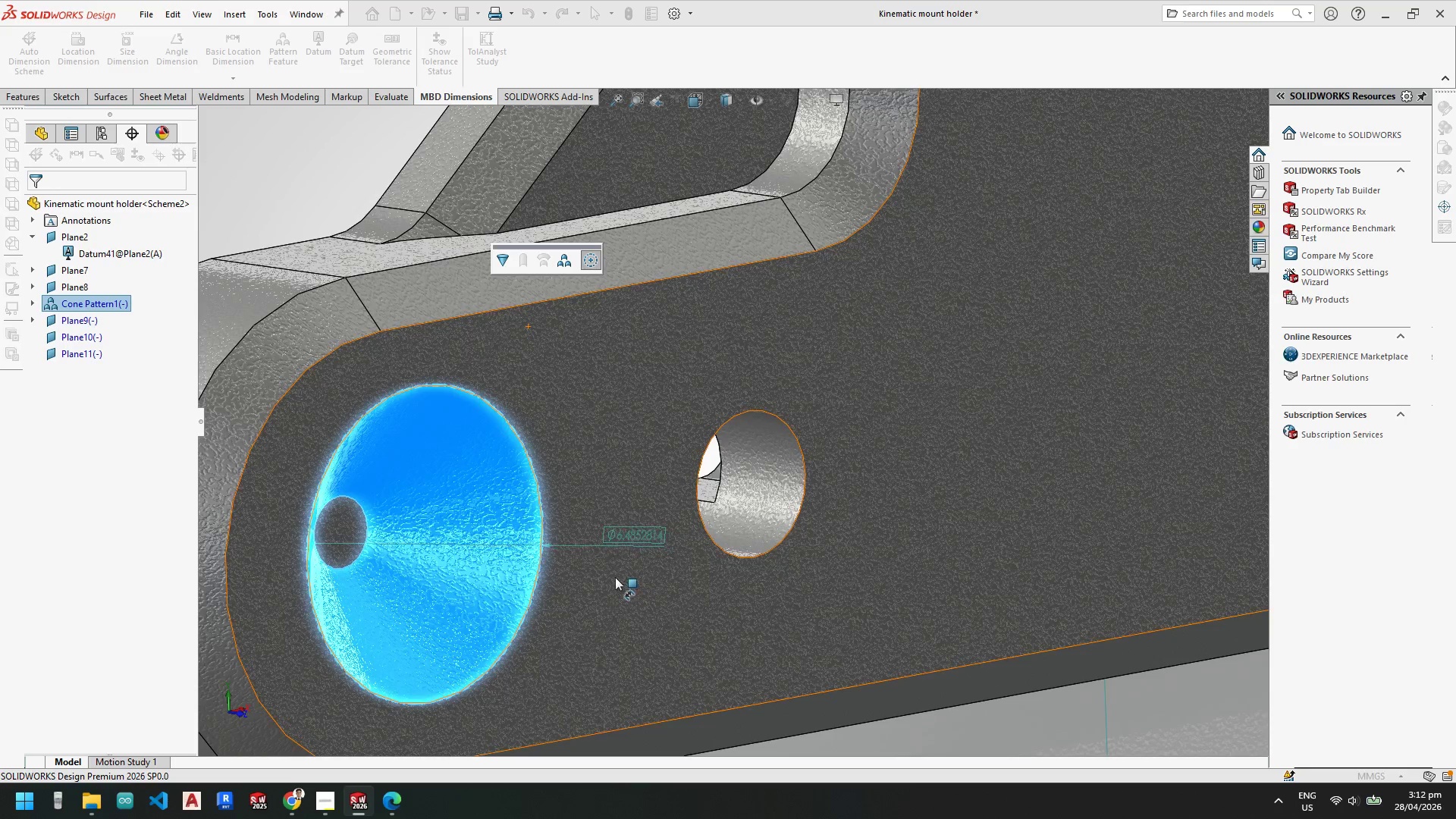 
scroll: coordinate [612, 571], scroll_direction: up, amount: 3.0
 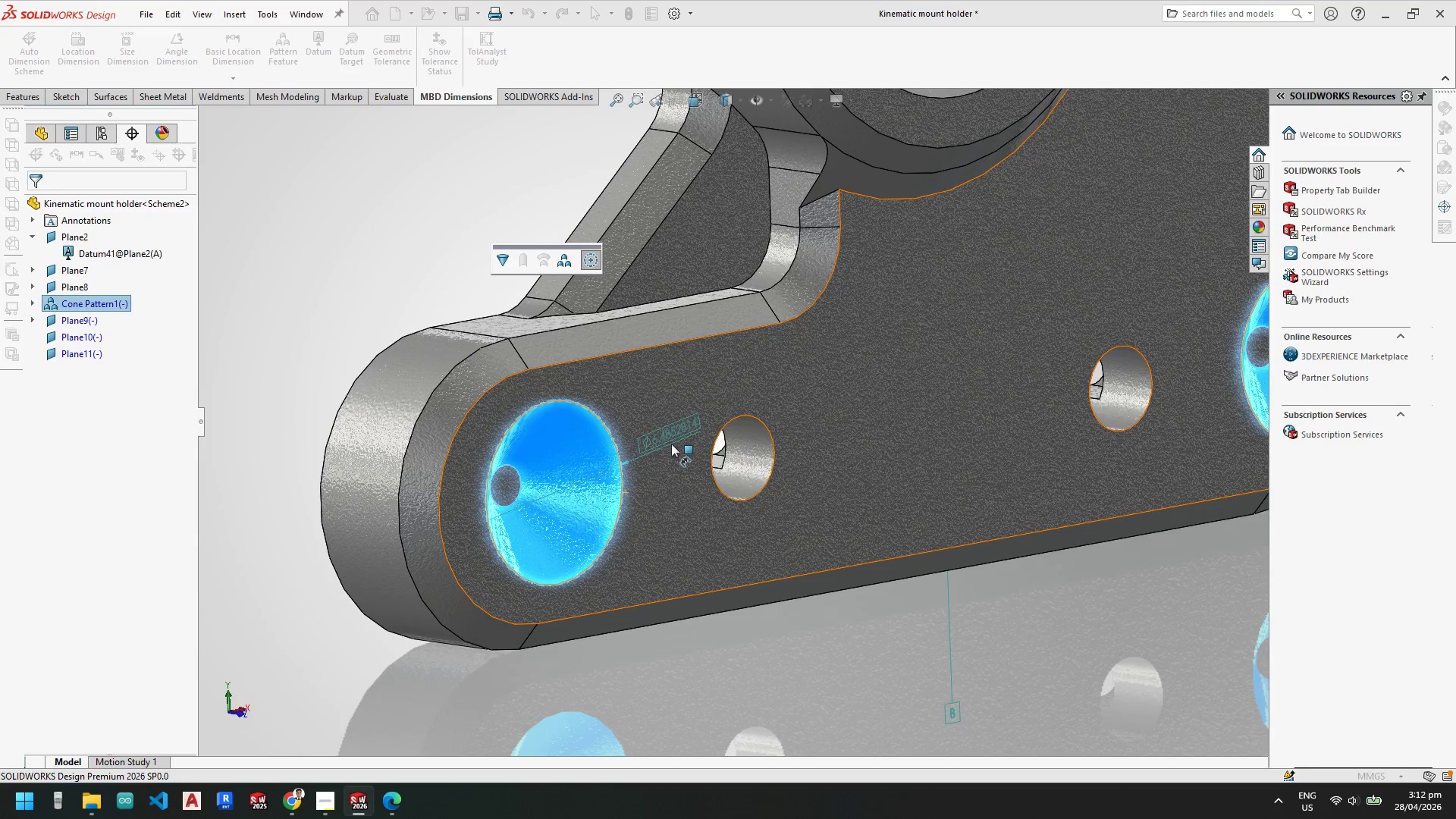 
key(Escape)
 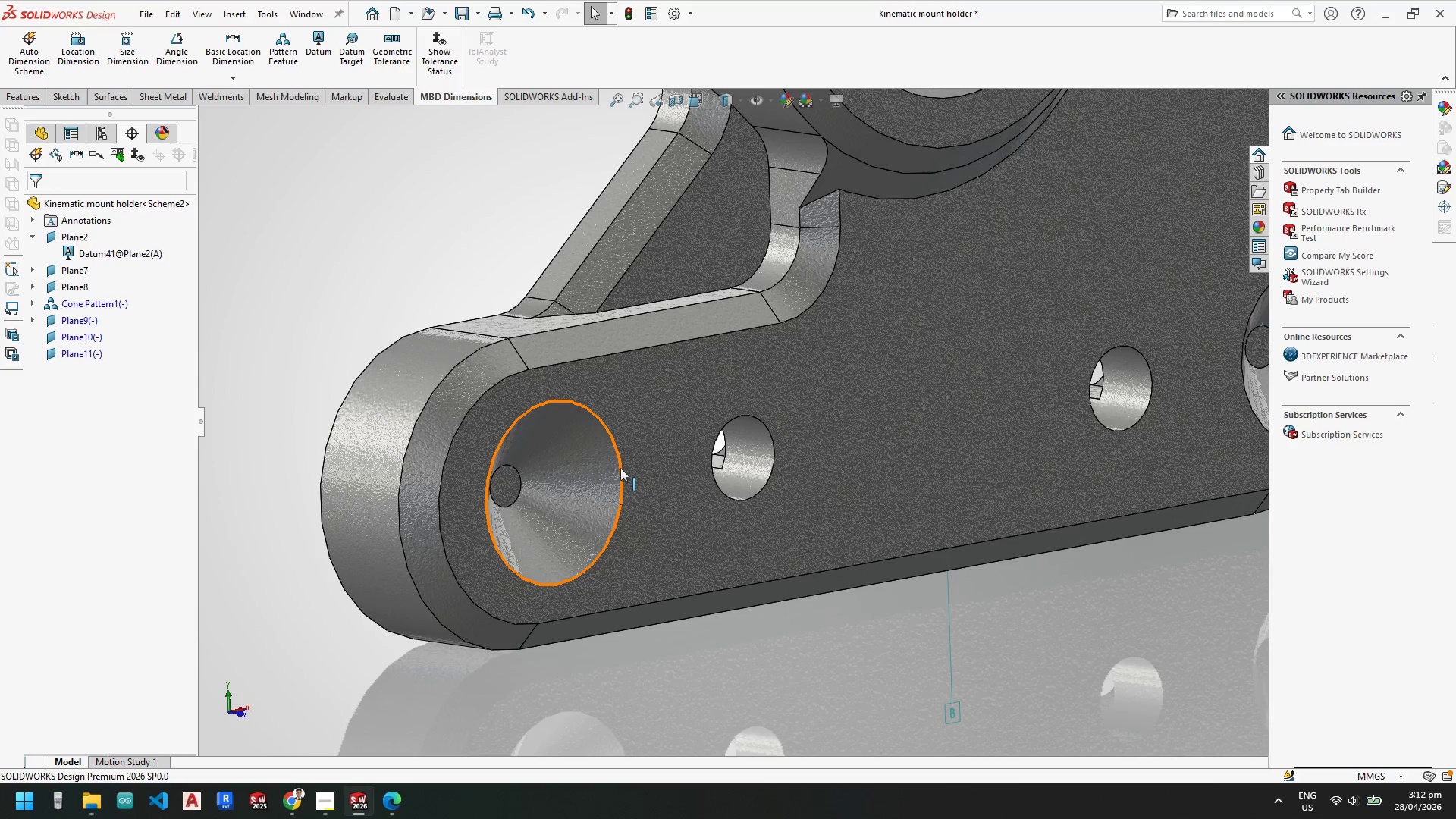 
scroll: coordinate [620, 466], scroll_direction: up, amount: 4.0
 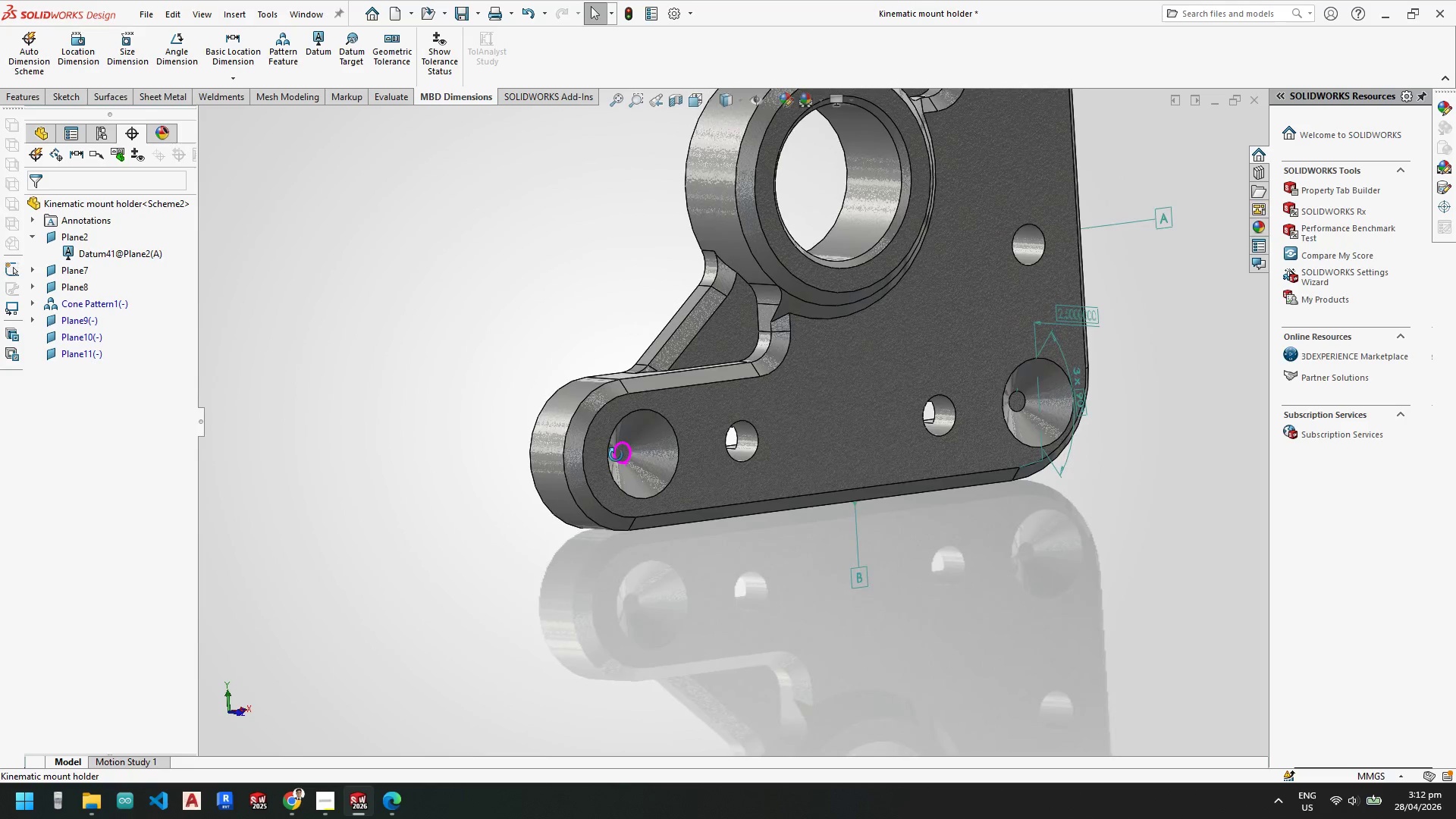 
scroll: coordinate [902, 328], scroll_direction: none, amount: 0.0
 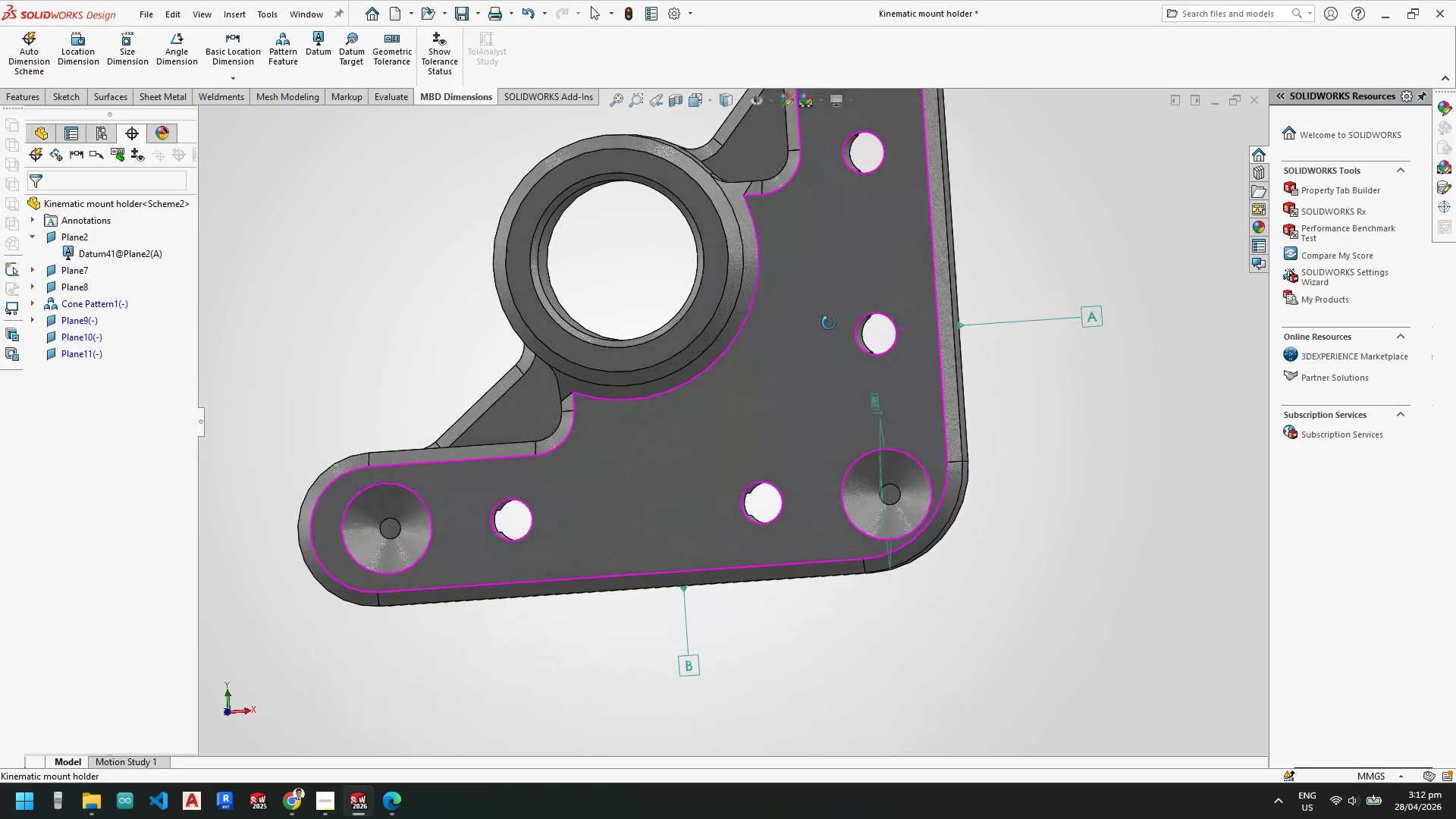 
key(Space)
 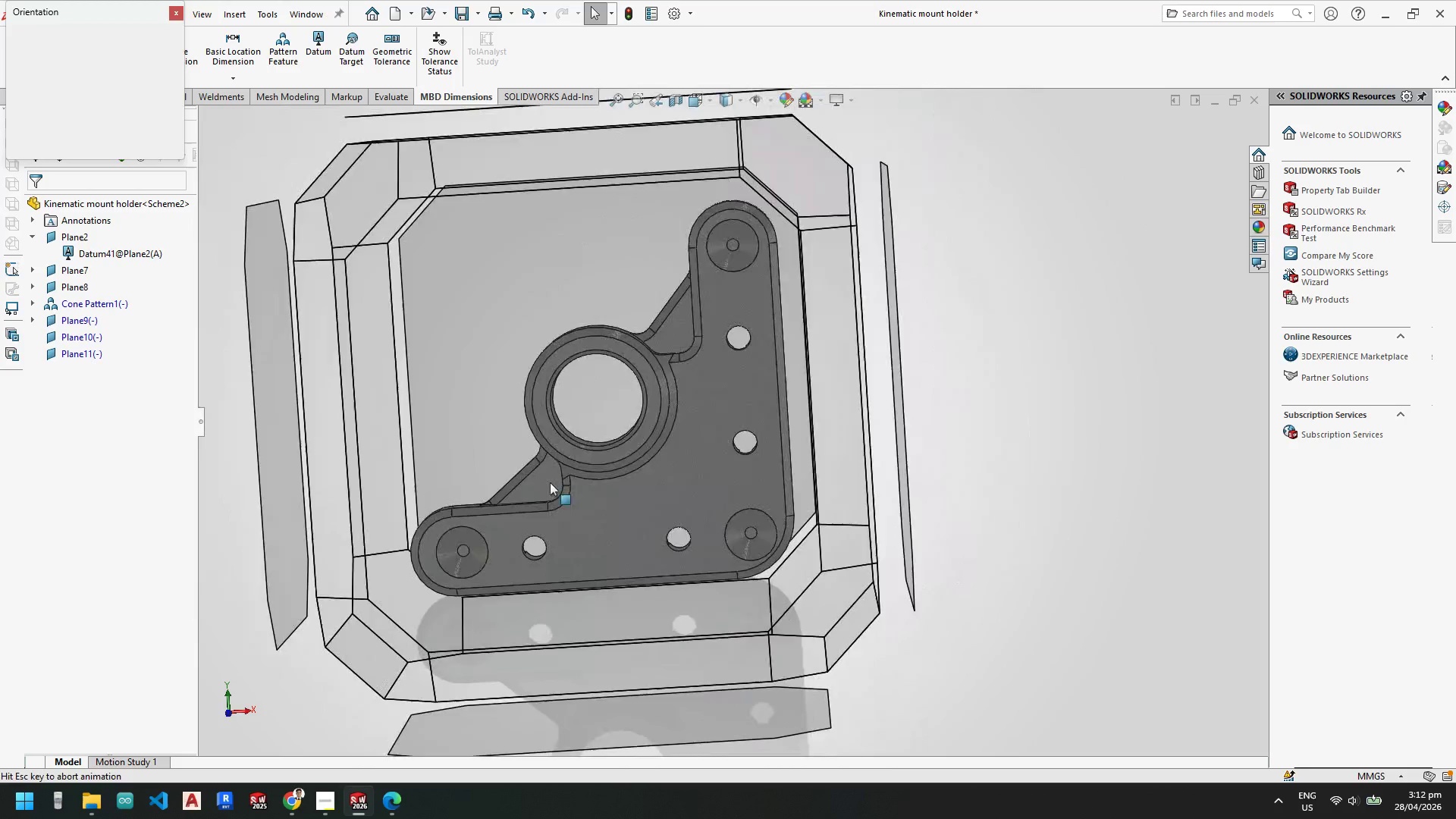 
left_click([513, 529])
 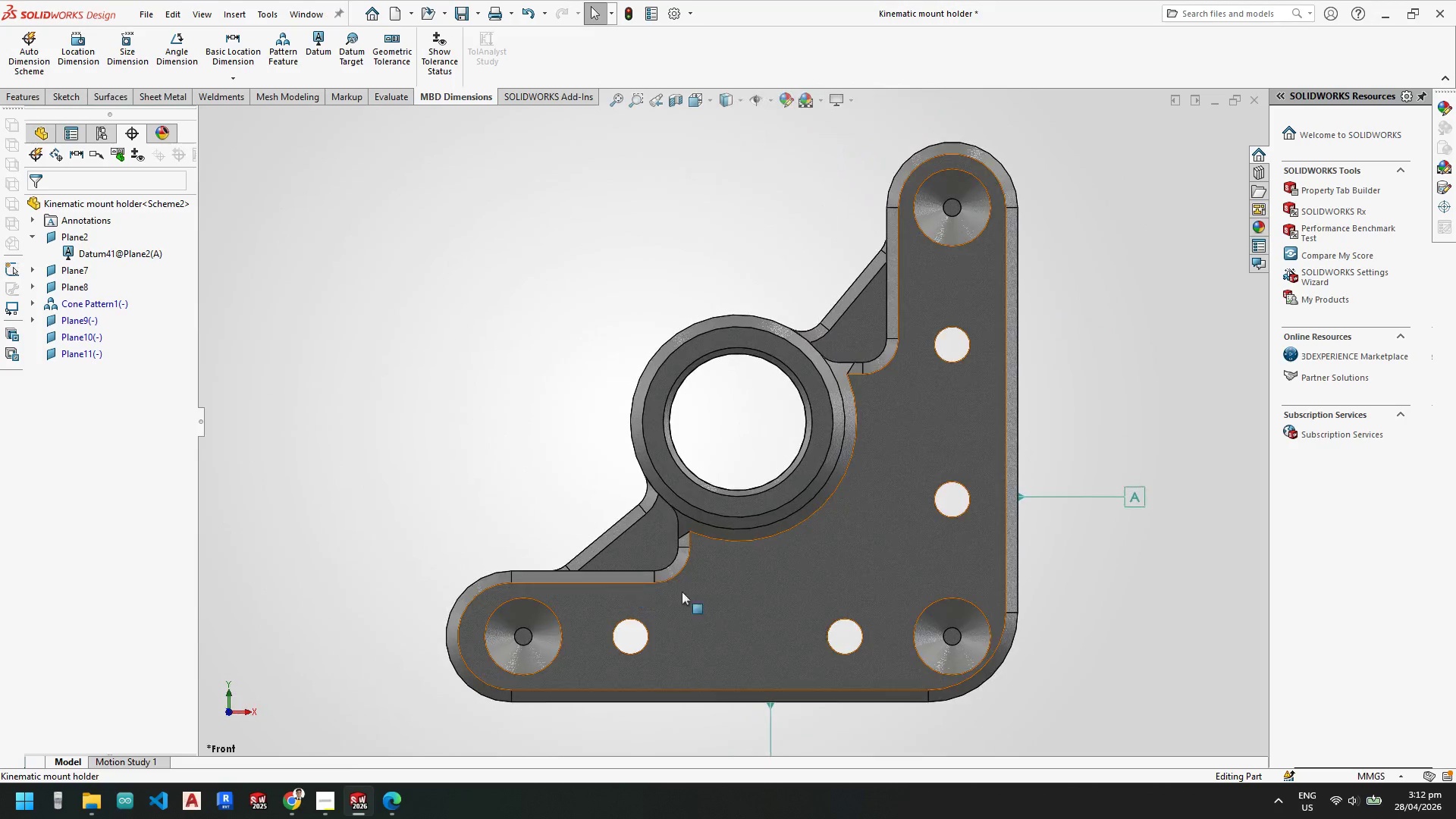 
scroll: coordinate [802, 579], scroll_direction: up, amount: 1.0
 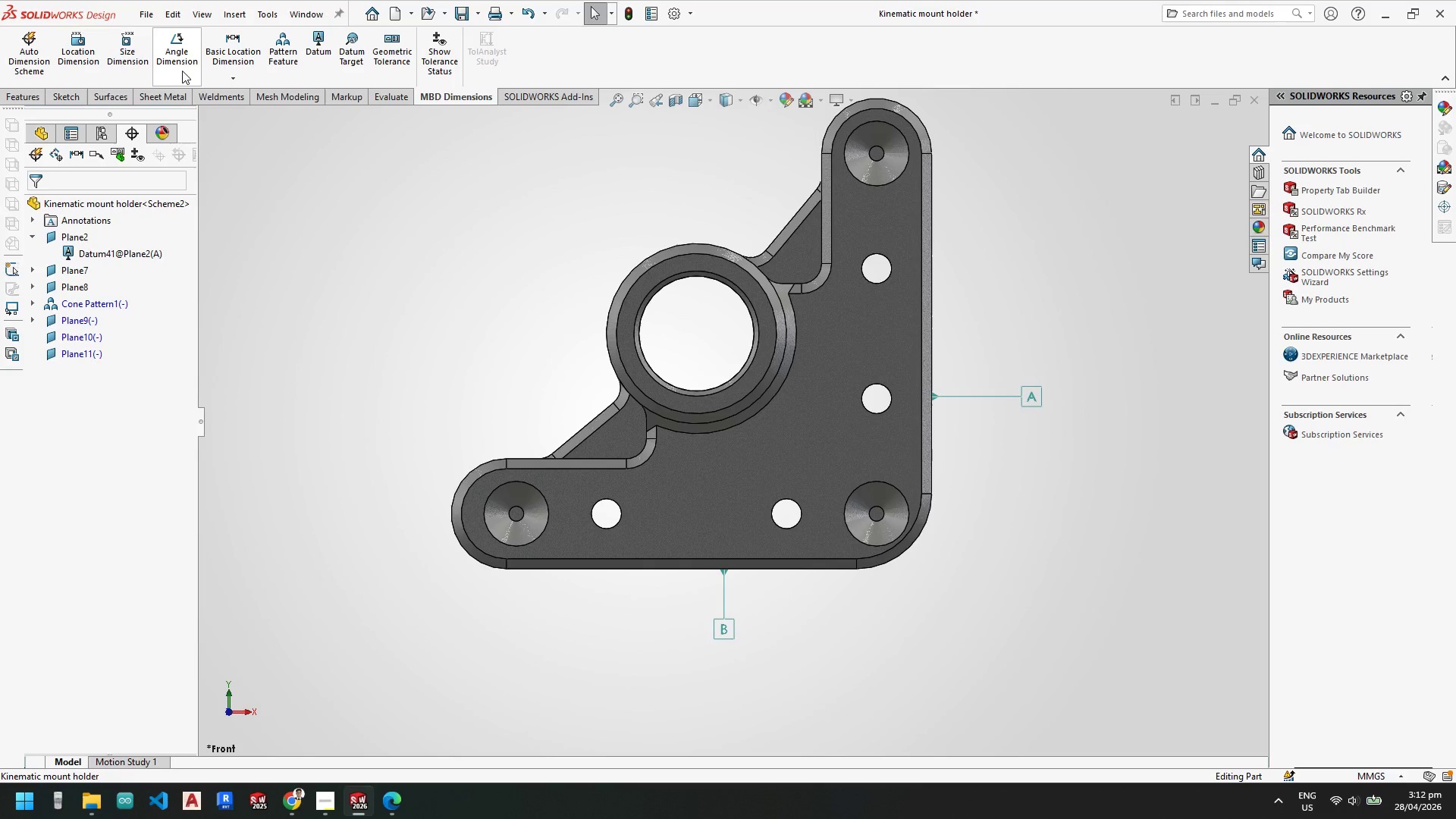 
left_click([231, 78])
 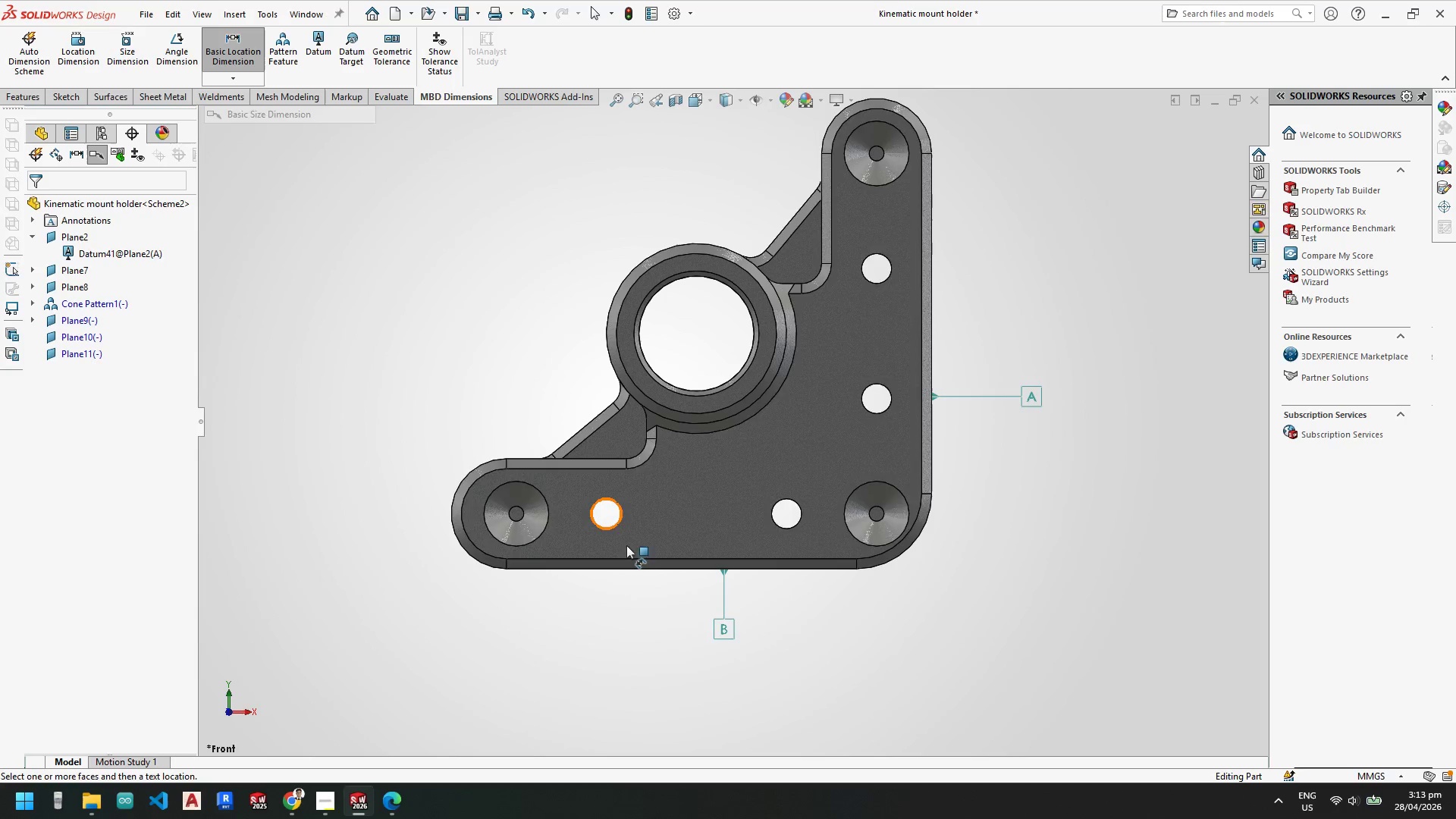 
scroll: coordinate [538, 515], scroll_direction: down, amount: 3.0
 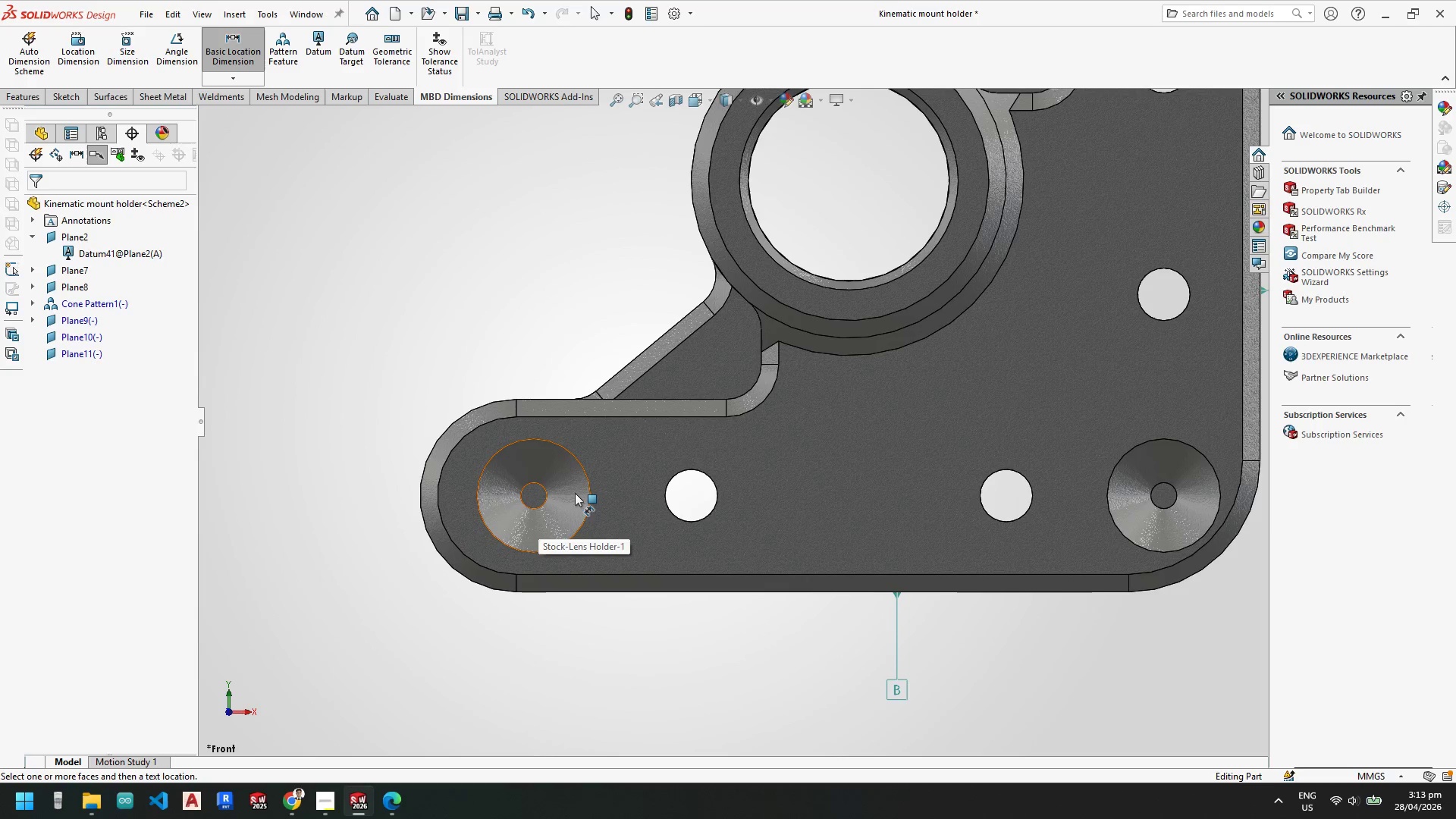 
left_click([570, 490])
 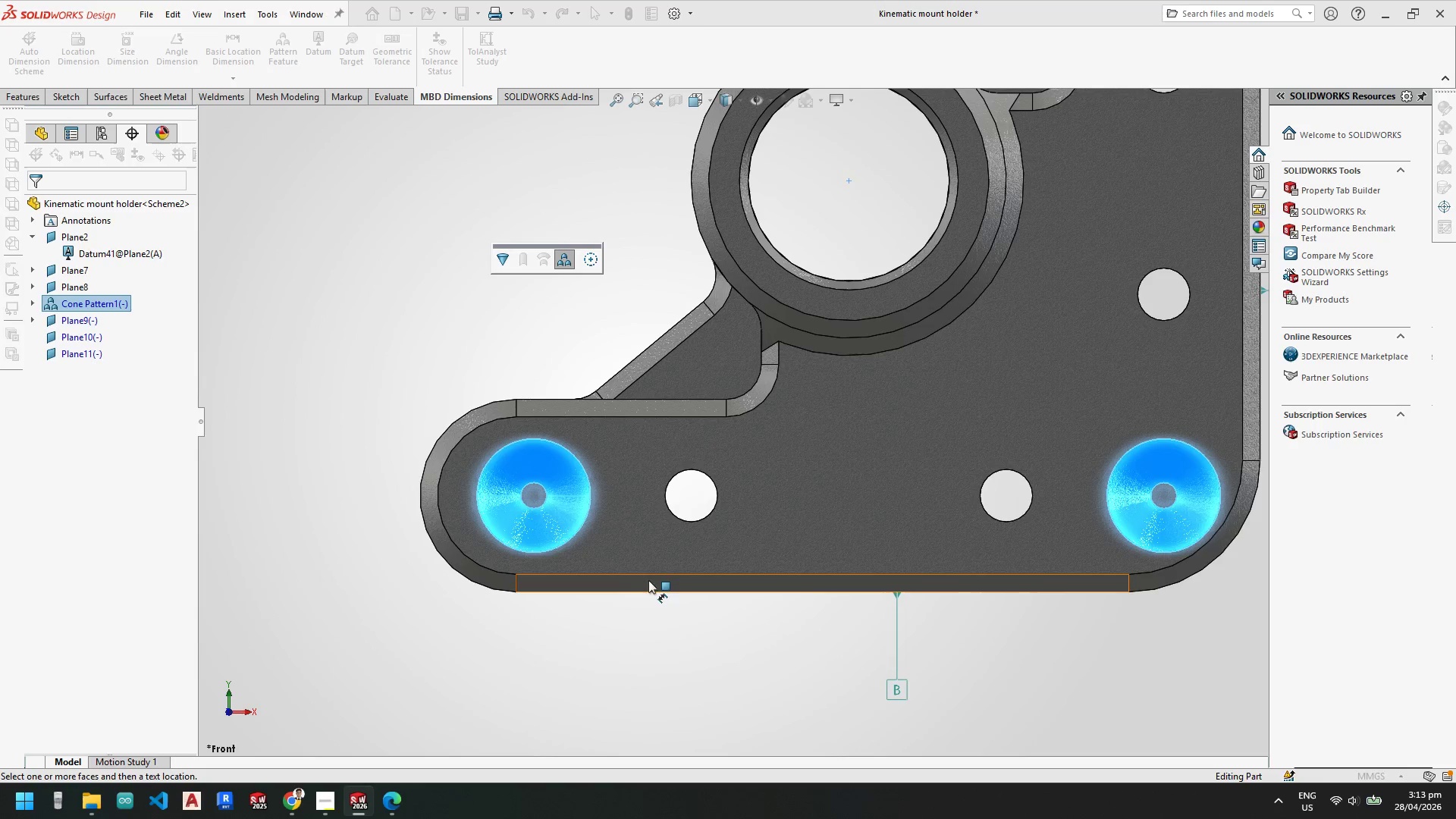 
scroll: coordinate [621, 538], scroll_direction: up, amount: 1.0
 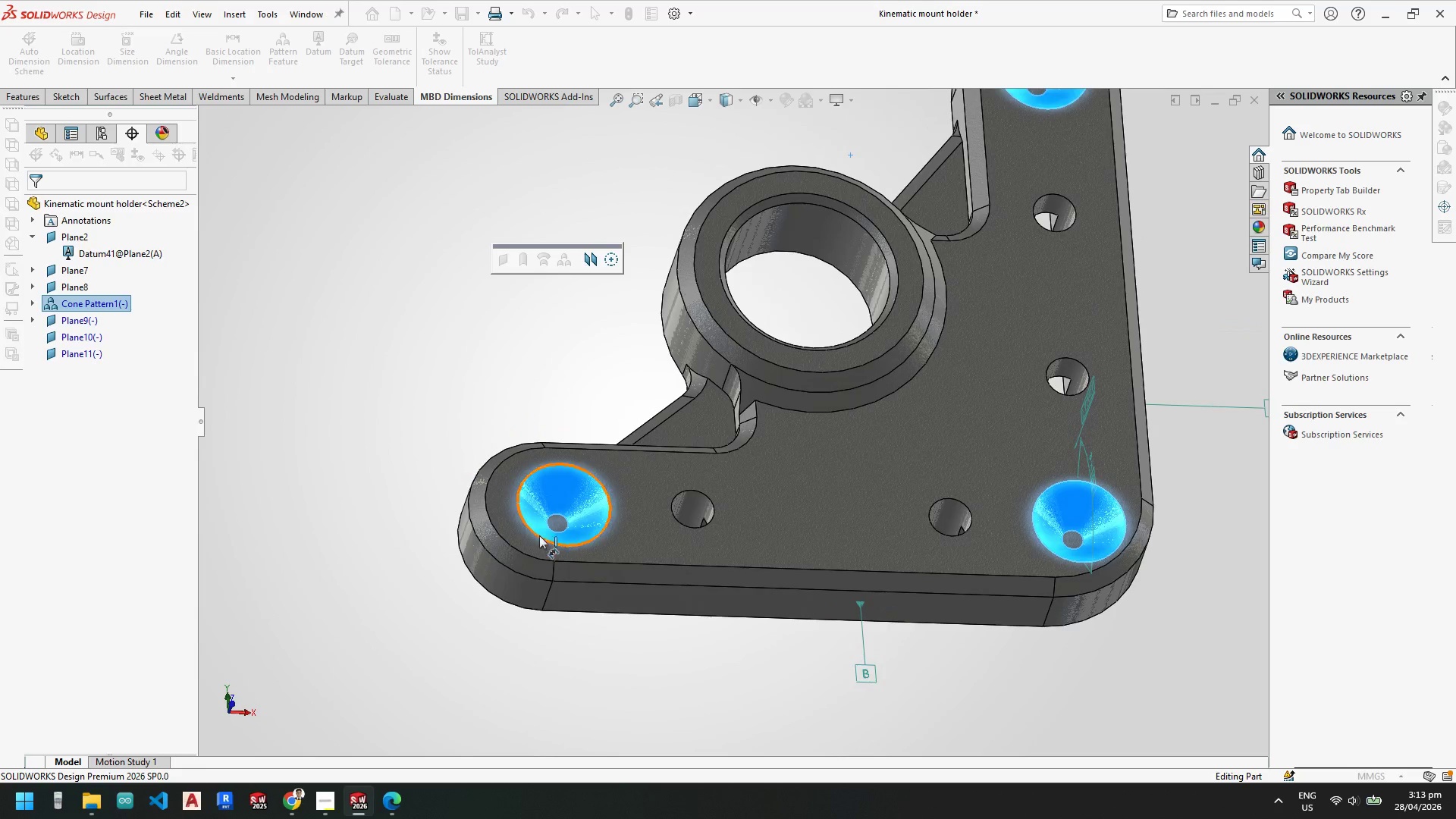 
left_click([632, 595])
 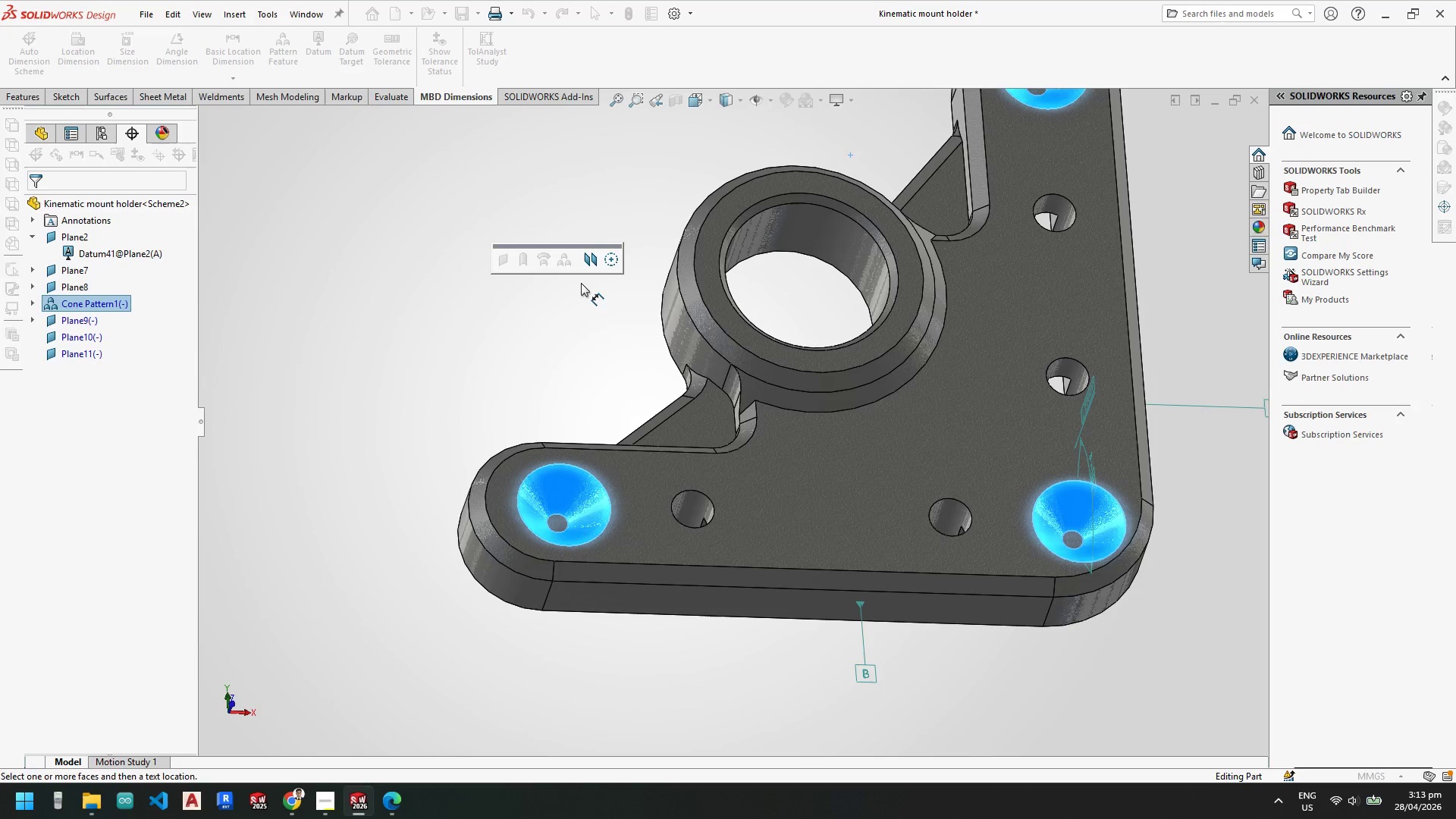 
key(Escape)
 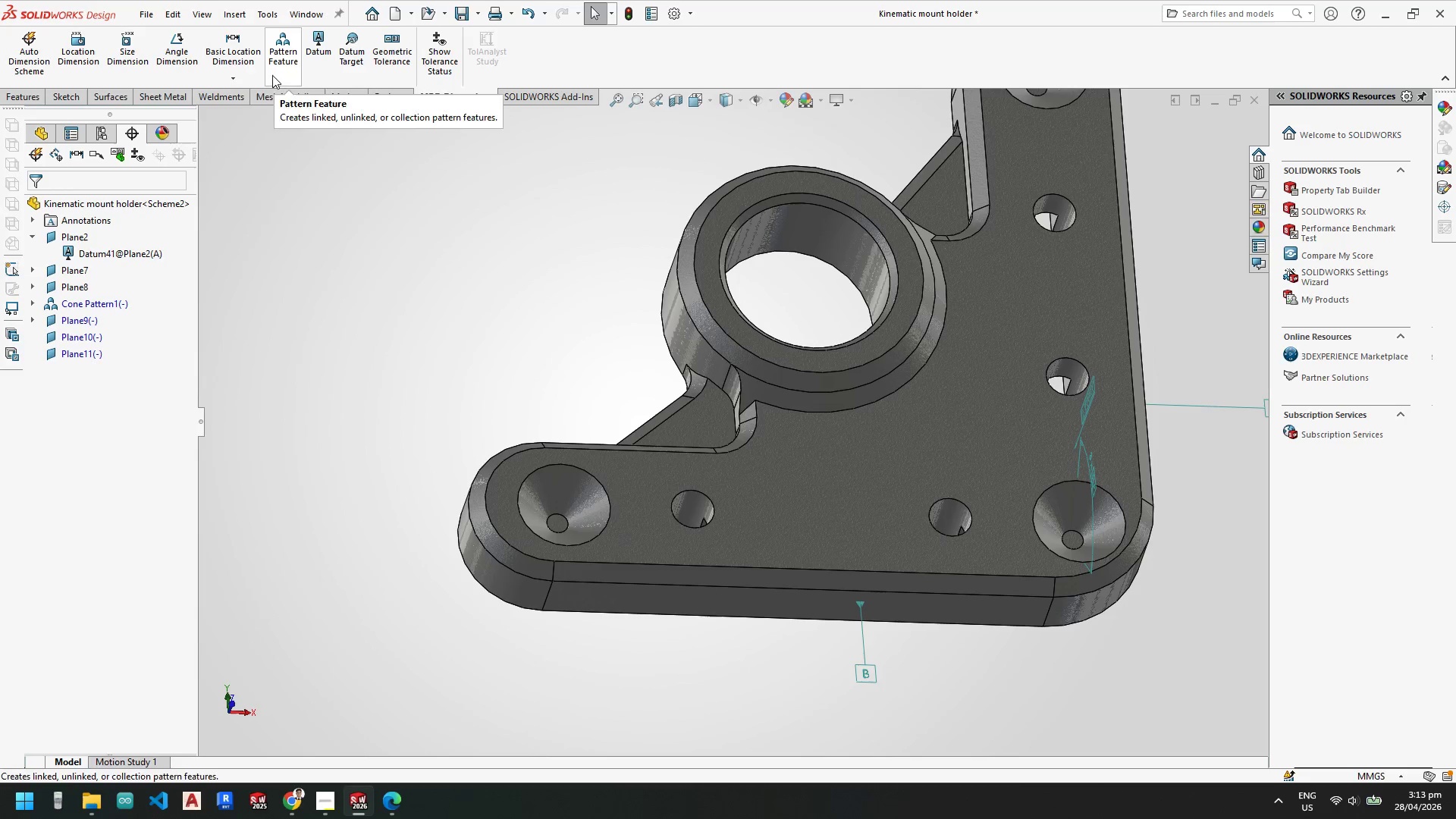 
left_click([240, 79])
 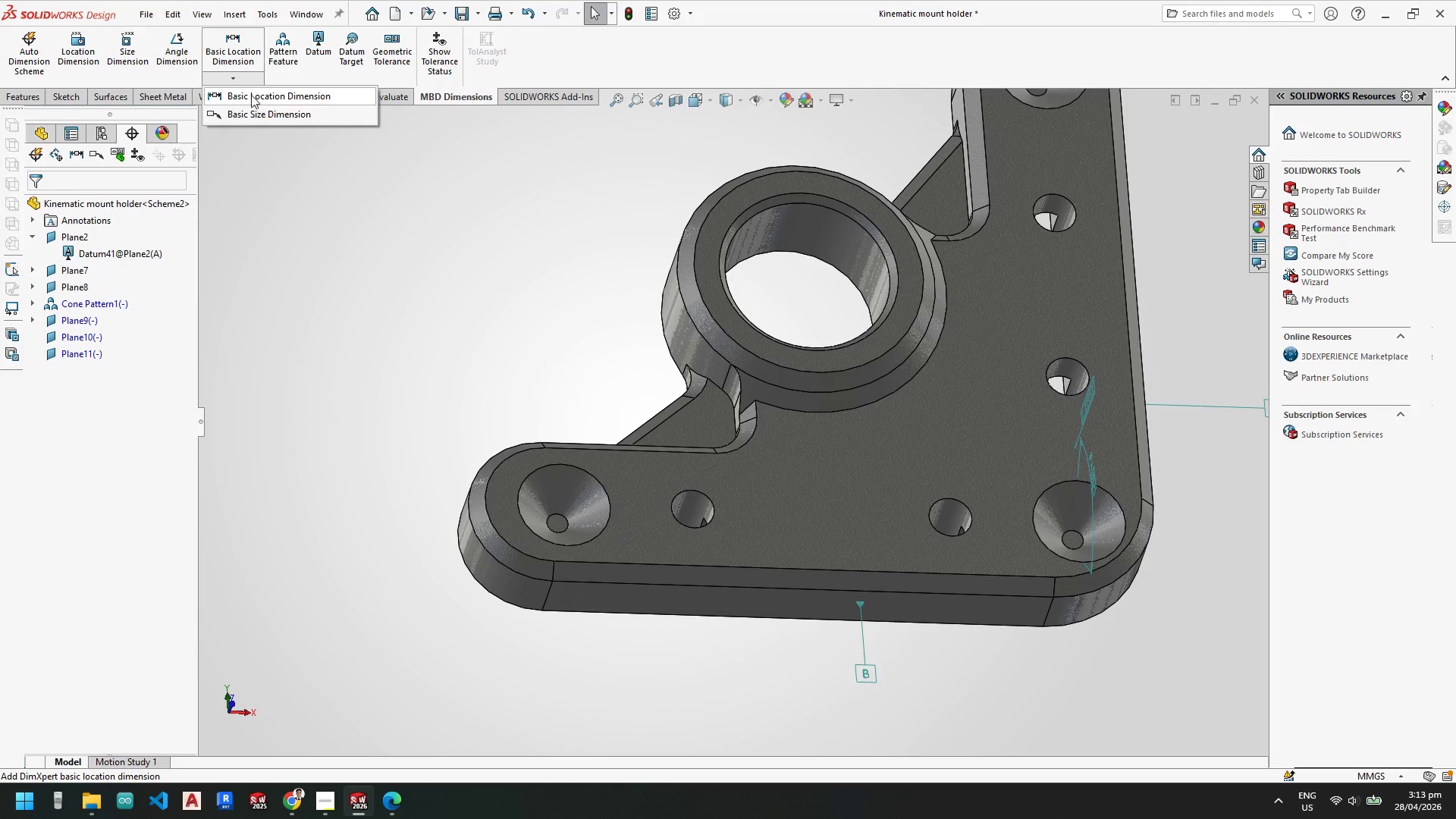 
left_click([251, 95])
 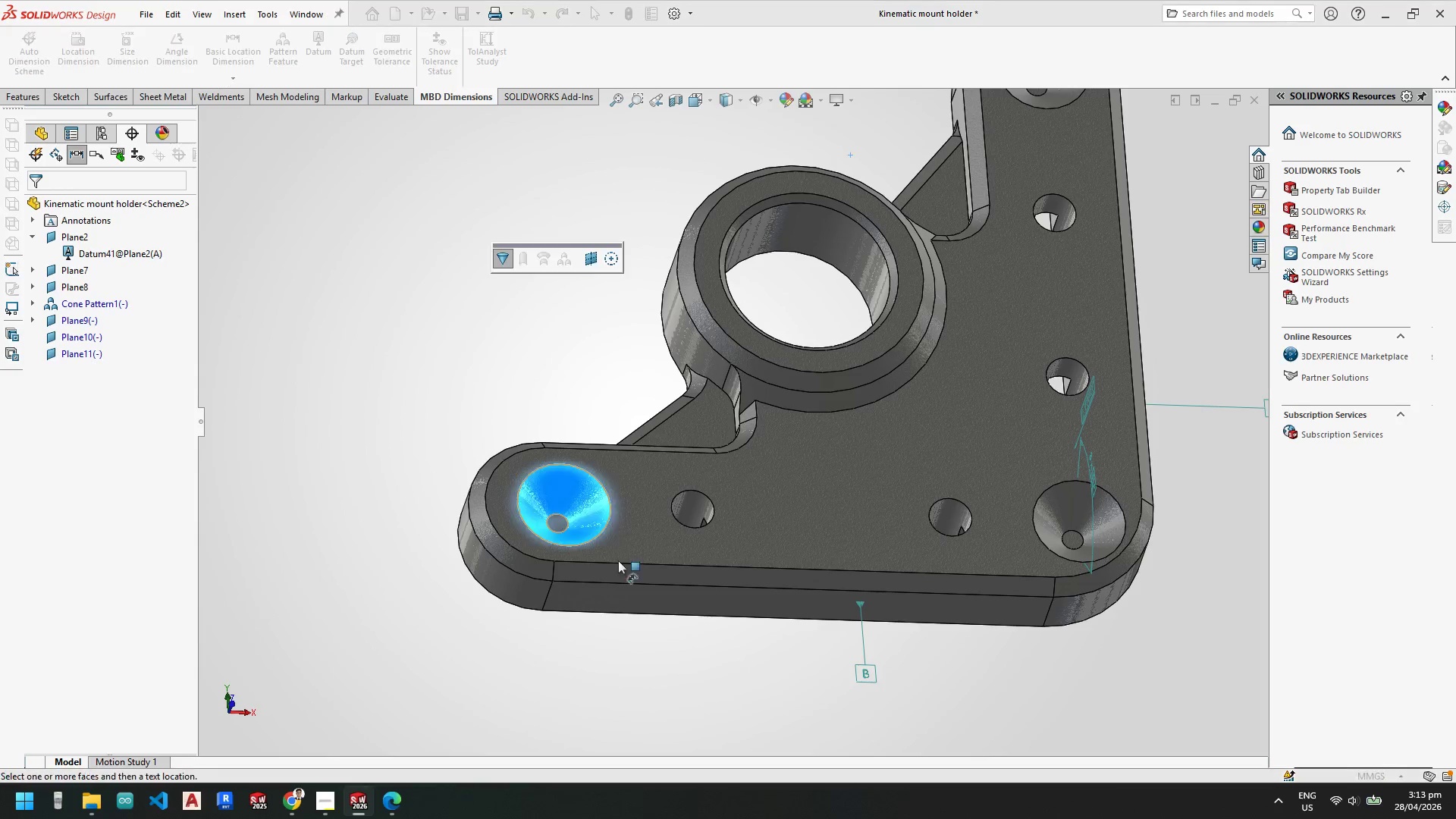 
left_click([624, 599])
 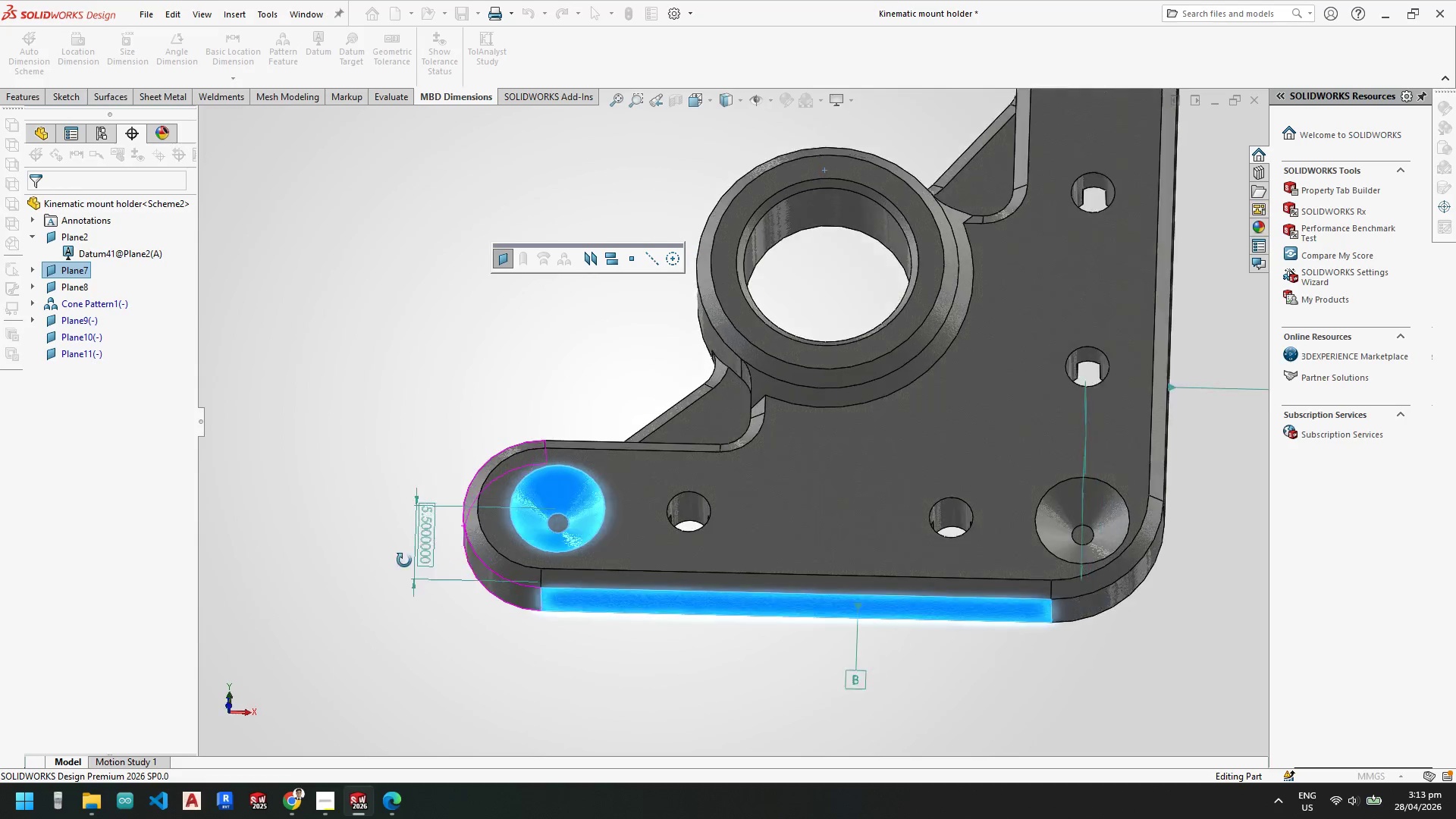 
scroll: coordinate [414, 607], scroll_direction: down, amount: 1.0
 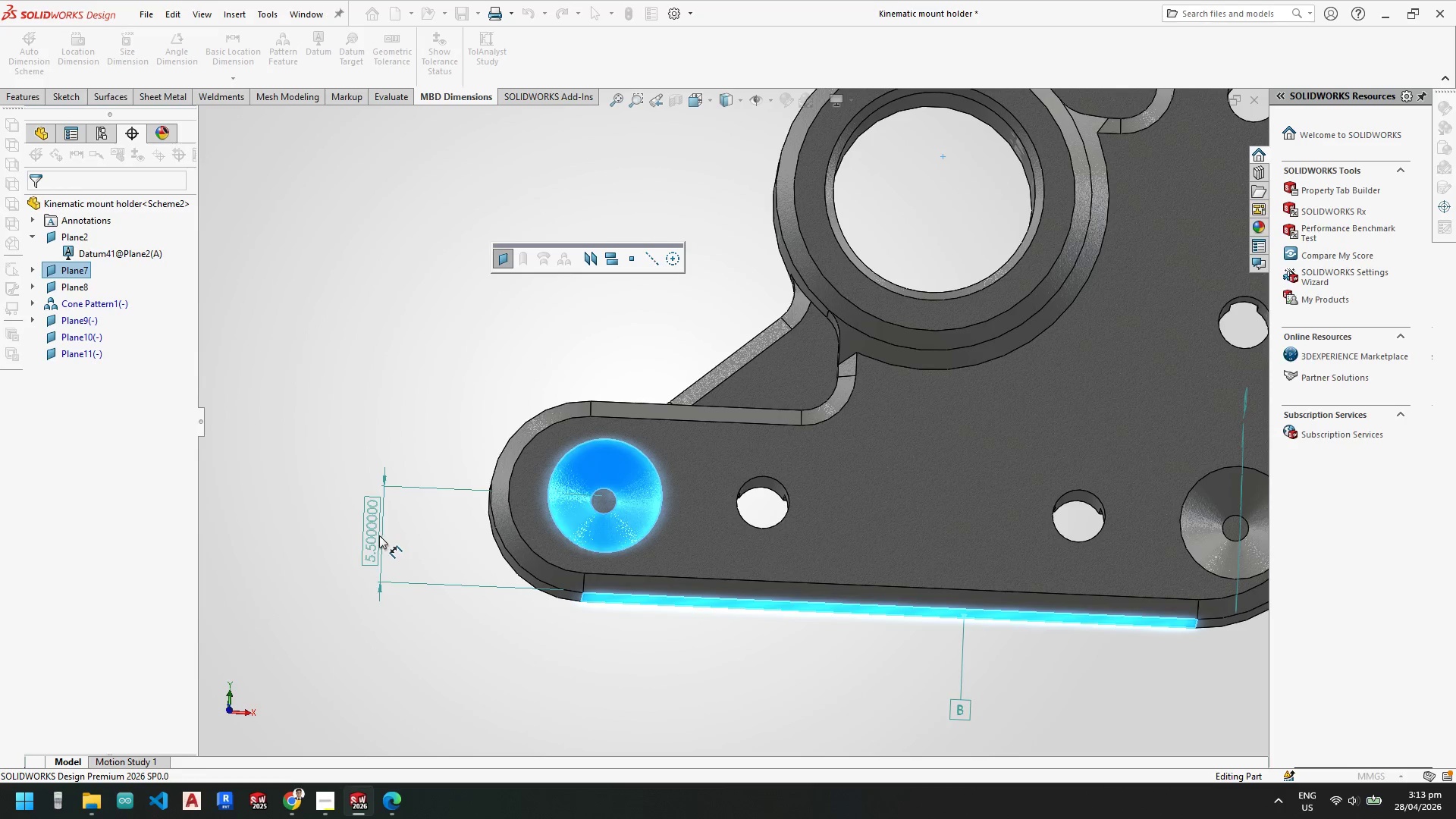 
left_click([379, 538])
 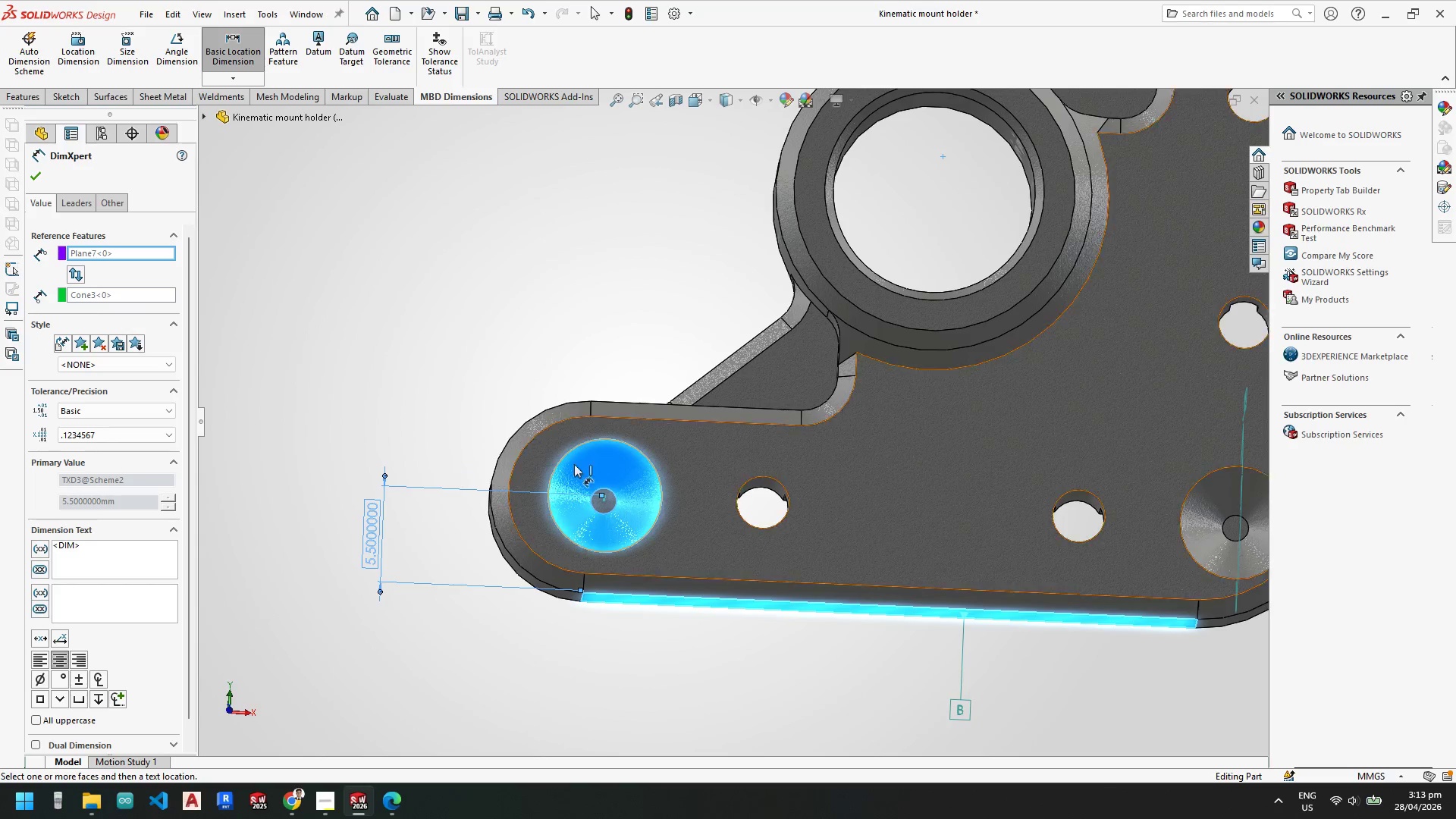 
scroll: coordinate [924, 315], scroll_direction: up, amount: 4.0
 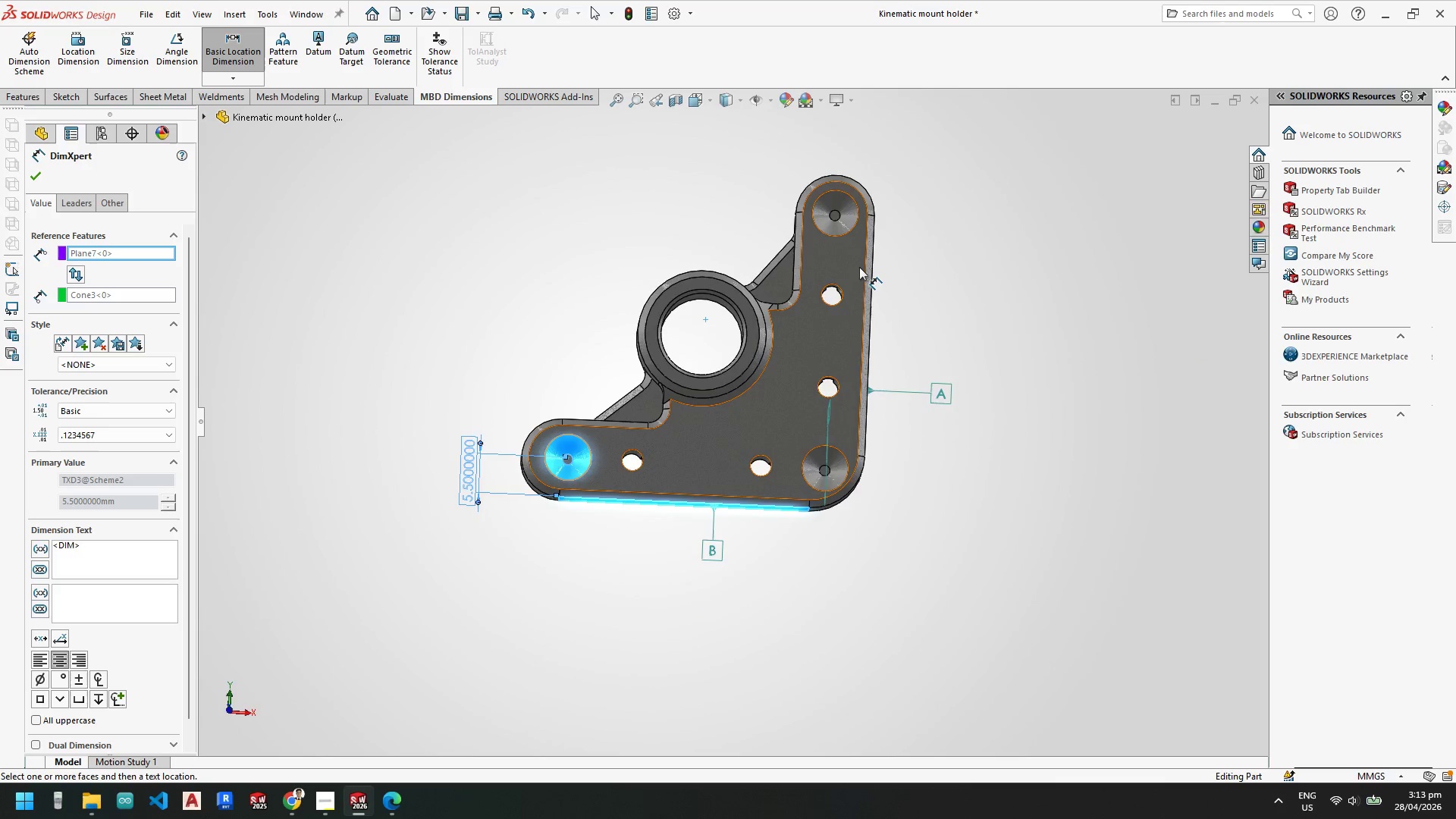 
scroll: coordinate [469, 589], scroll_direction: down, amount: 7.0
 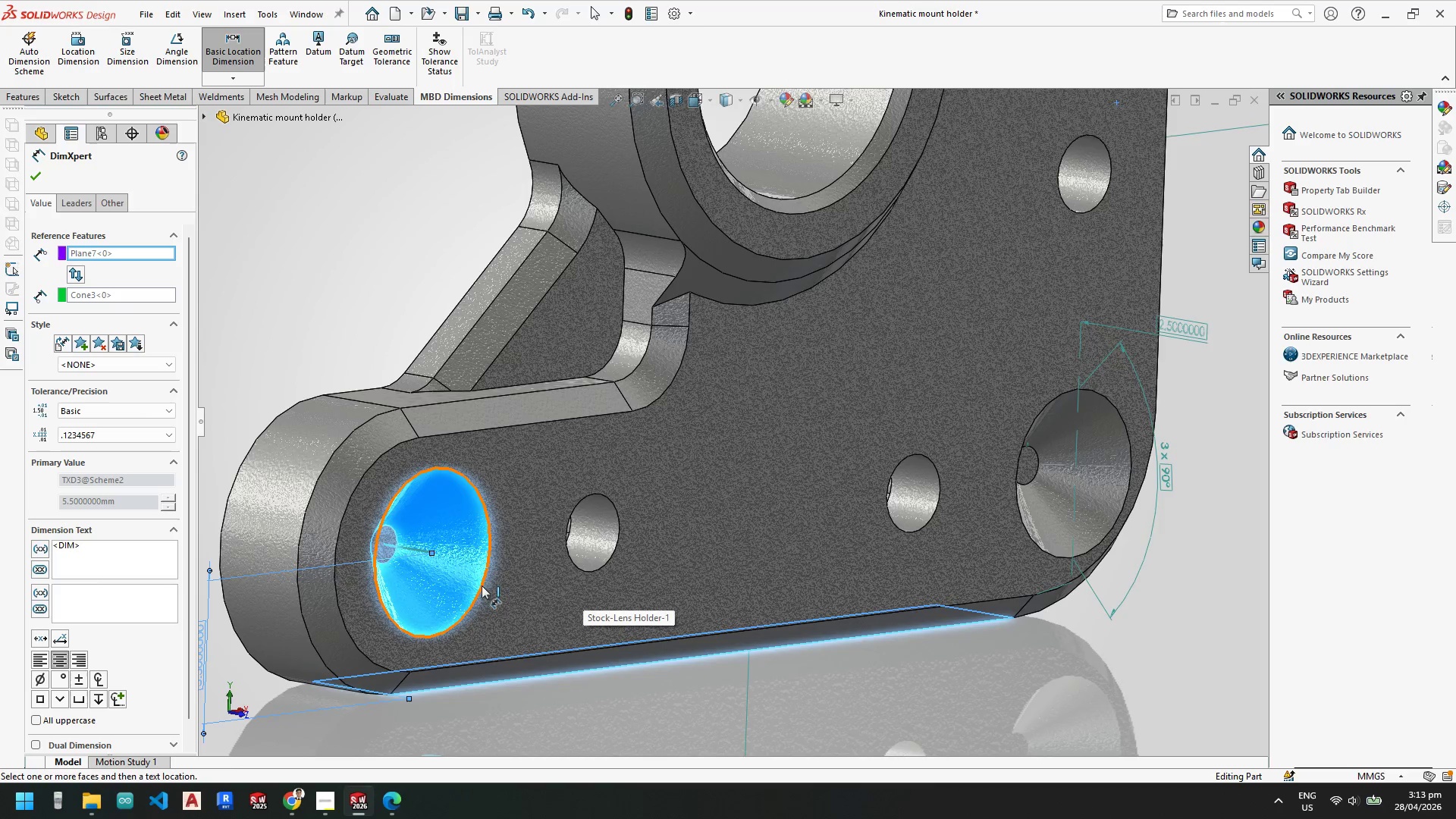 
scroll: coordinate [517, 595], scroll_direction: up, amount: 3.0
 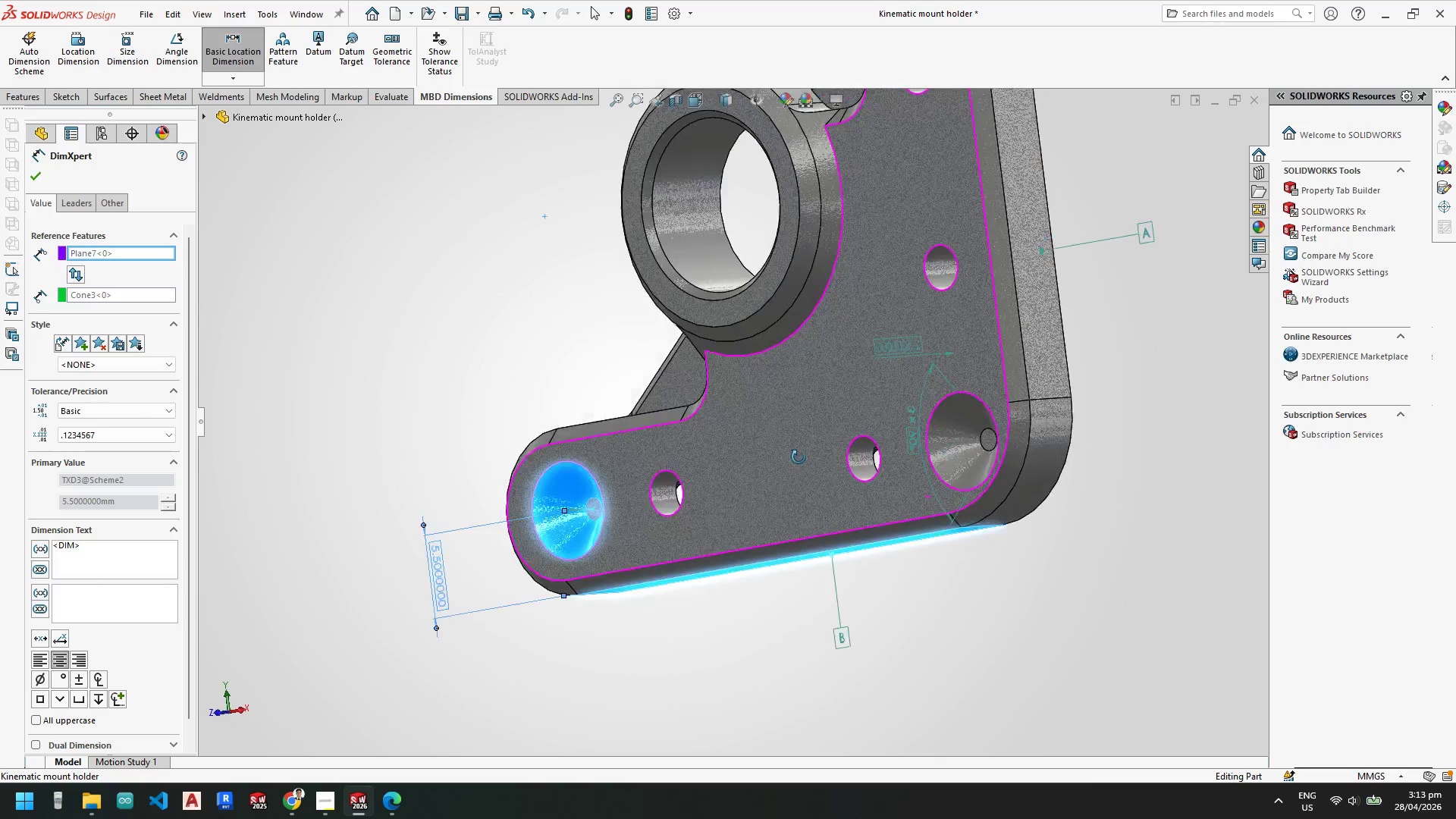 
left_click([1012, 354])
 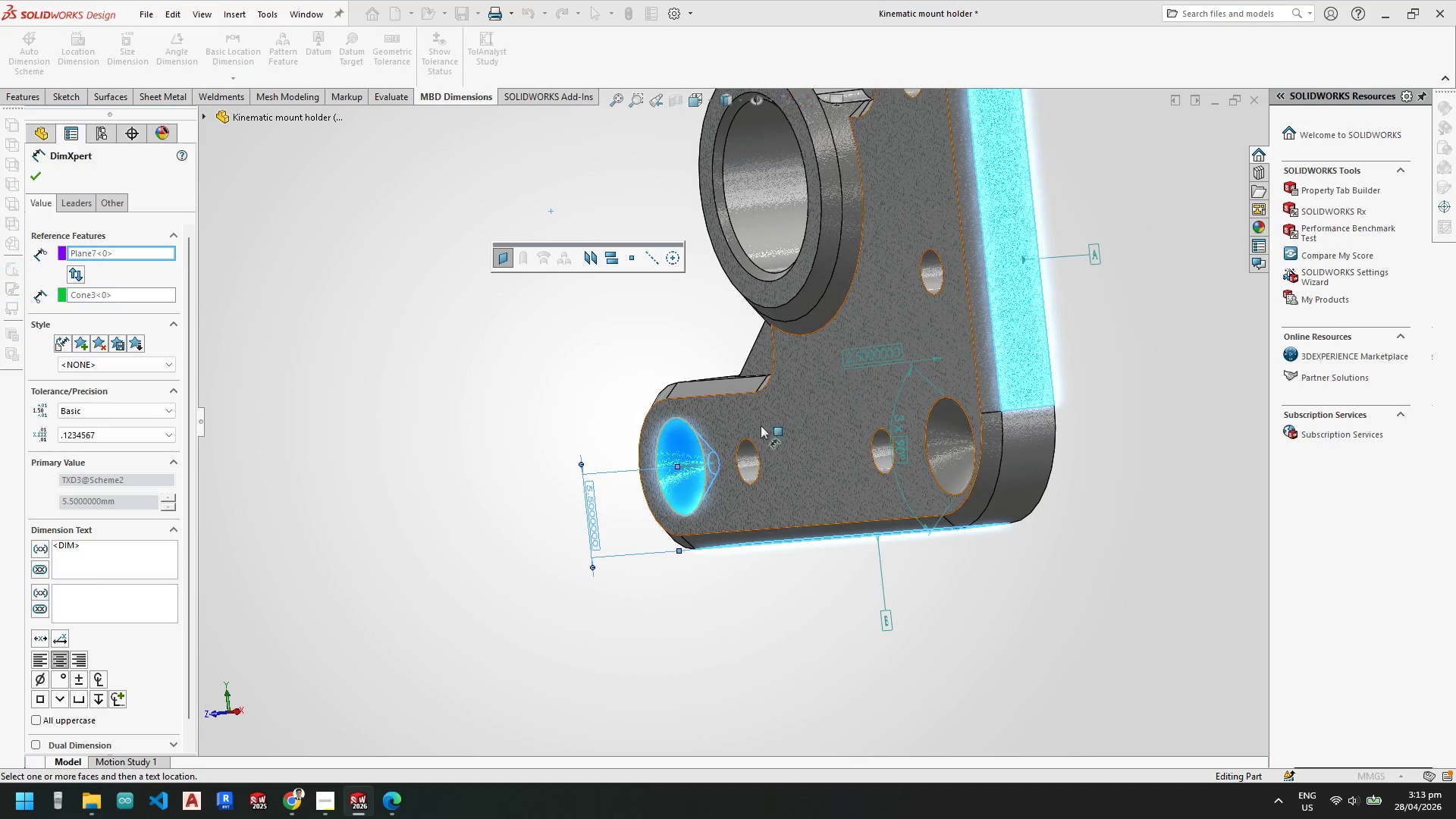 
scroll: coordinate [633, 456], scroll_direction: down, amount: 1.0
 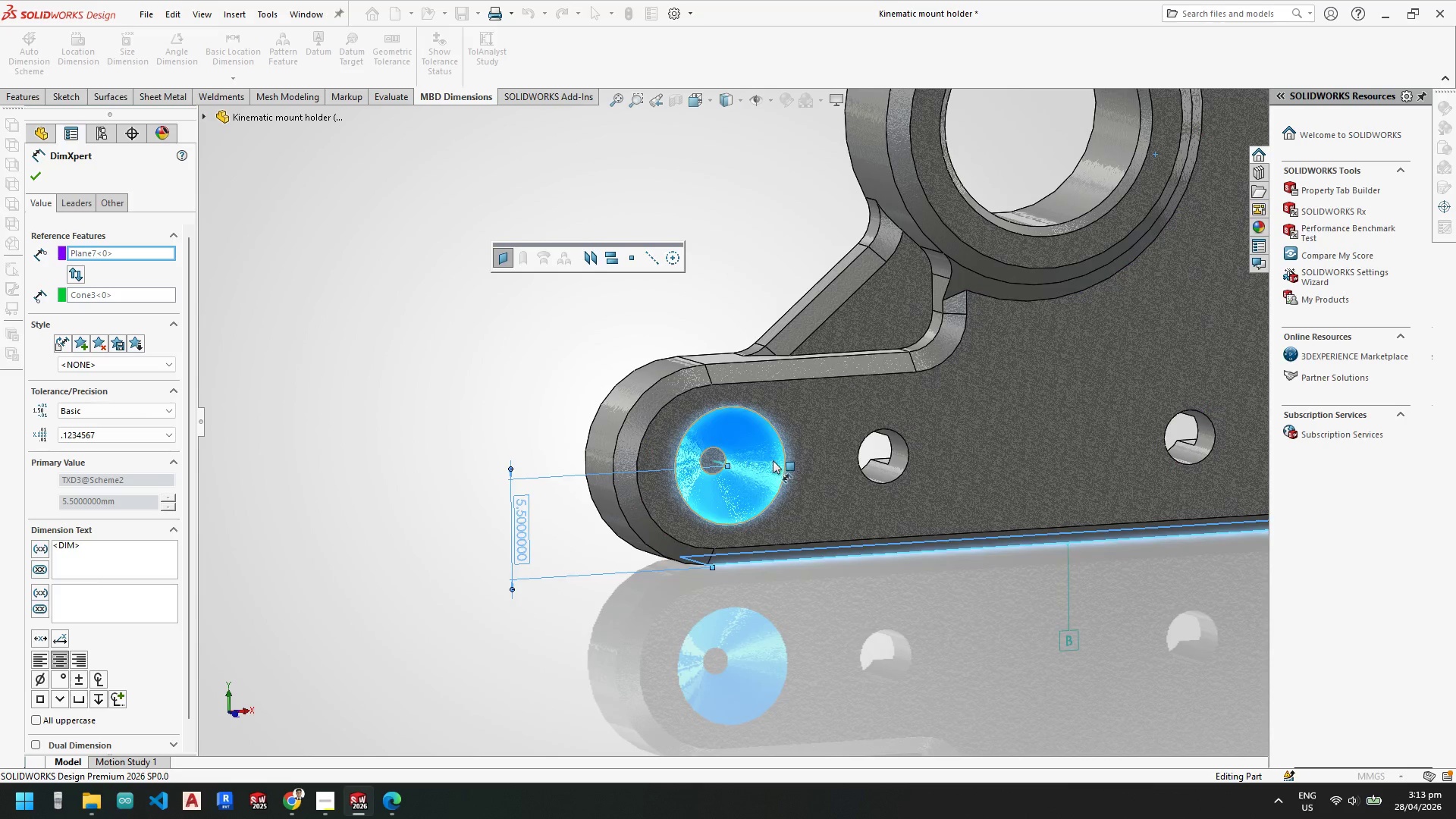 
left_click([765, 460])
 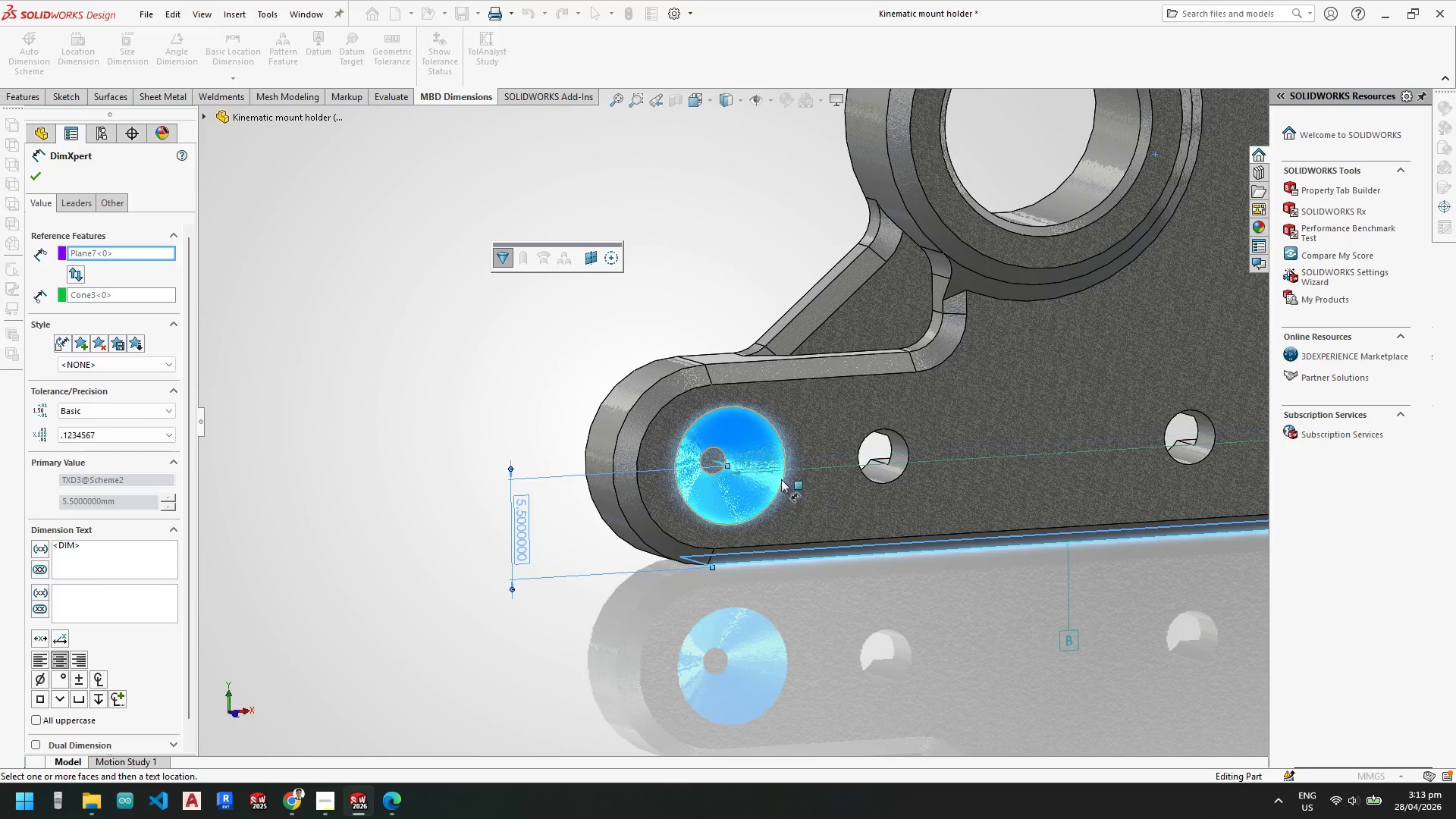 
scroll: coordinate [1008, 593], scroll_direction: up, amount: 4.0
 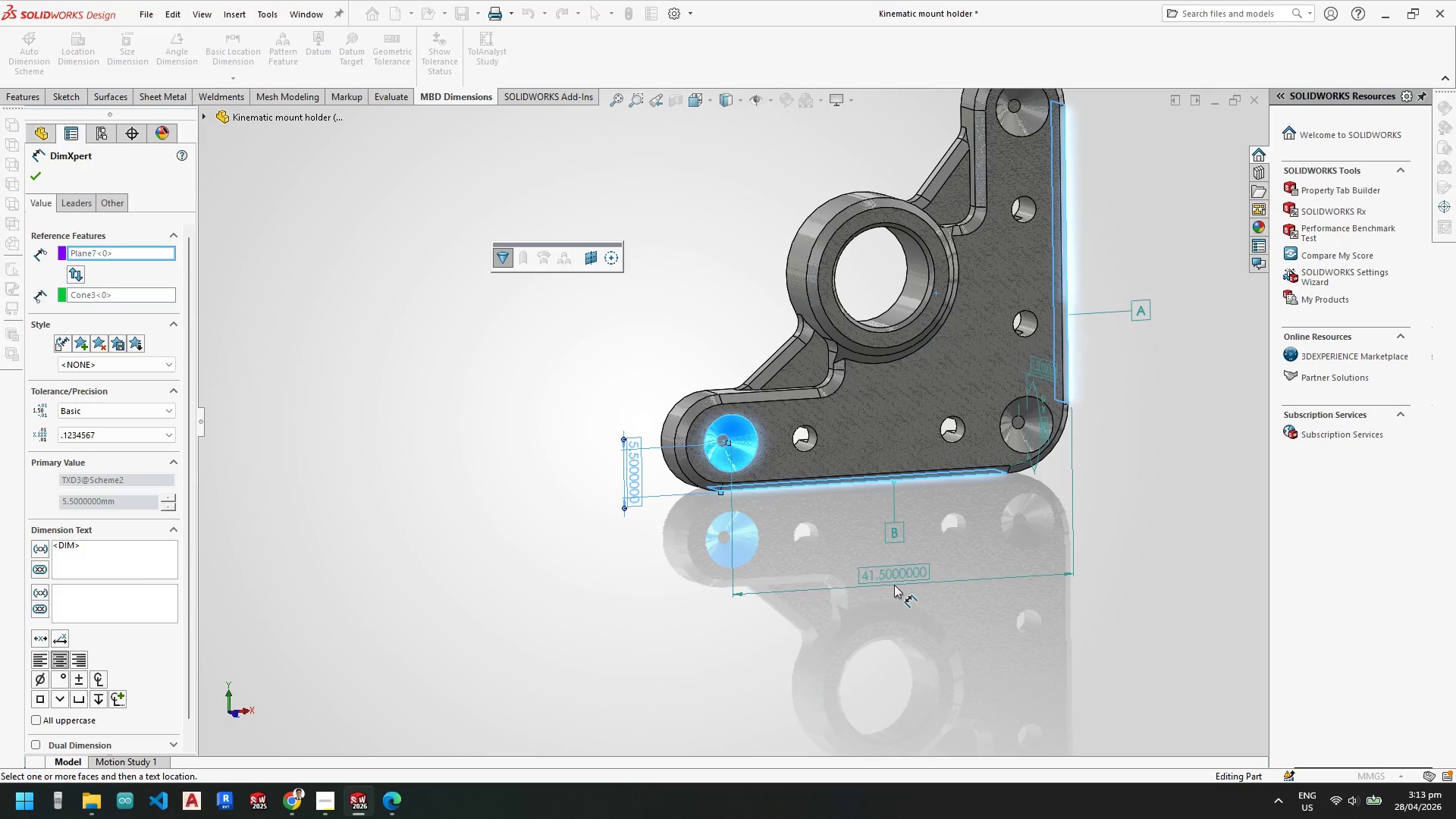 
left_click([895, 582])
 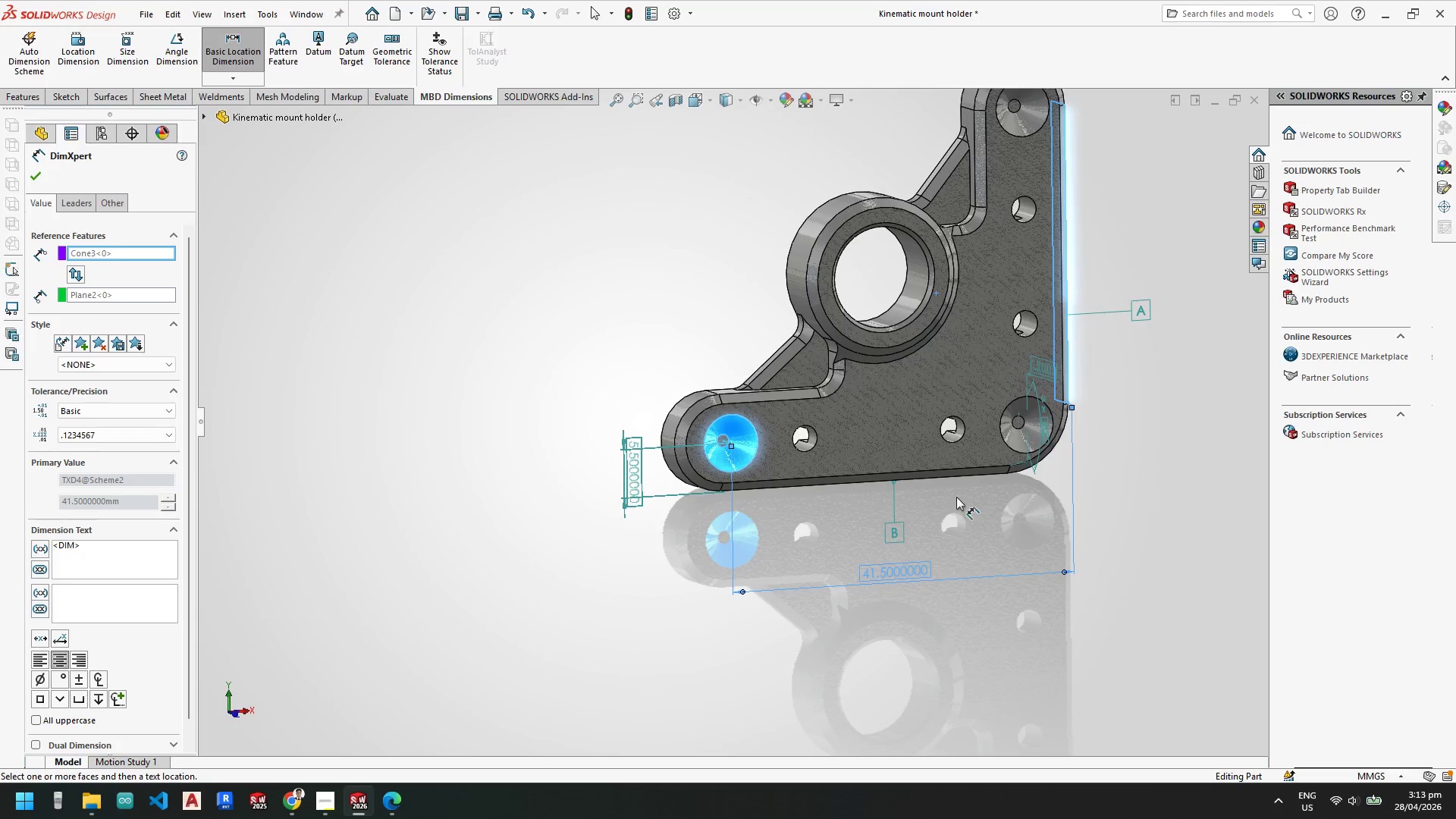 
key(Escape)
 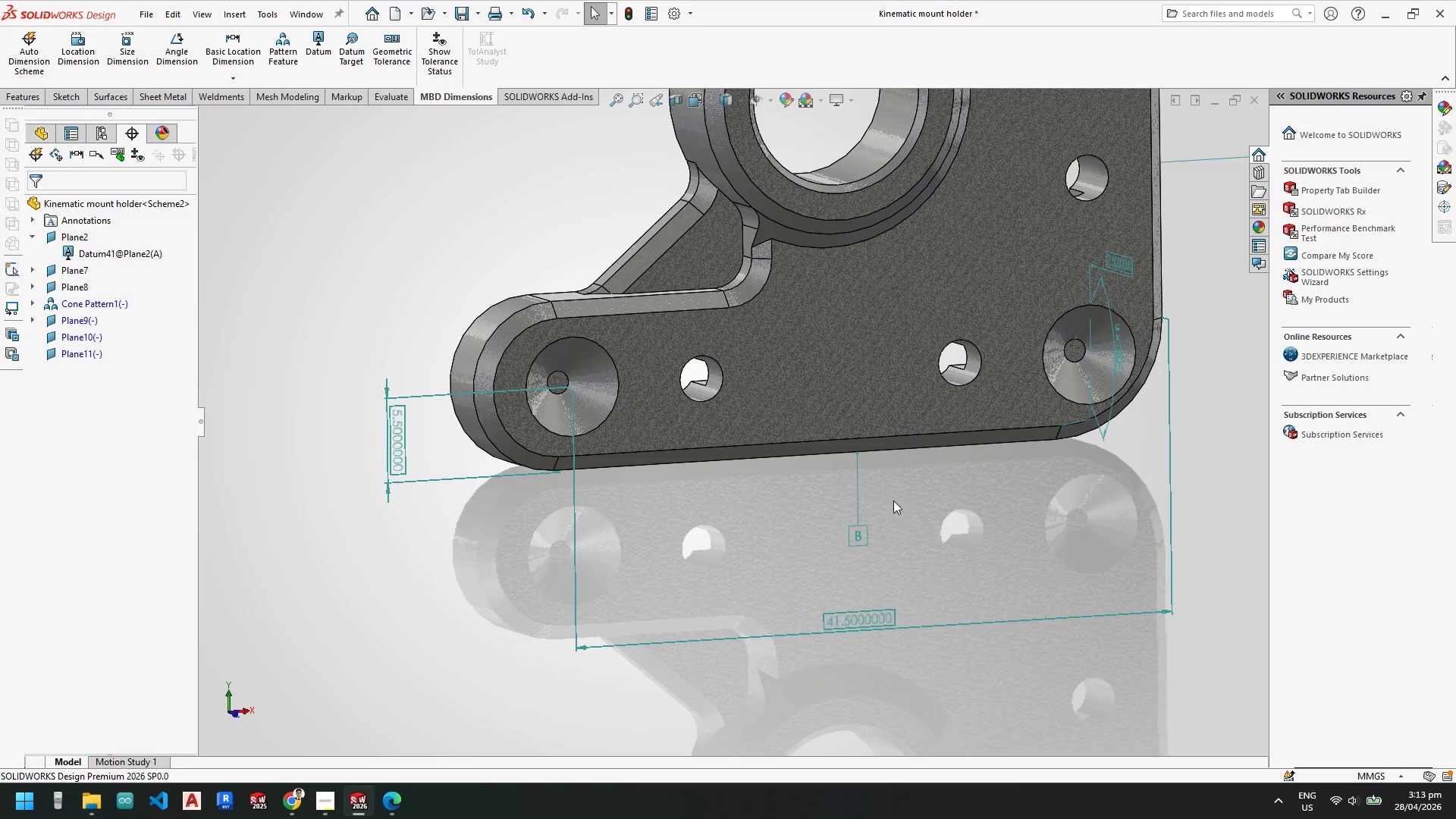 
key(Escape)
 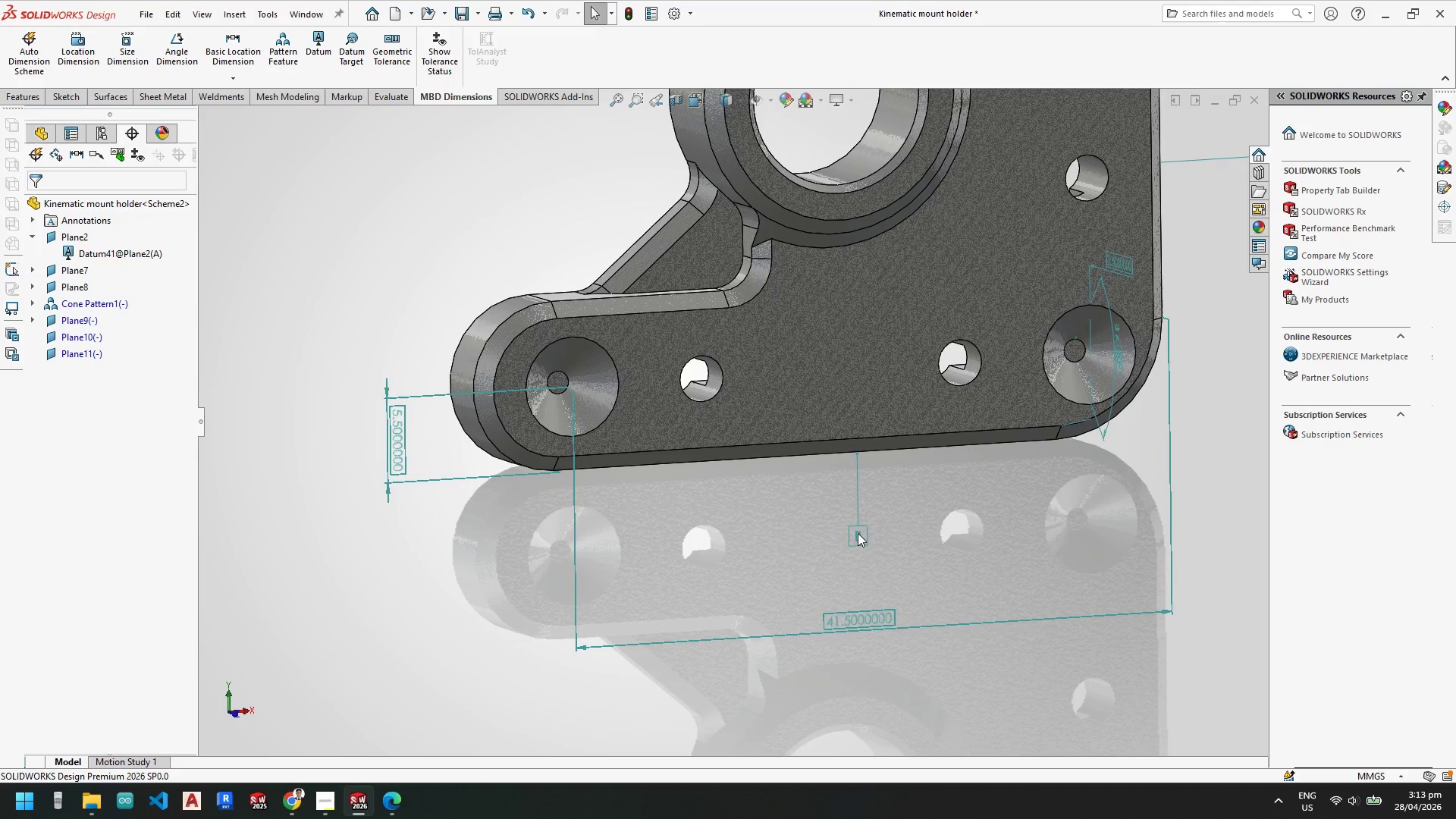 
left_click_drag(start_coordinate=[857, 533], to_coordinate=[861, 477])
 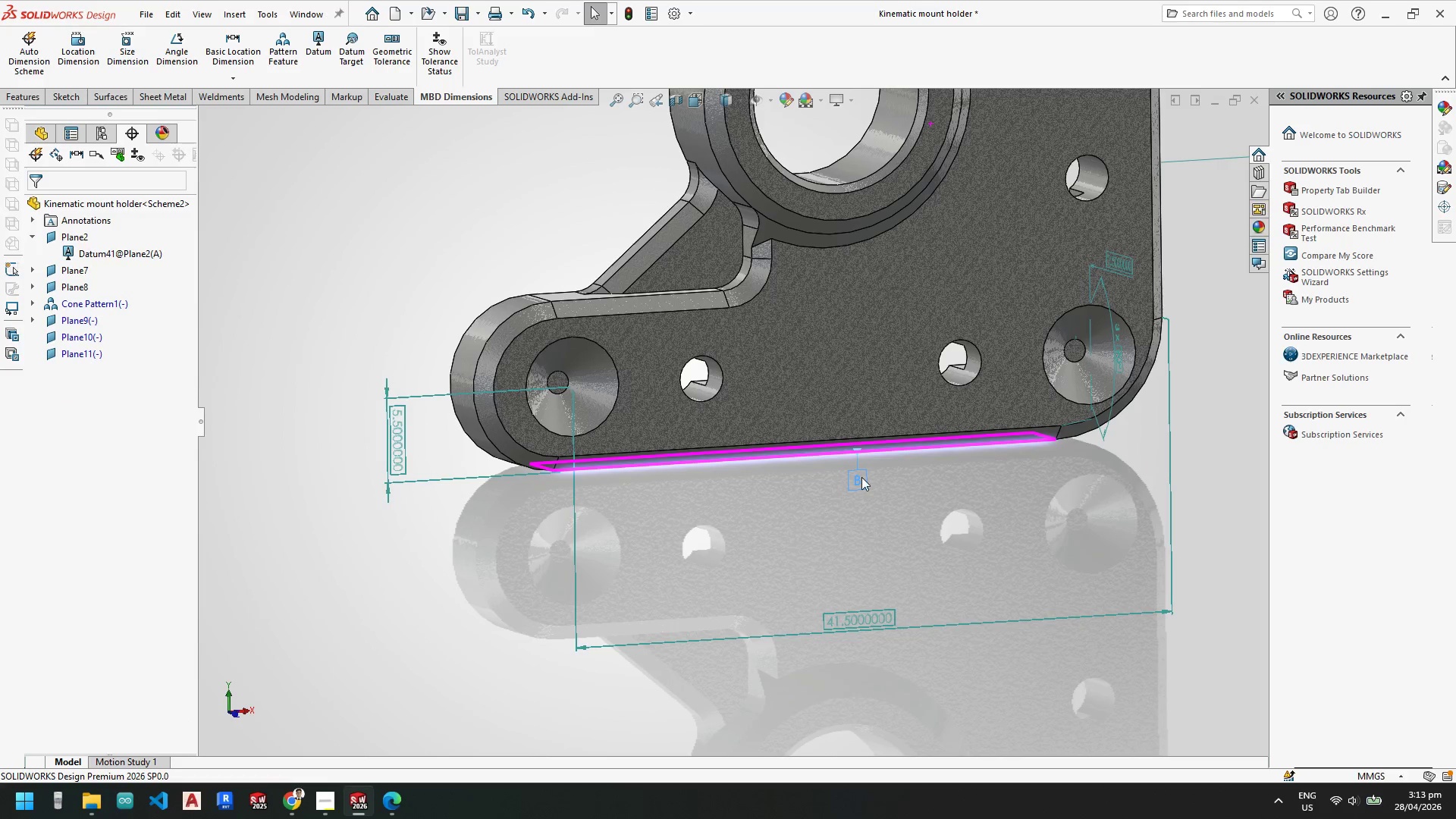 
scroll: coordinate [893, 500], scroll_direction: down, amount: 3.0
 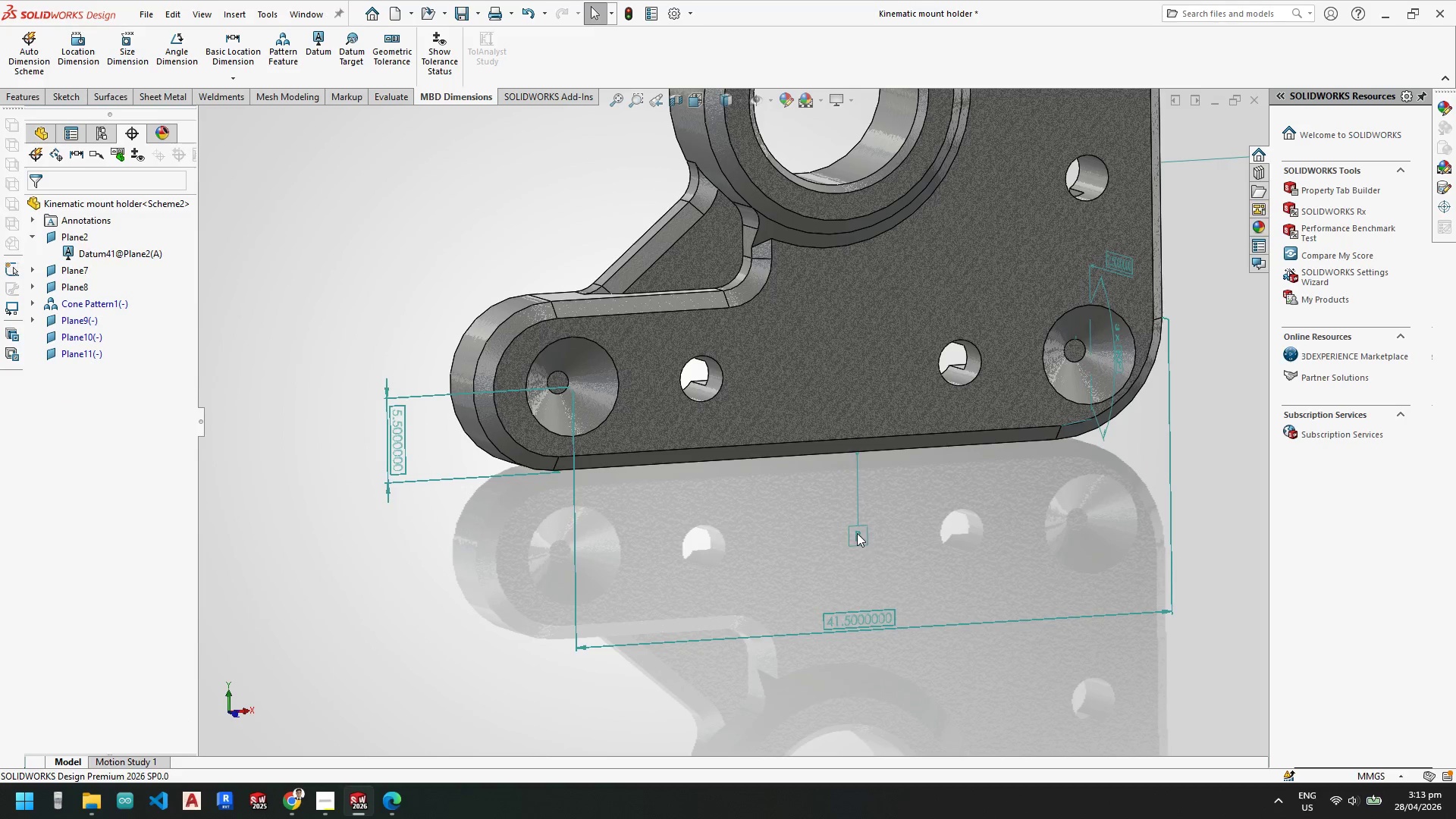 
key(Escape)
 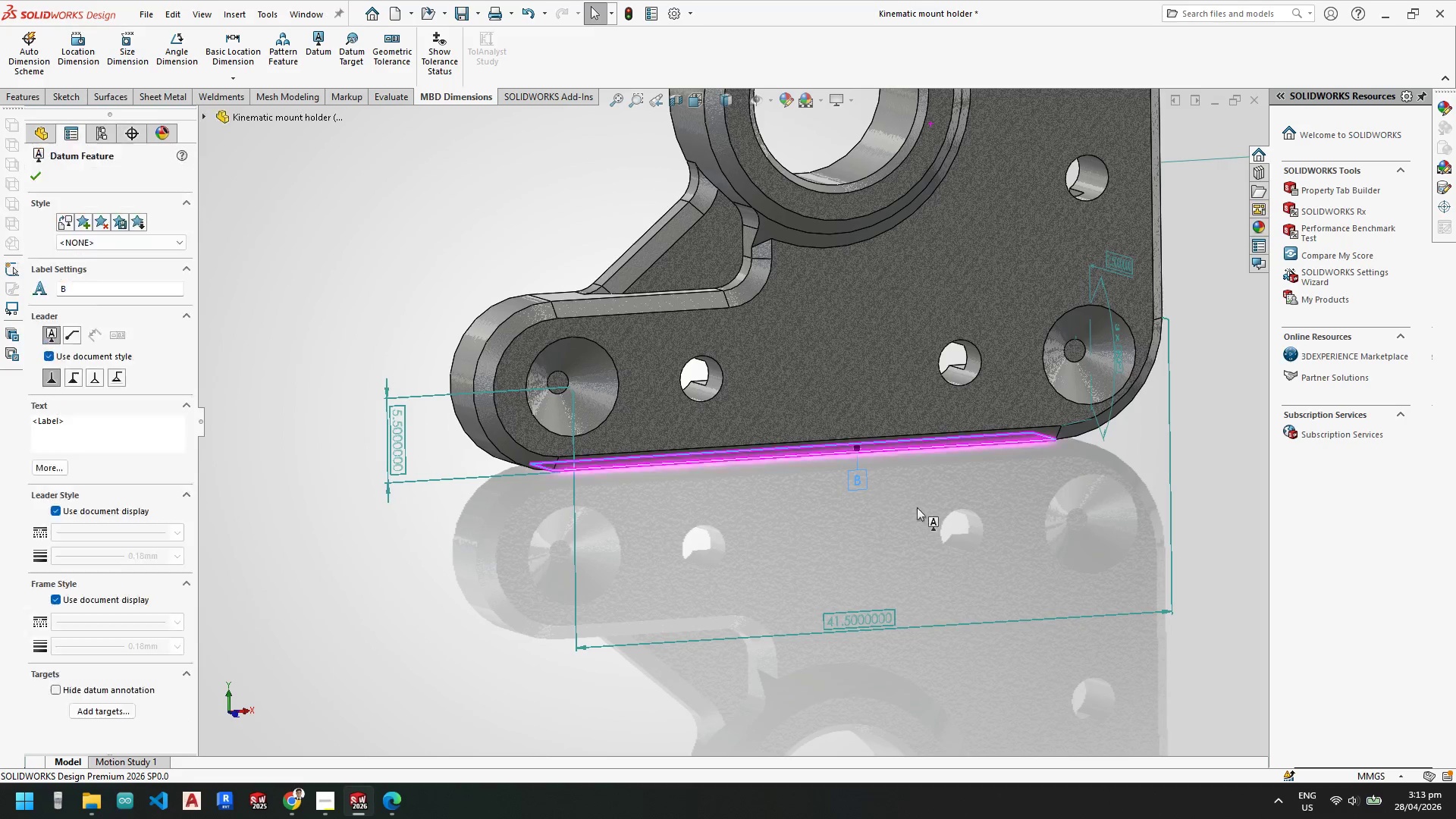 
key(Escape)
 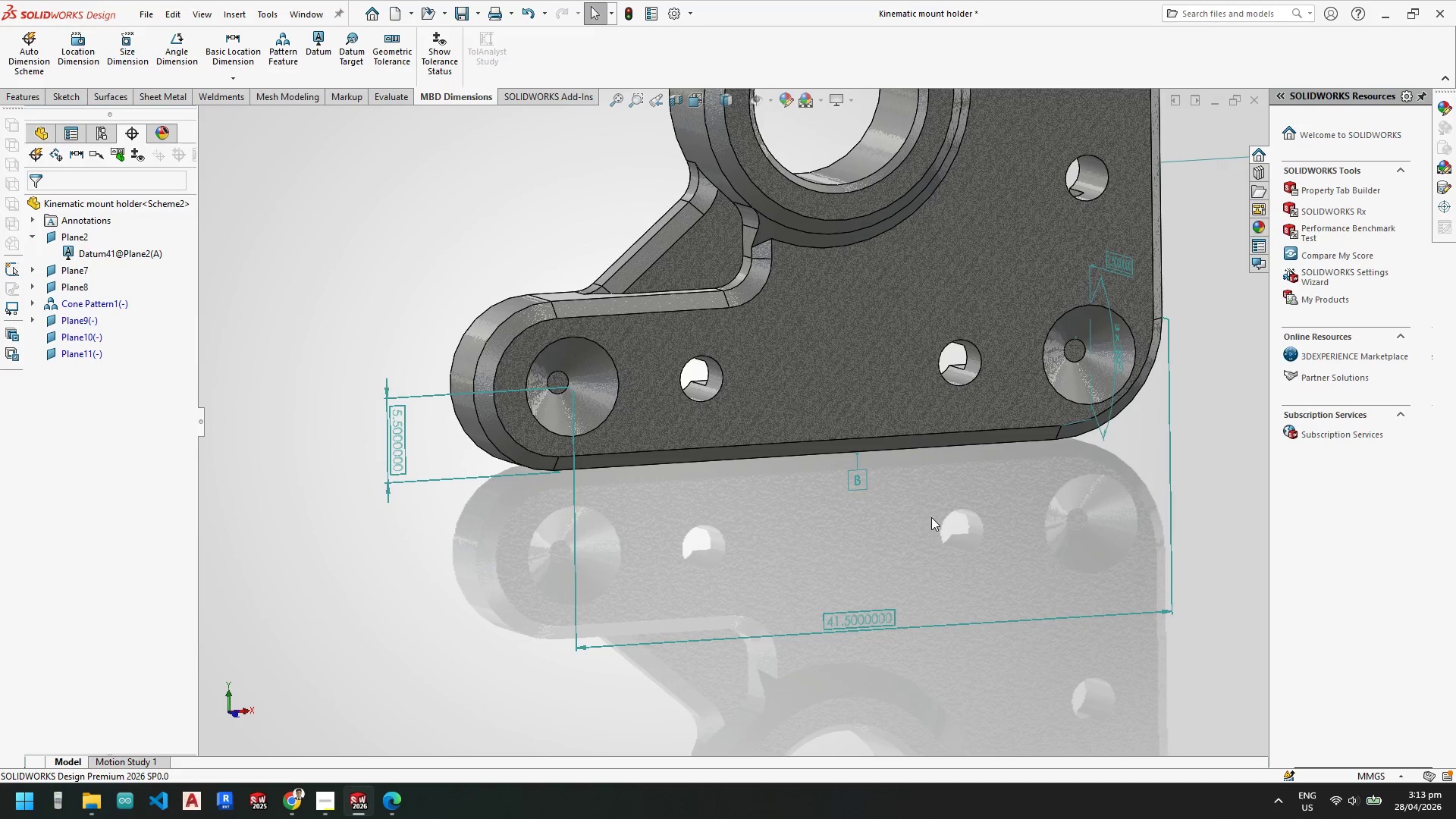 
key(Escape)
 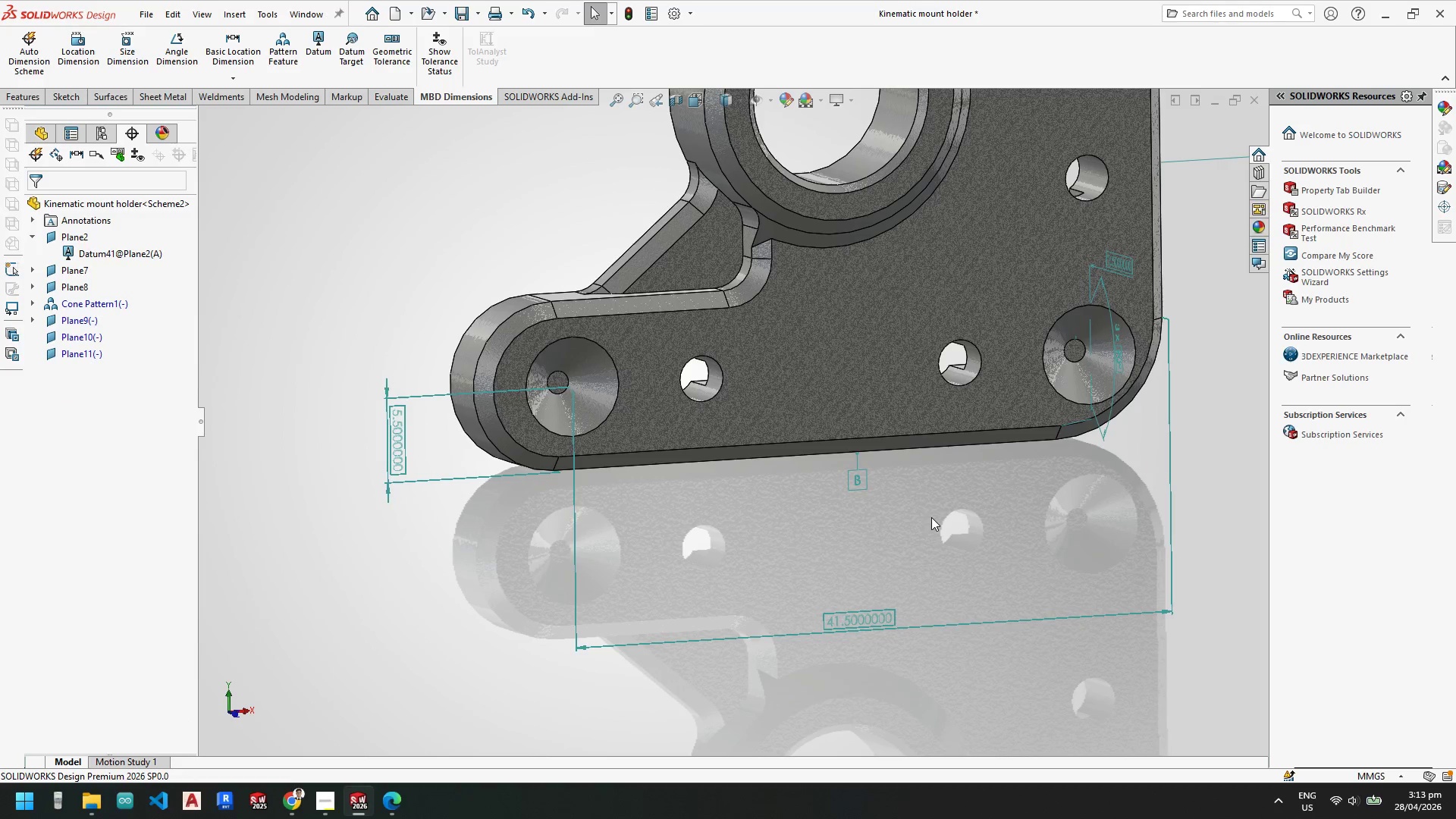 
scroll: coordinate [885, 378], scroll_direction: up, amount: 2.0
 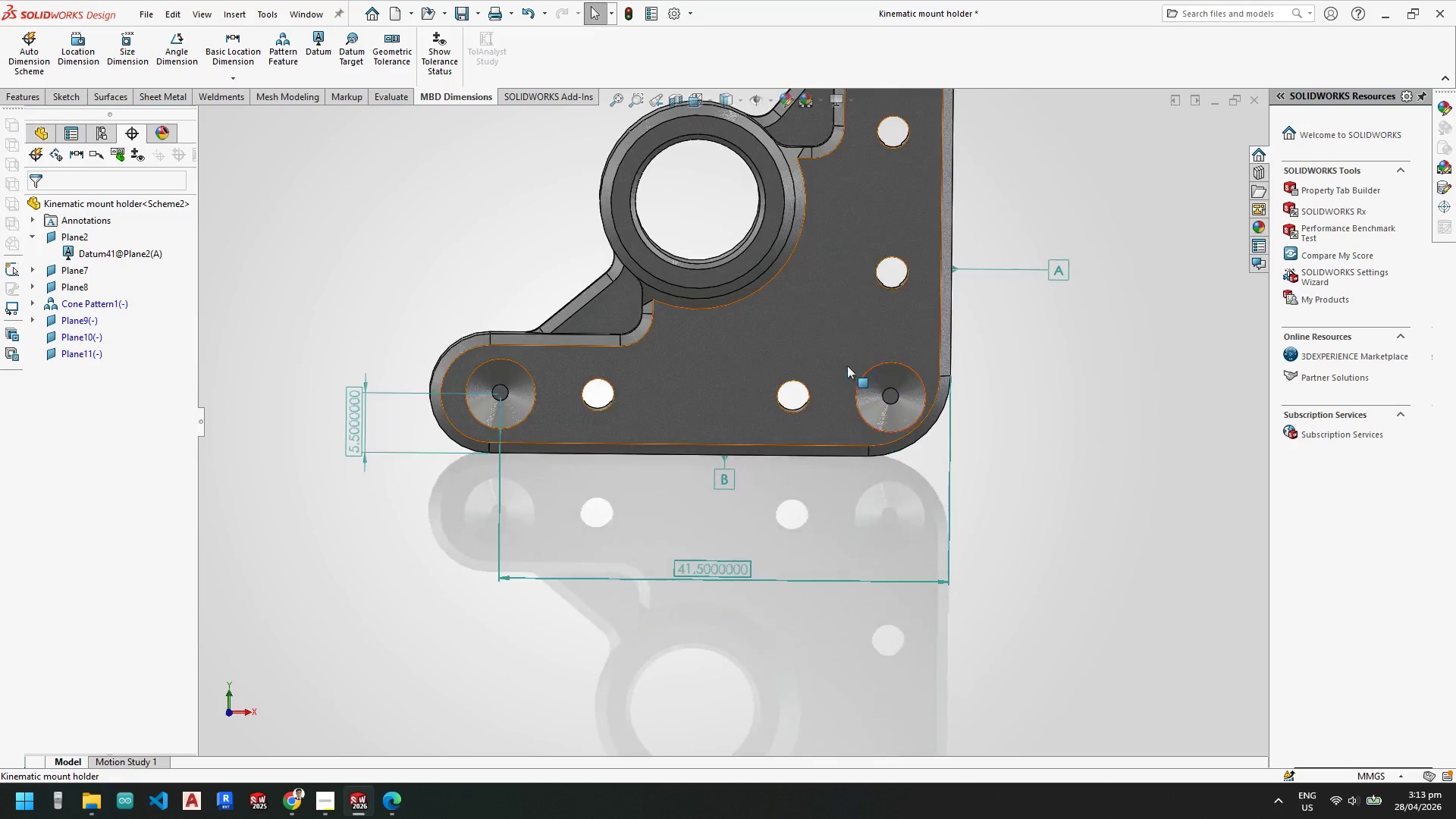 
scroll: coordinate [940, 404], scroll_direction: down, amount: 2.0
 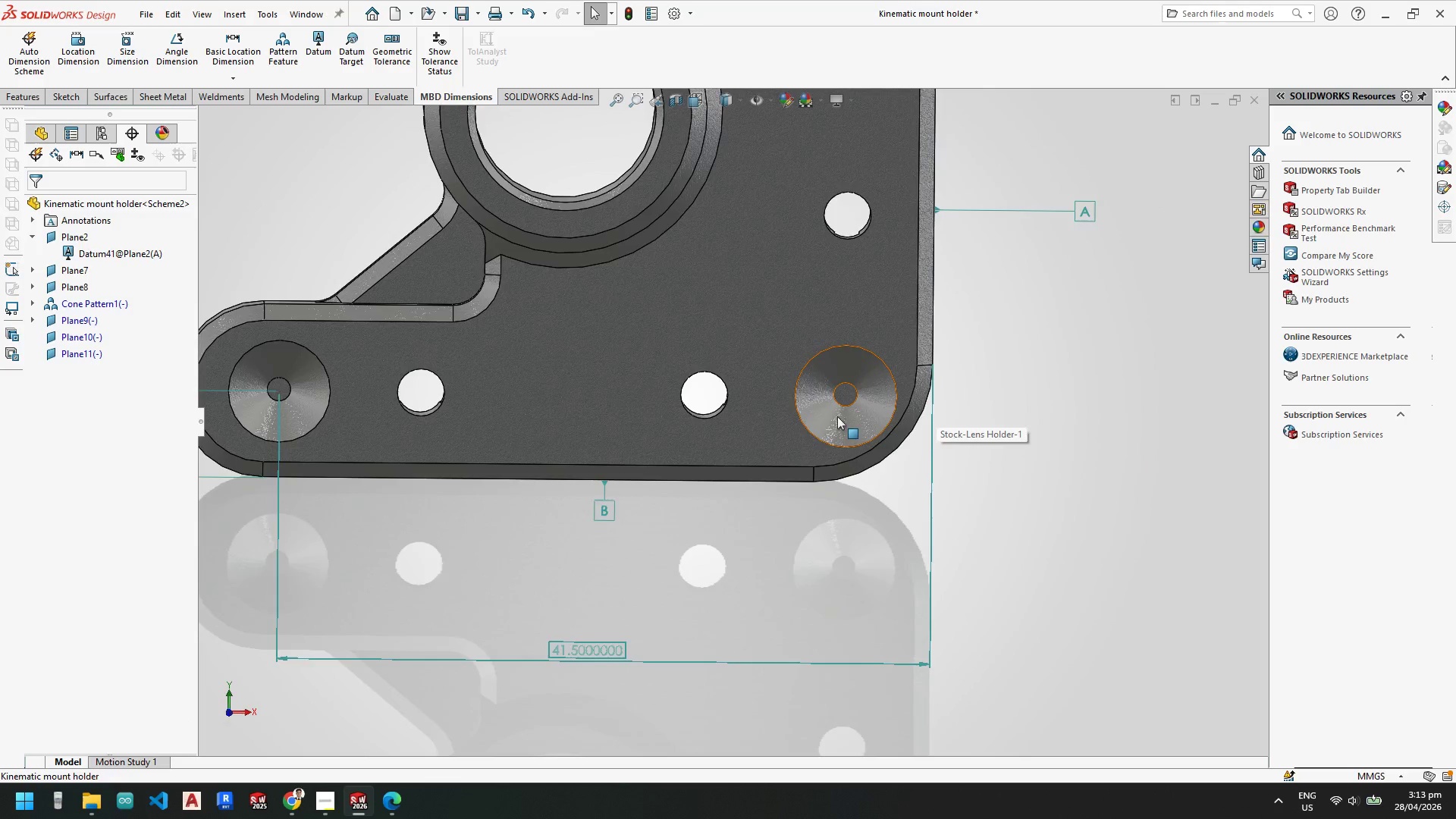 
scroll: coordinate [768, 426], scroll_direction: up, amount: 1.0
 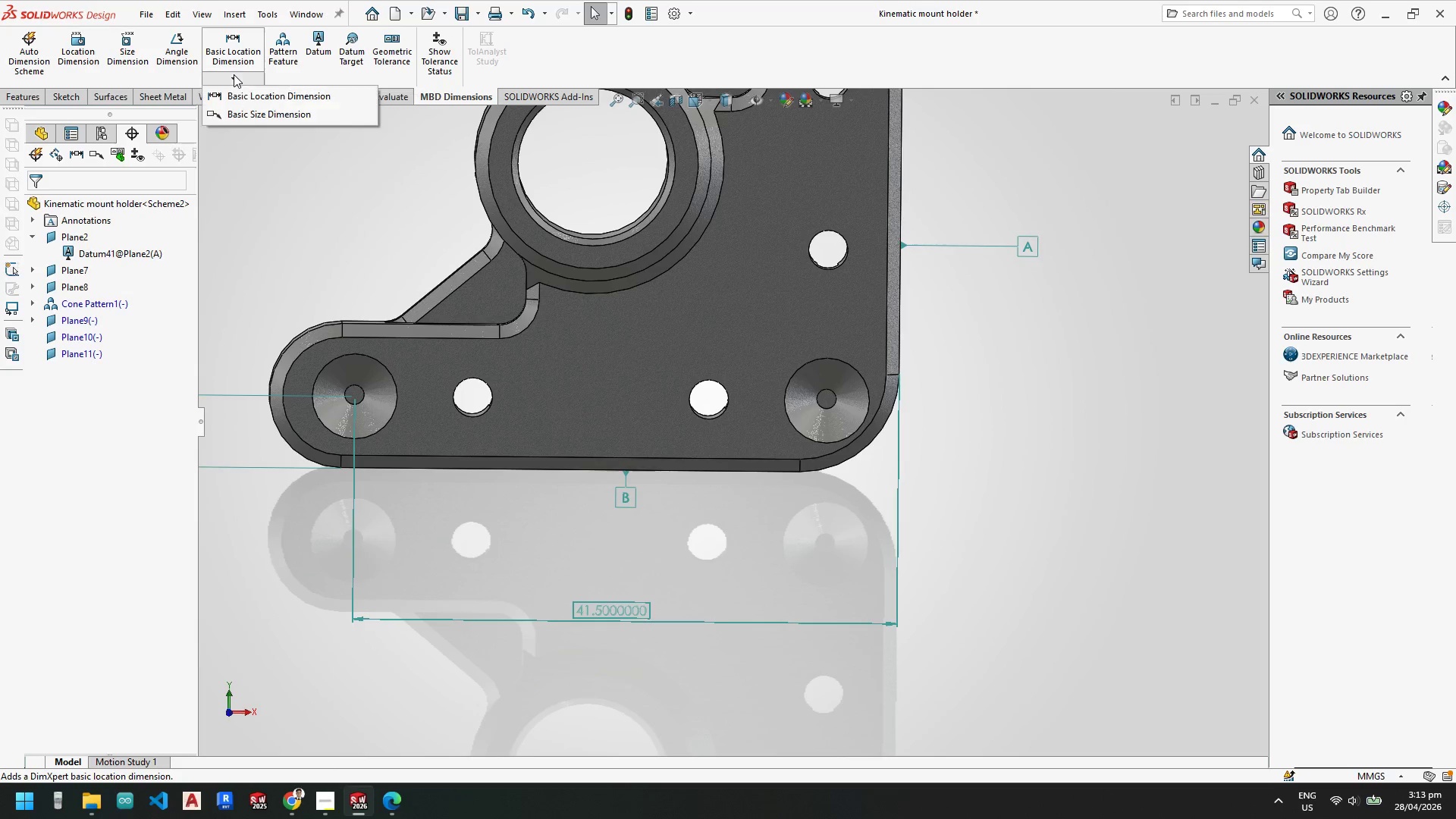 
wait(5.69)
 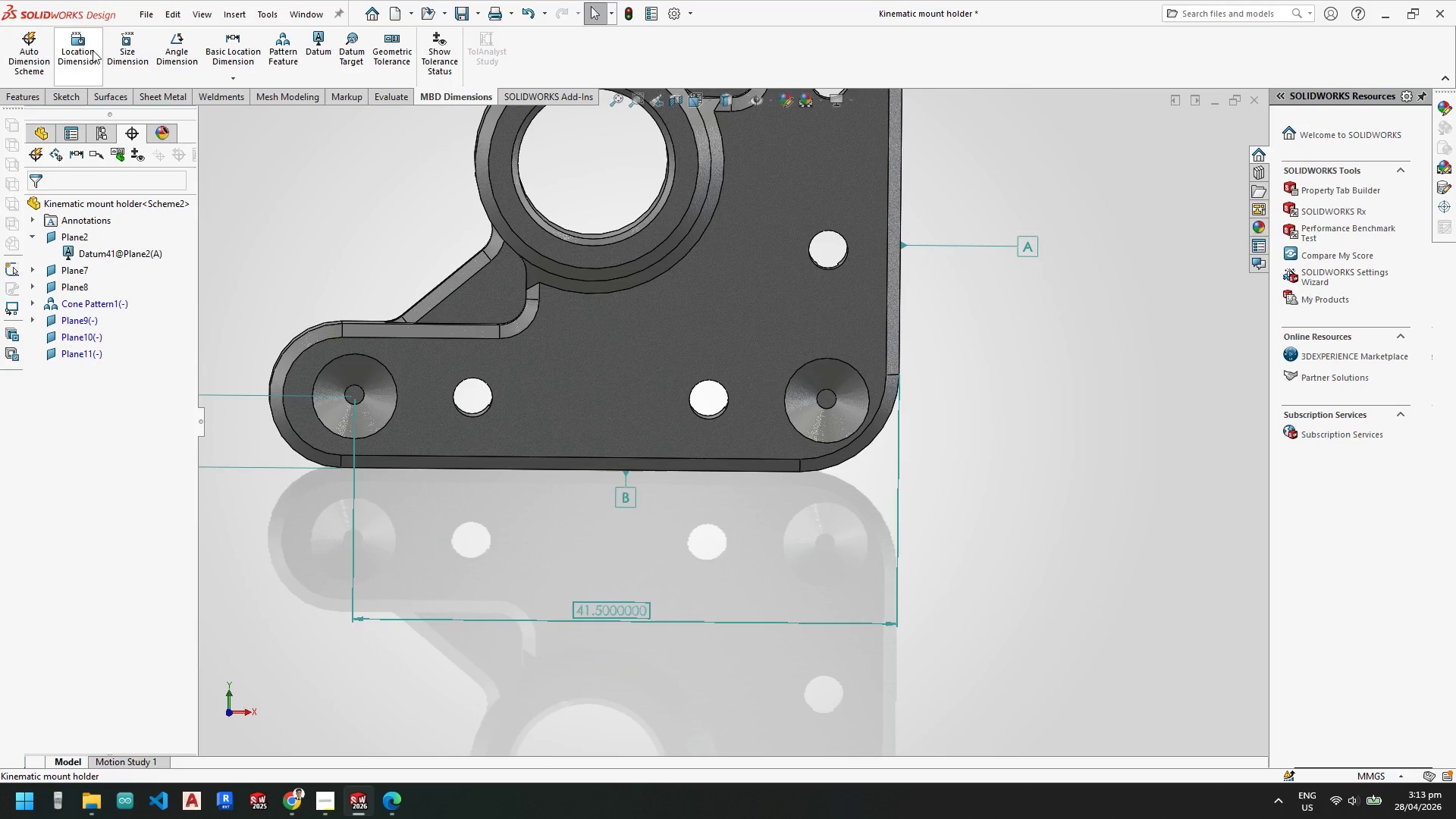 
left_click([247, 95])
 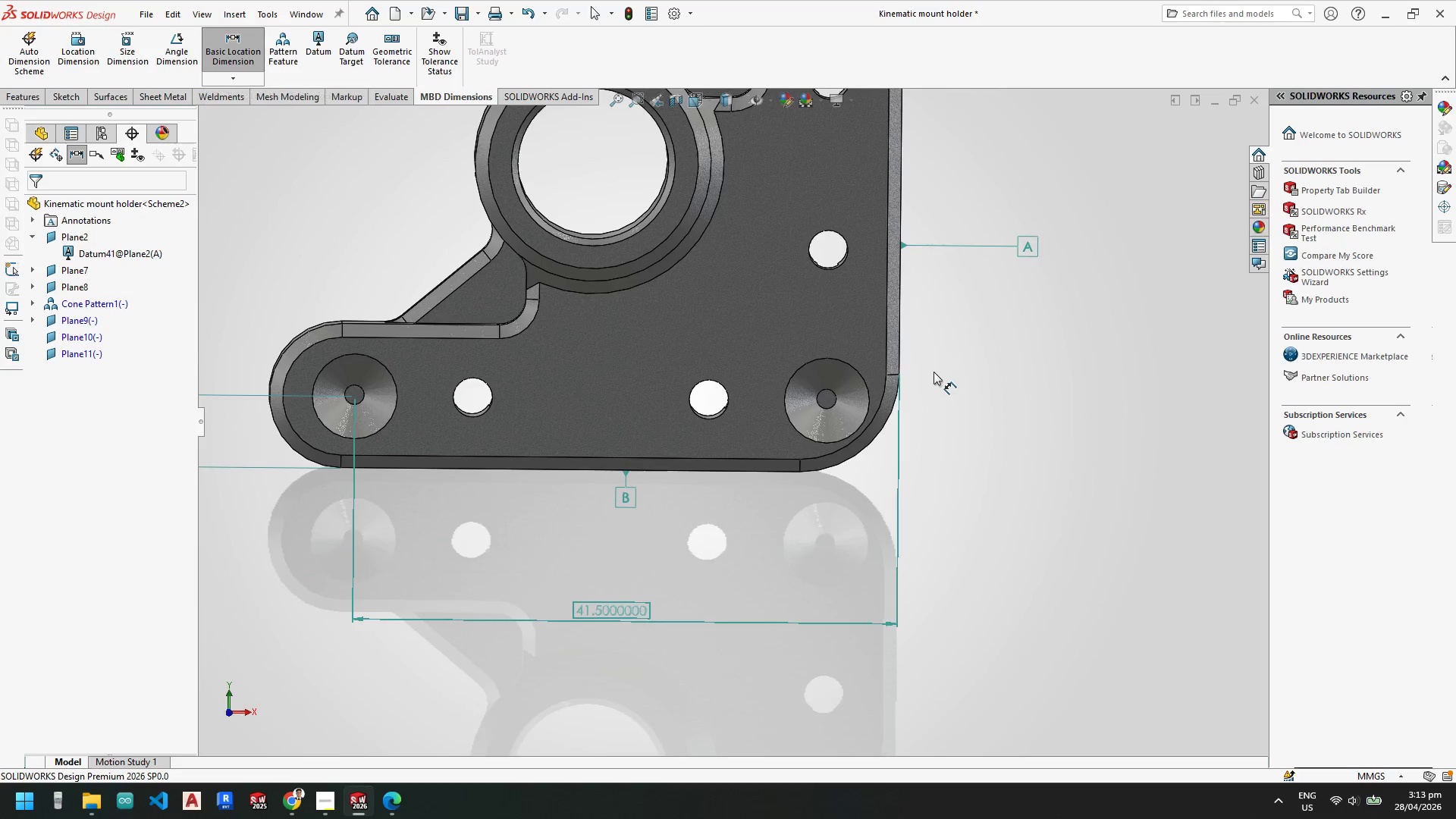 
left_click([775, 428])
 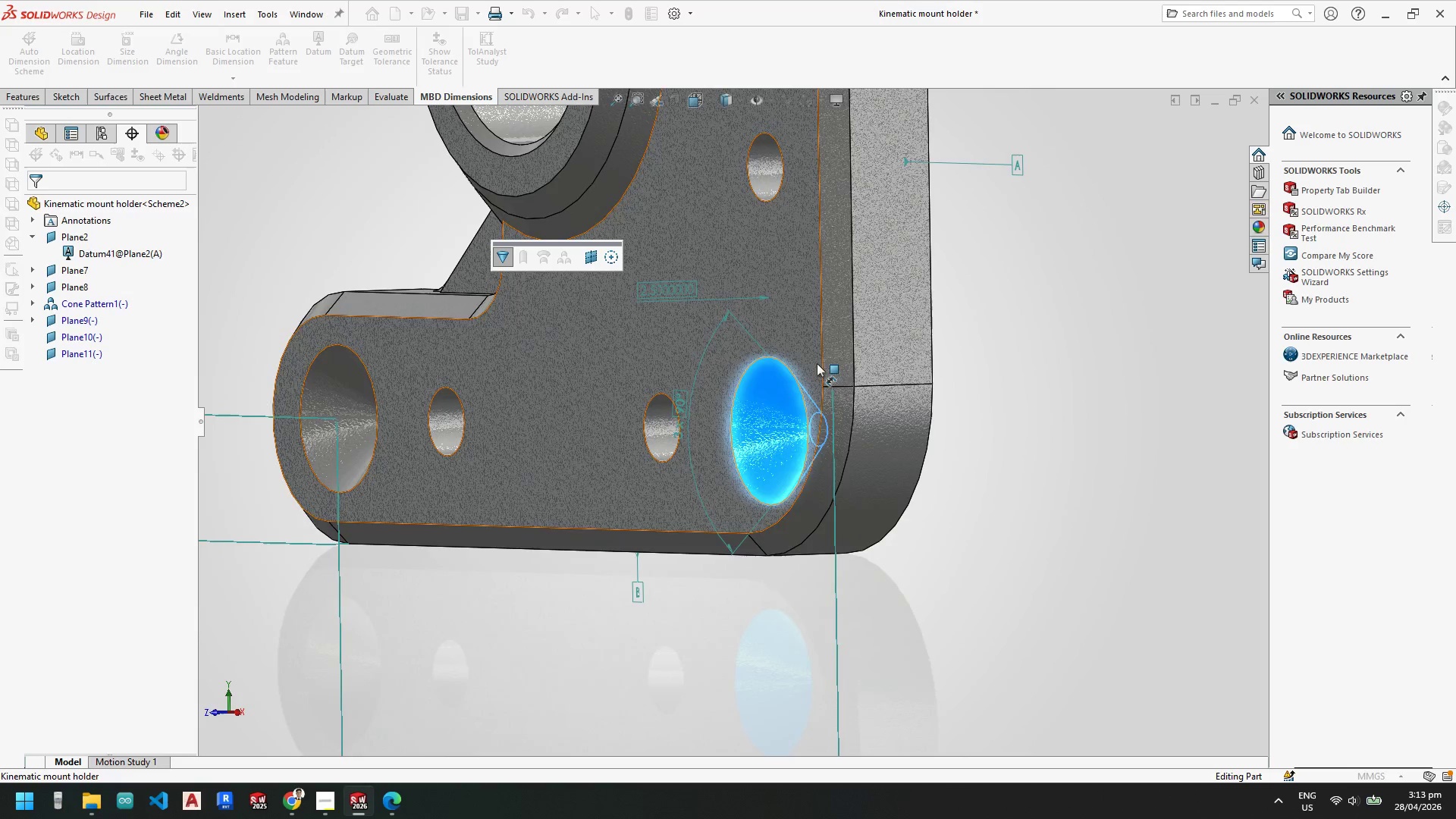 
scroll: coordinate [893, 373], scroll_direction: down, amount: 3.0
 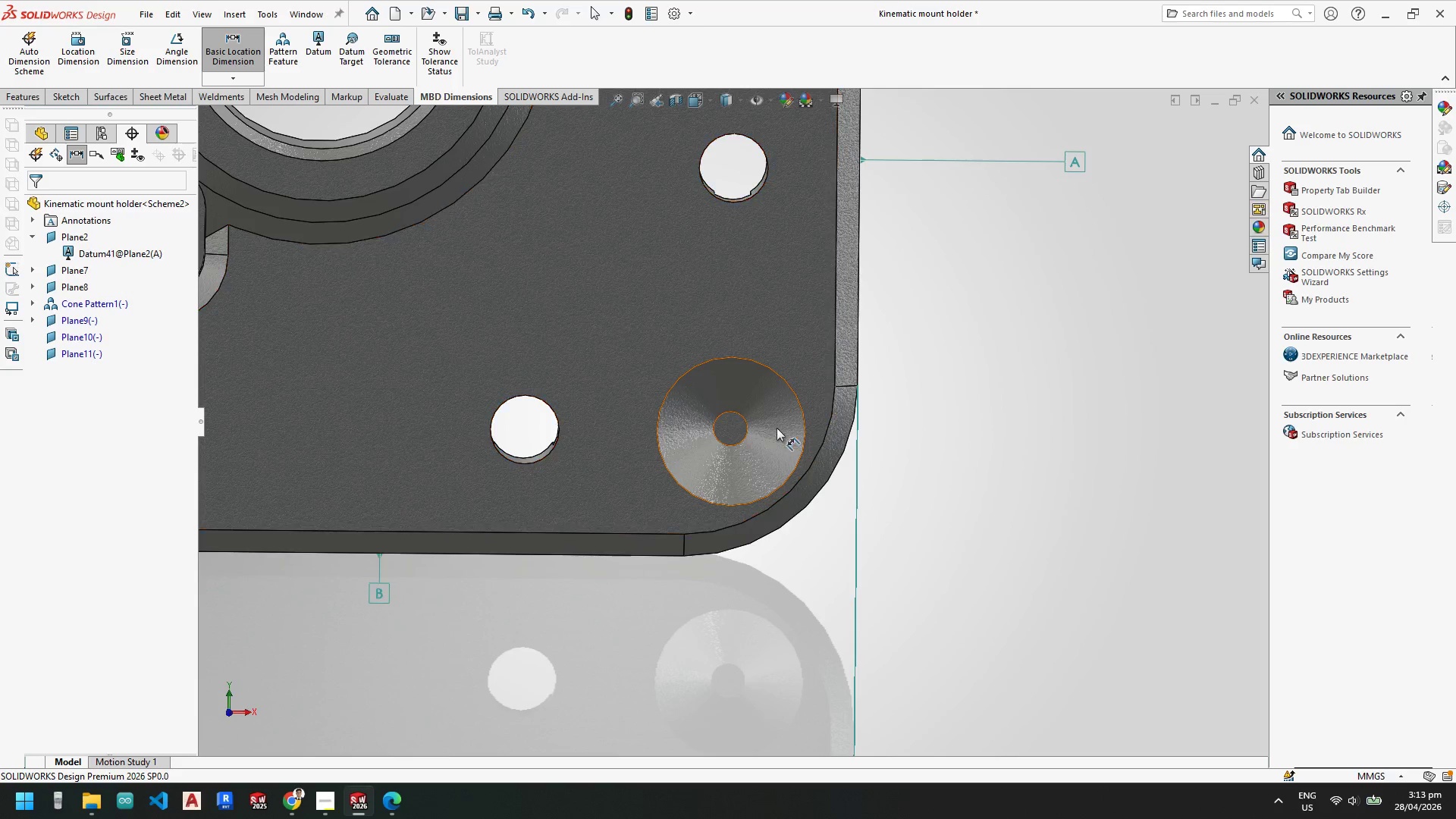 
left_click([865, 349])
 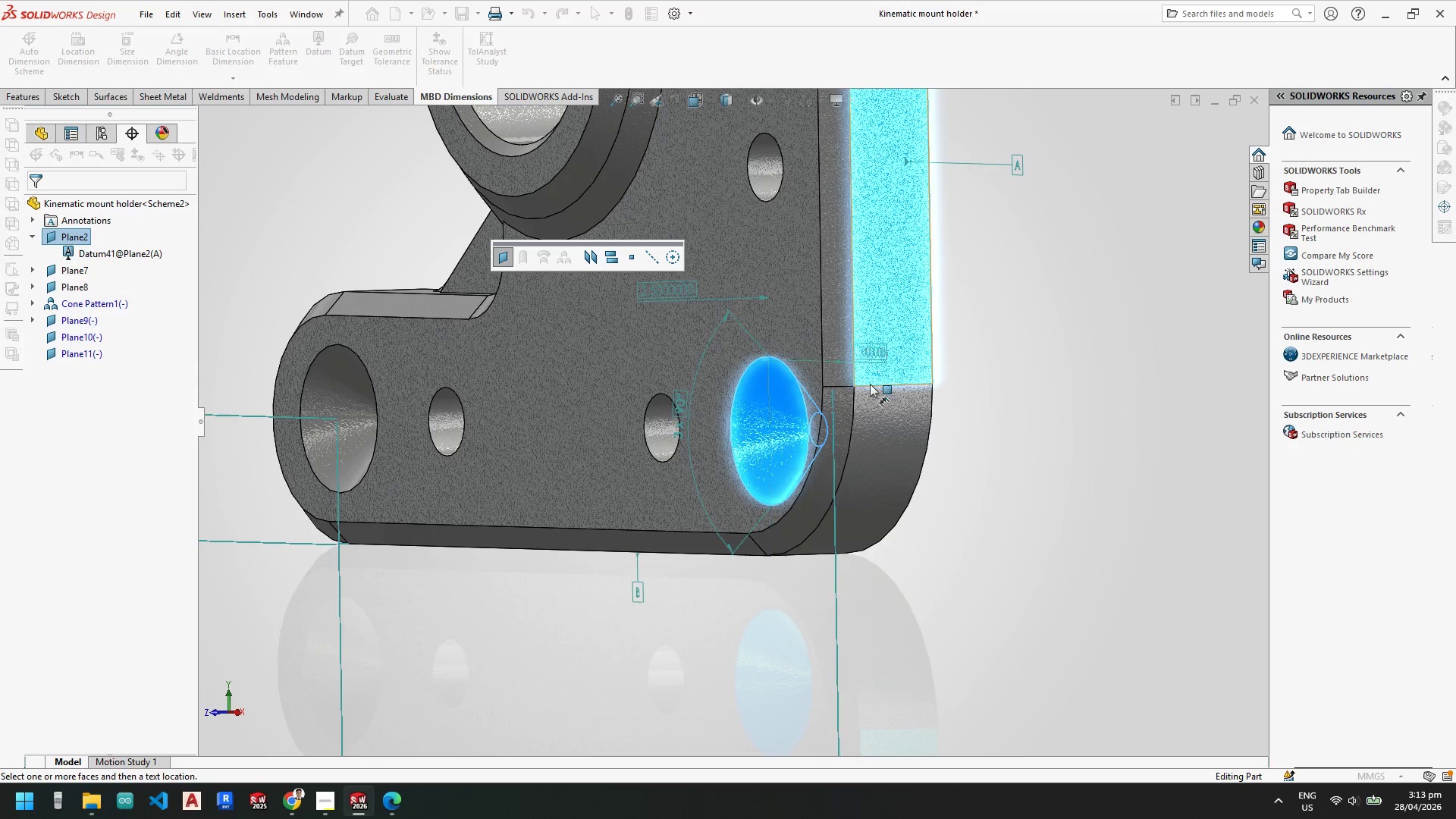 
scroll: coordinate [813, 501], scroll_direction: up, amount: 4.0
 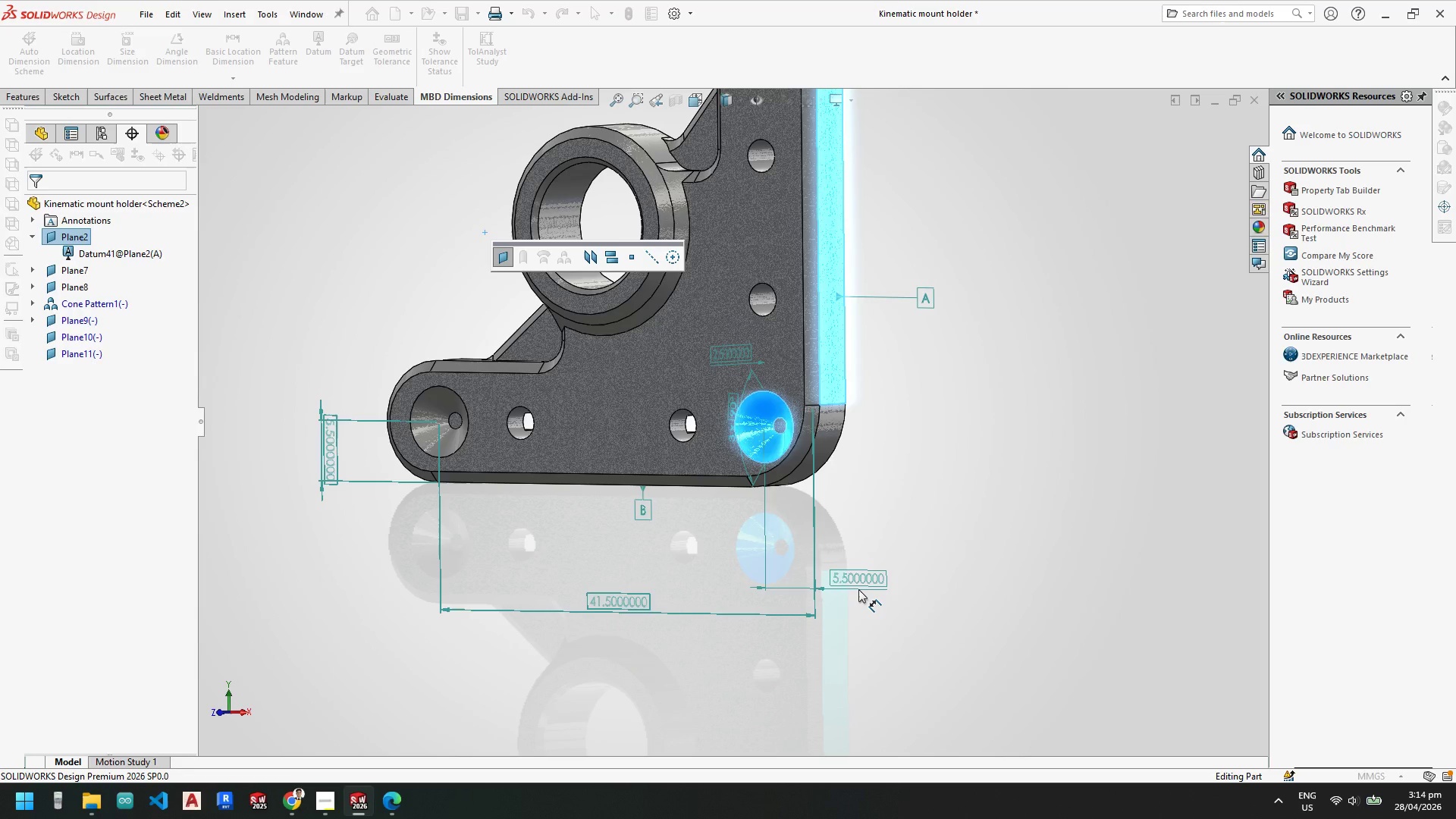 
left_click([866, 528])
 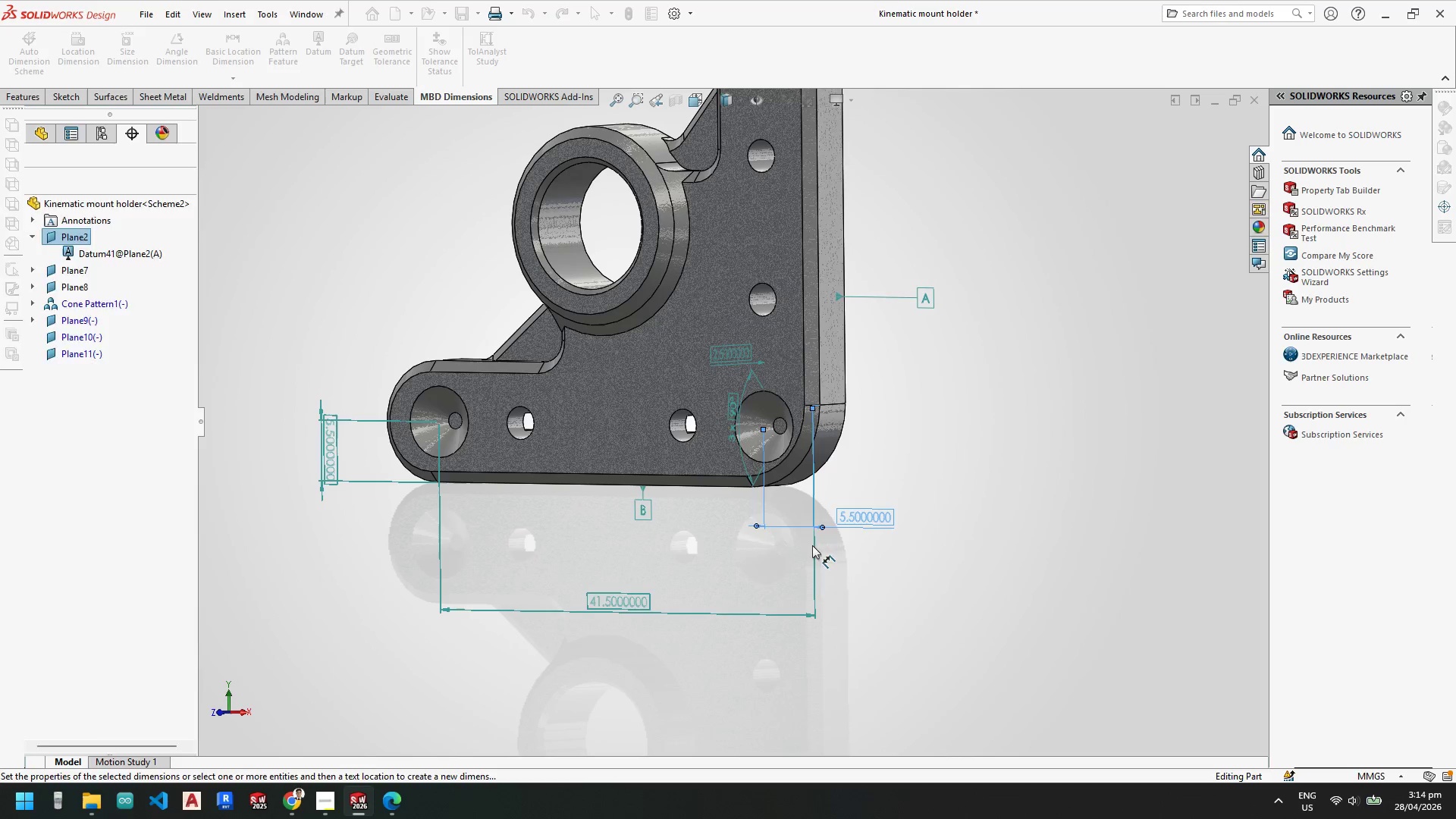 
key(Escape)
 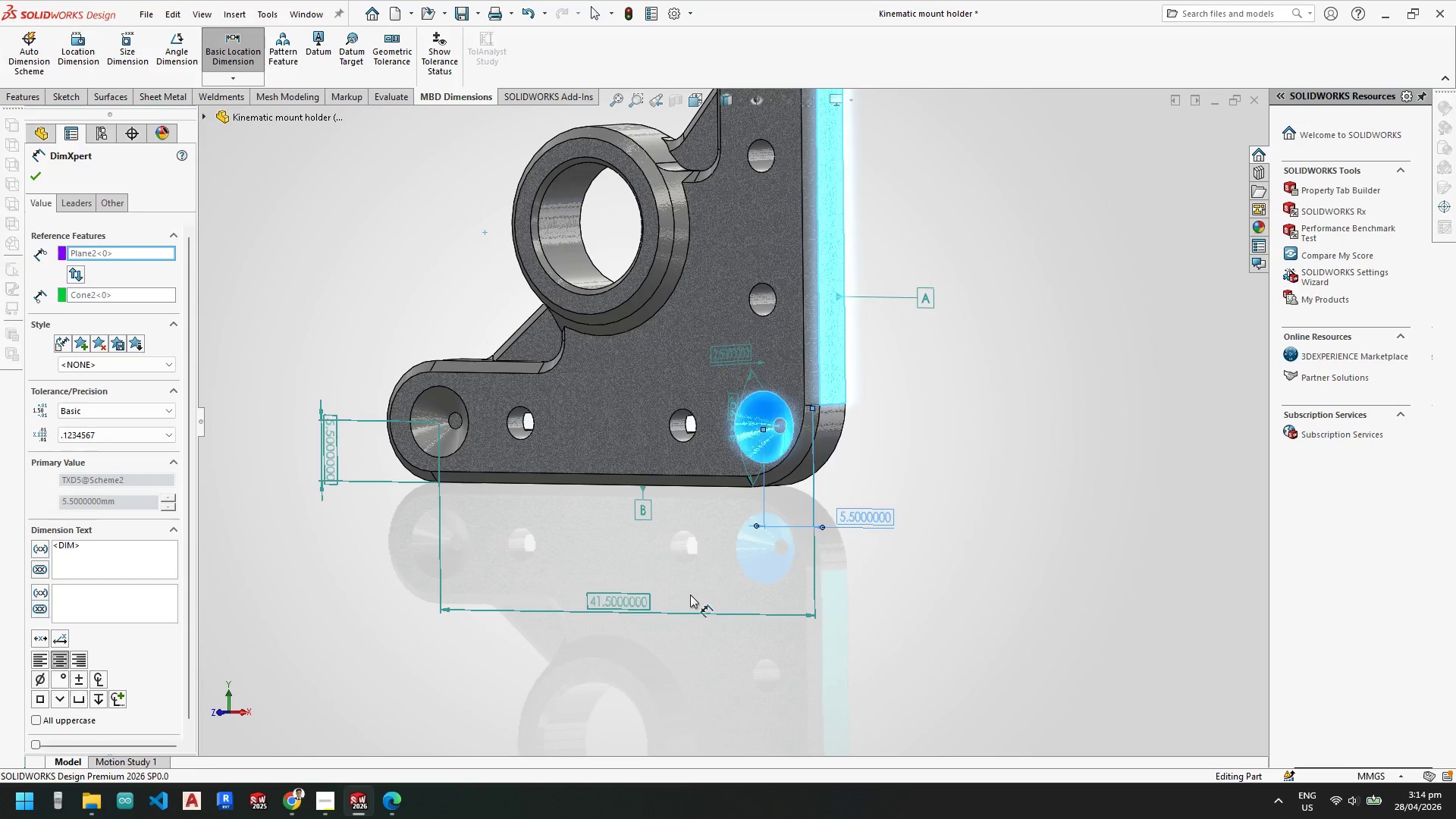 
key(Escape)
 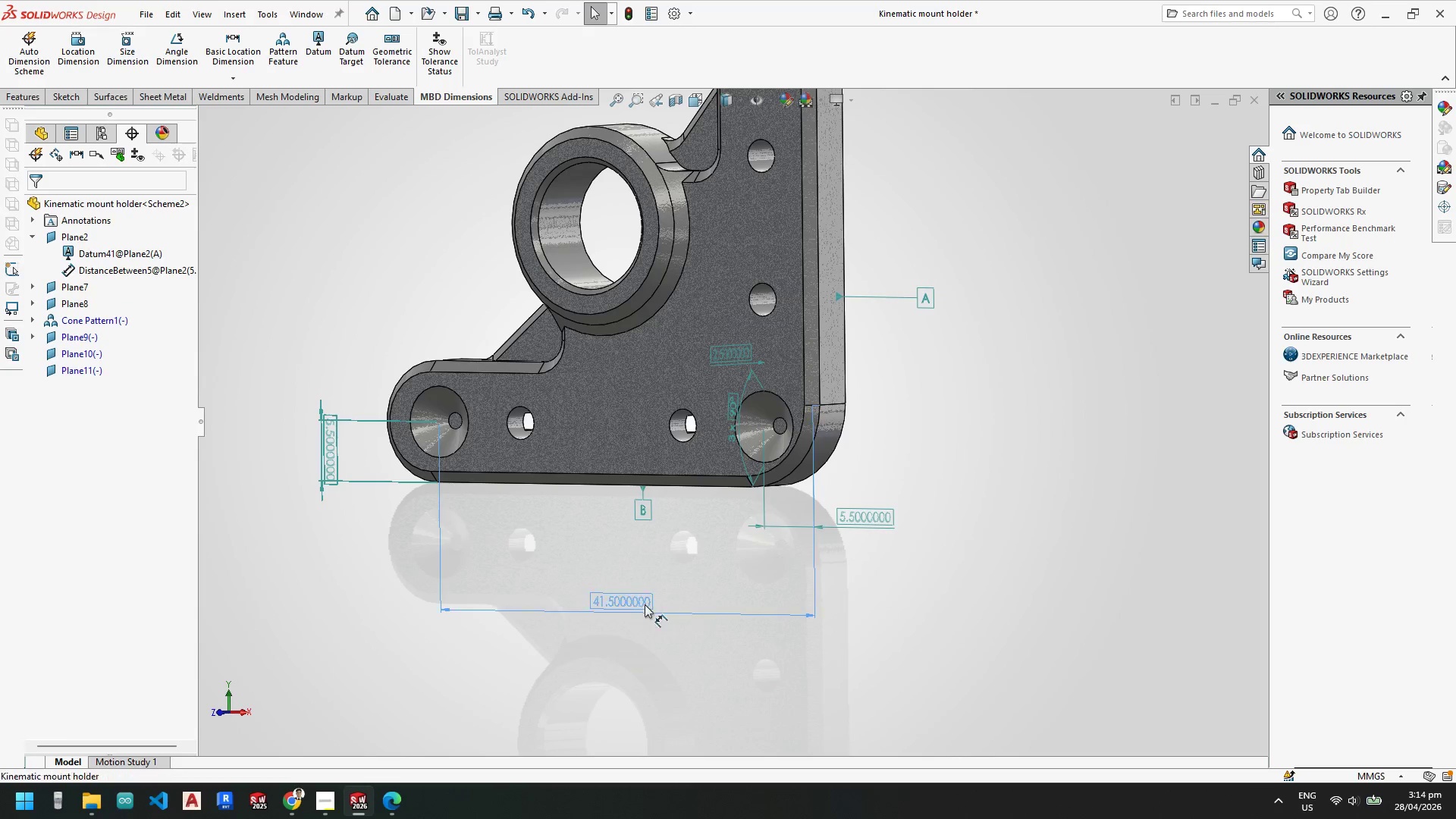 
left_click_drag(start_coordinate=[635, 605], to_coordinate=[883, 548])
 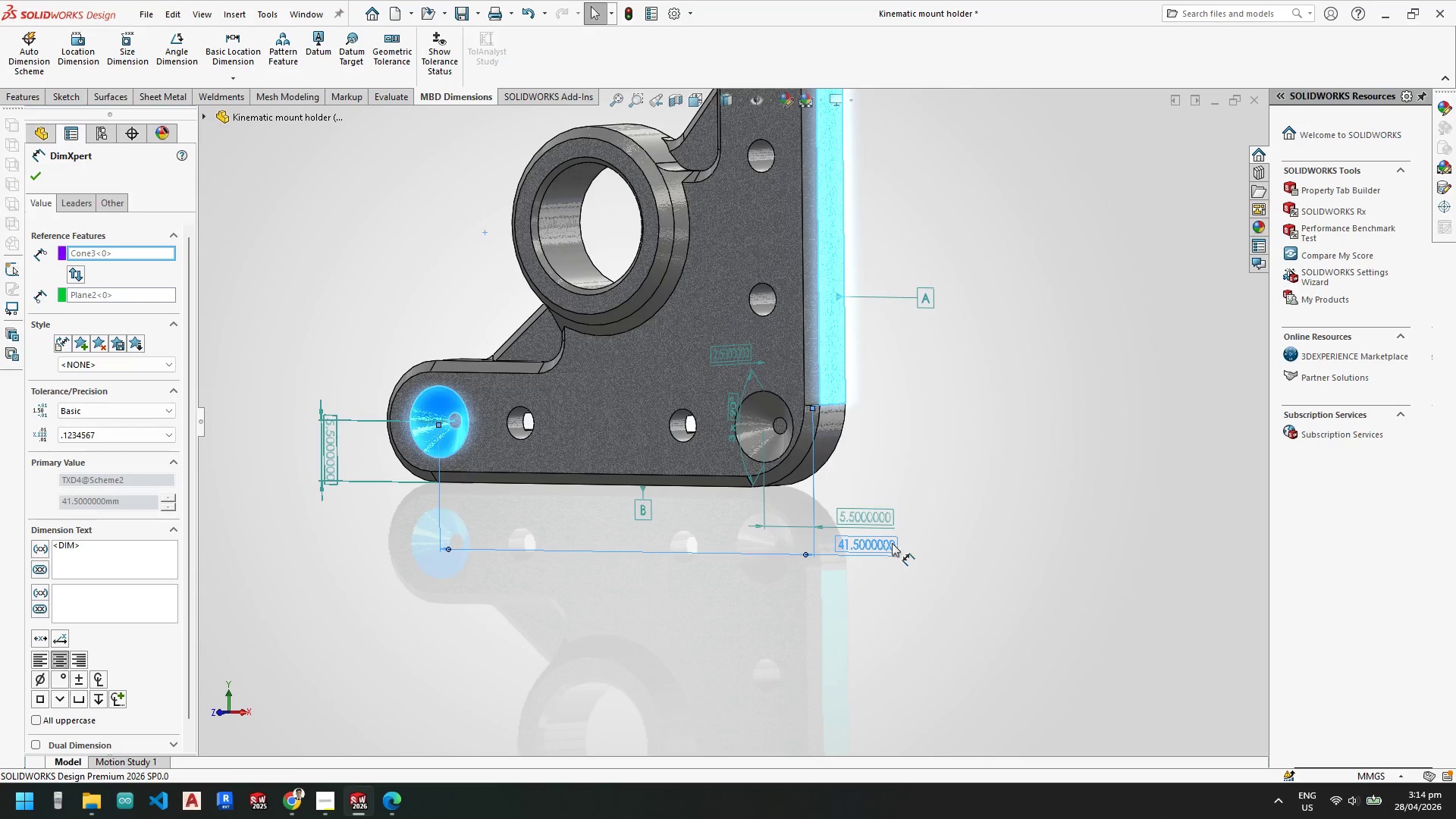 
key(Escape)
 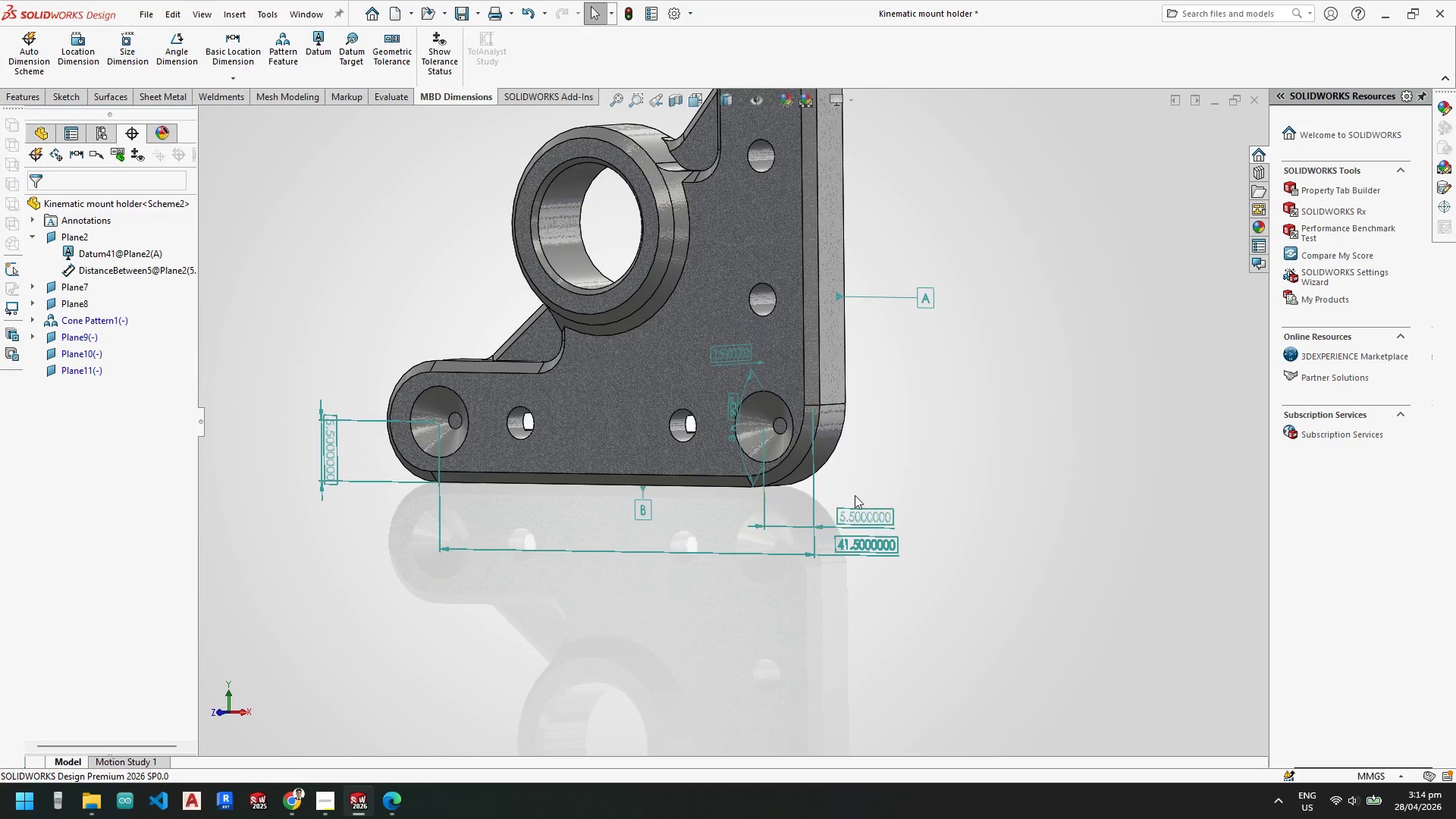 
key(Escape)
 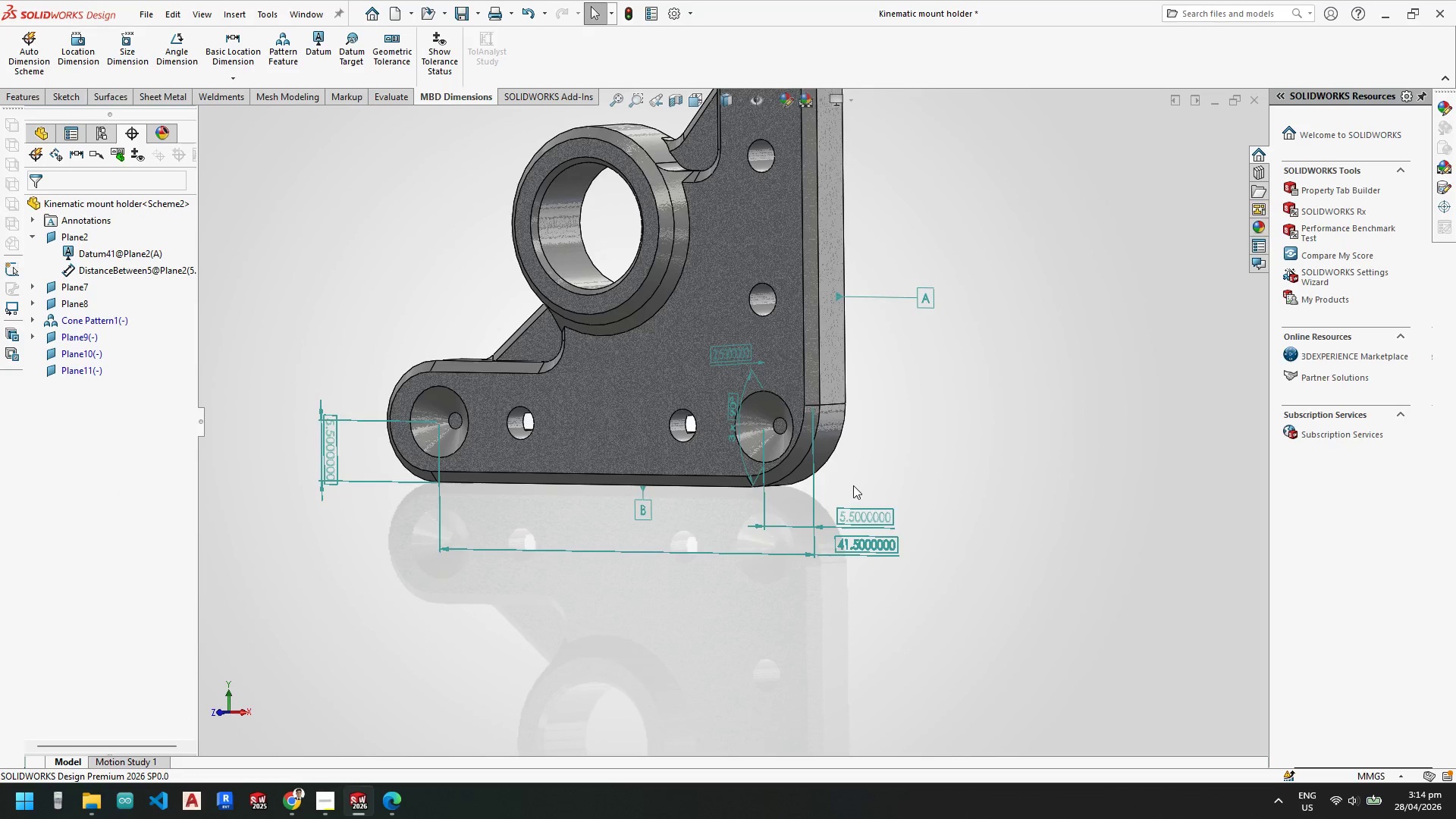 
scroll: coordinate [854, 482], scroll_direction: up, amount: 3.0
 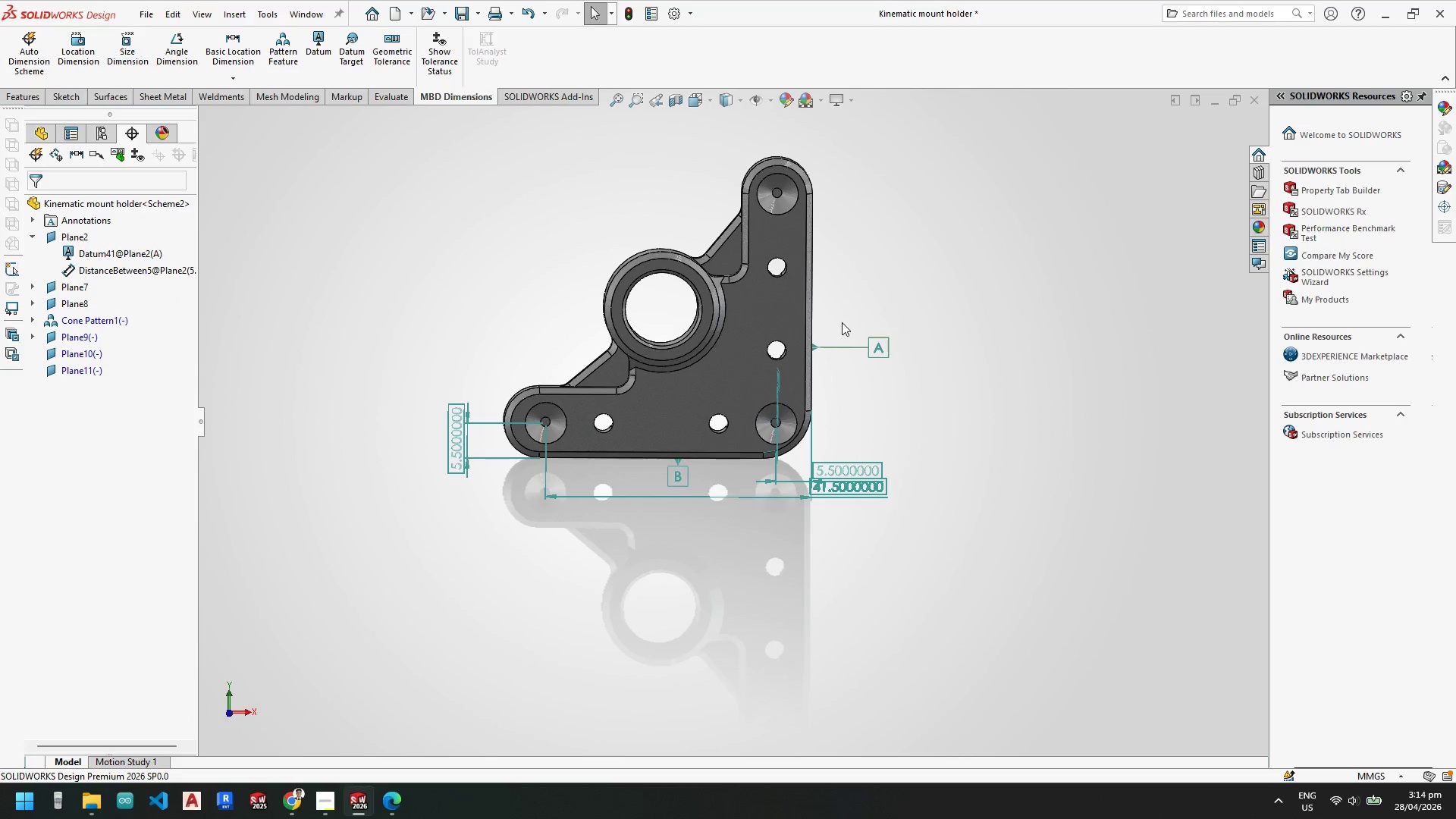 
key(Space)
 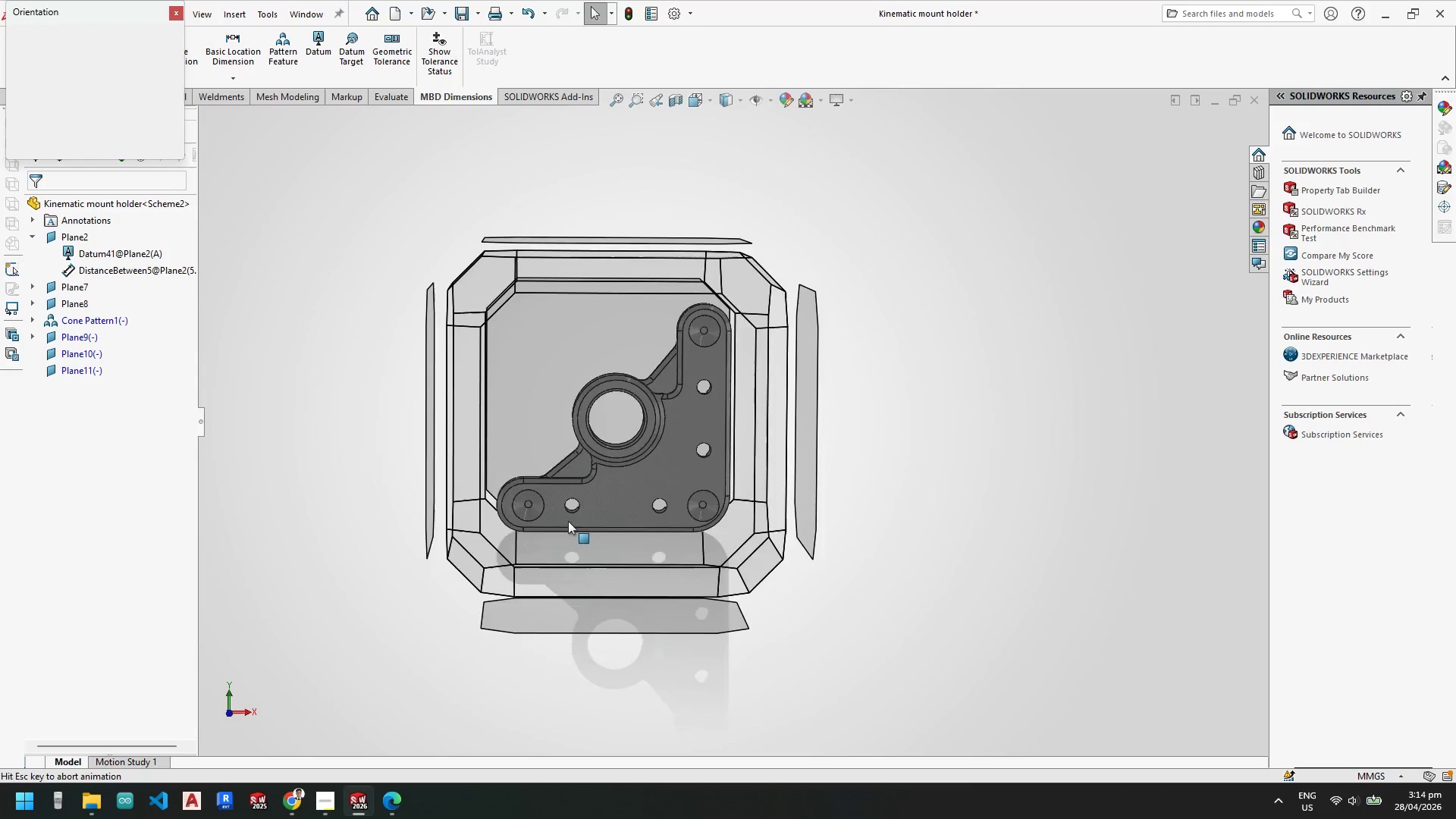 
left_click([540, 538])
 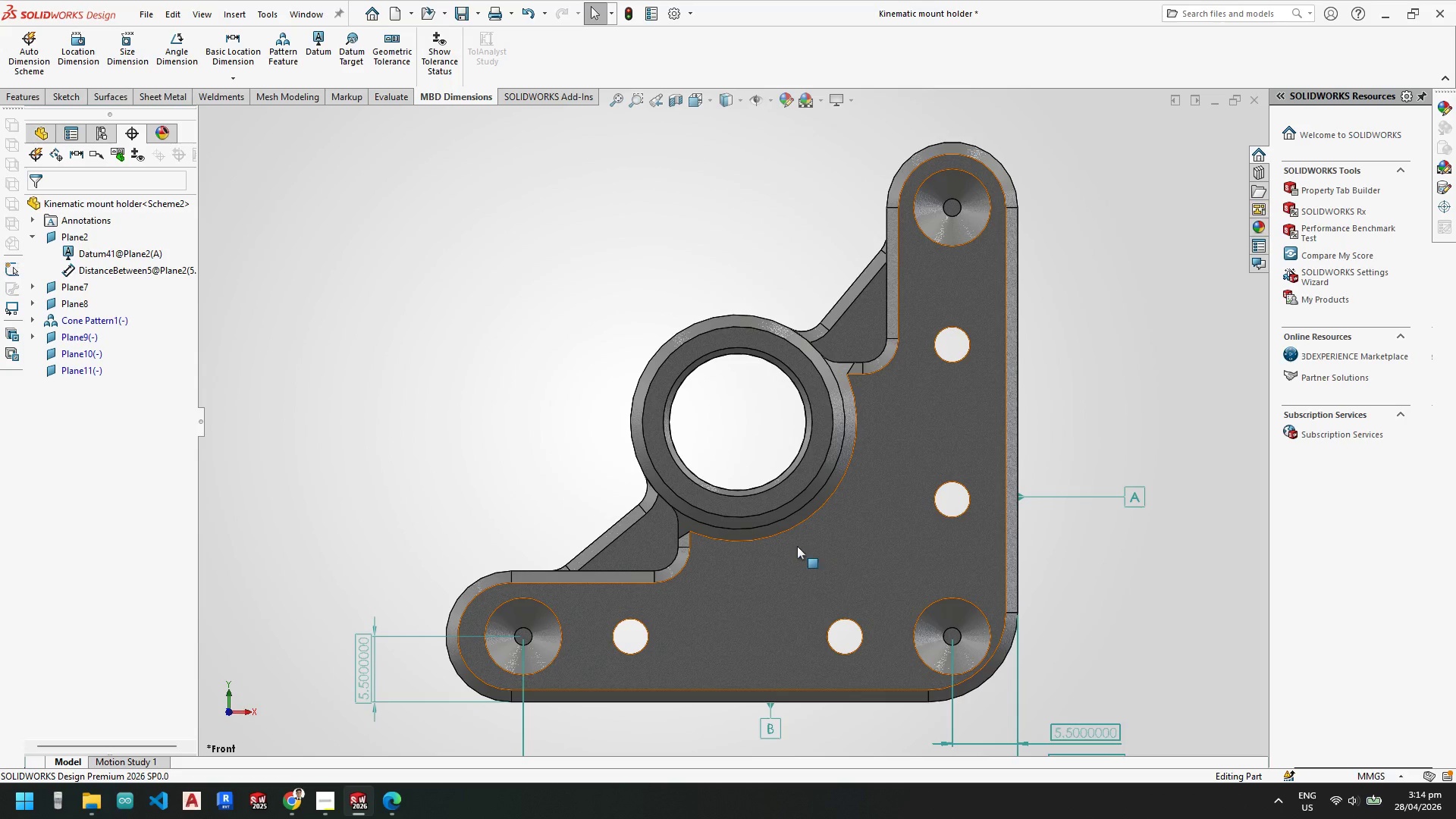 
scroll: coordinate [900, 576], scroll_direction: none, amount: 0.0
 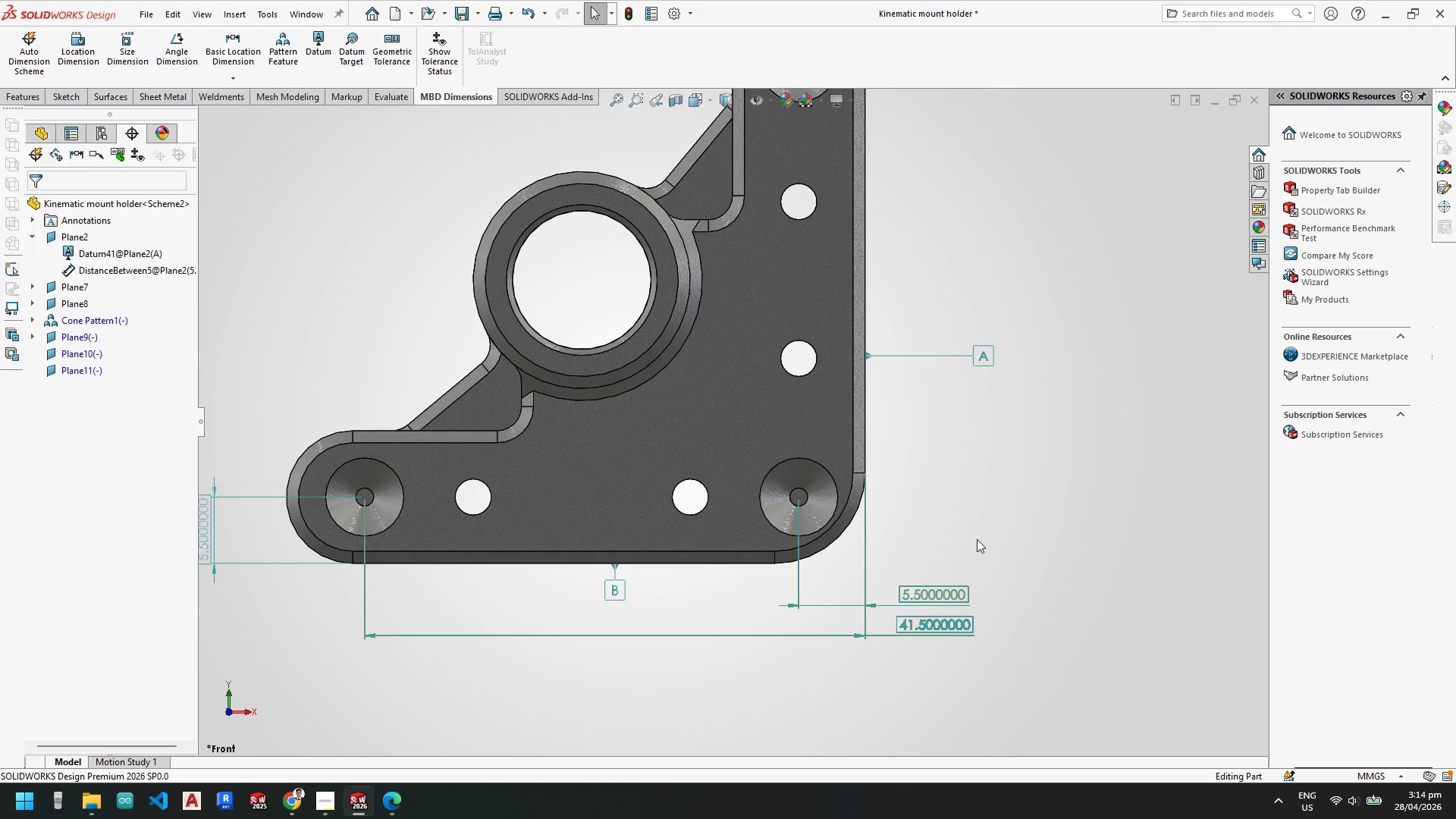 
scroll: coordinate [976, 539], scroll_direction: up, amount: 2.0
 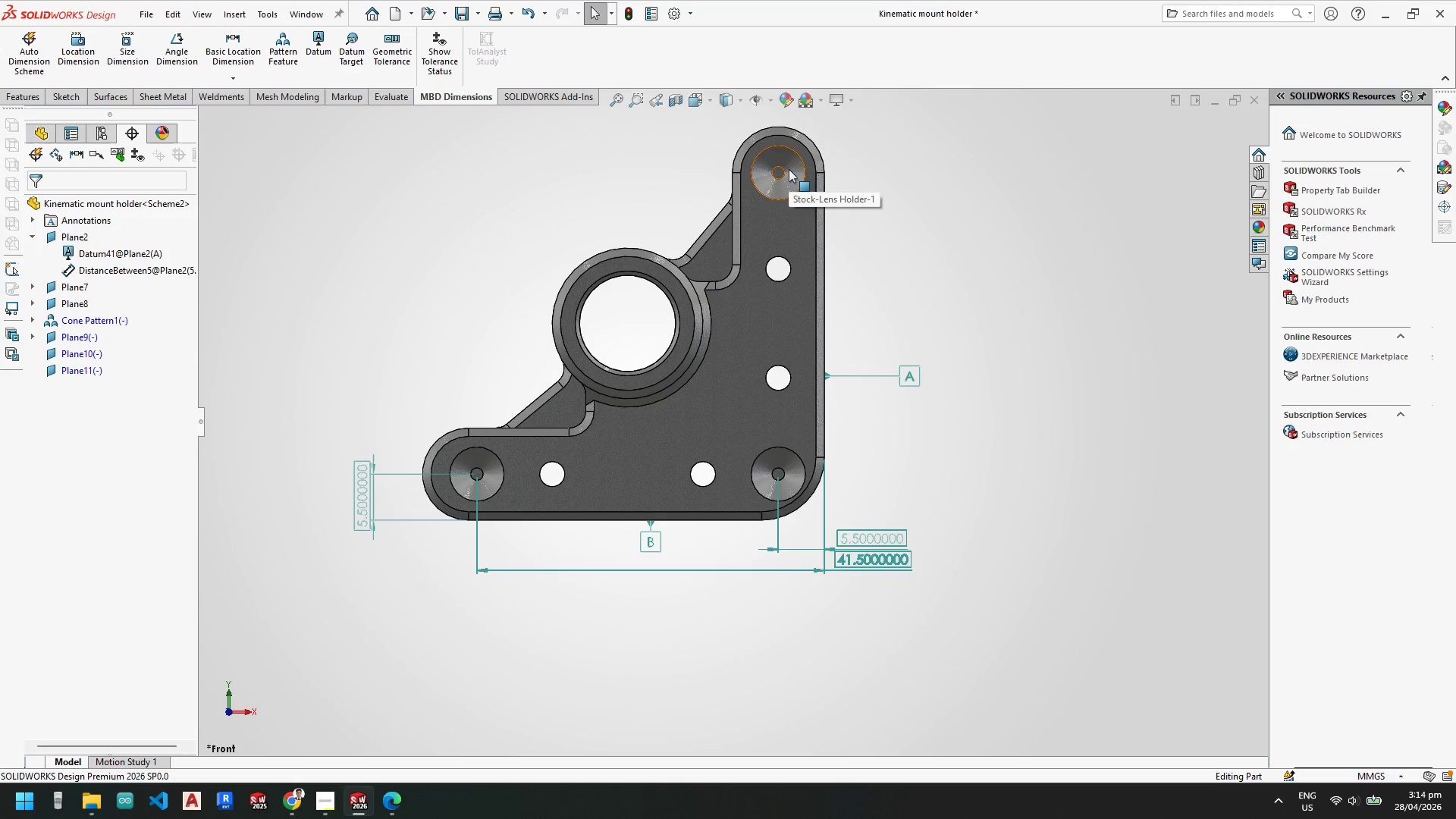 
wait(7.96)
 